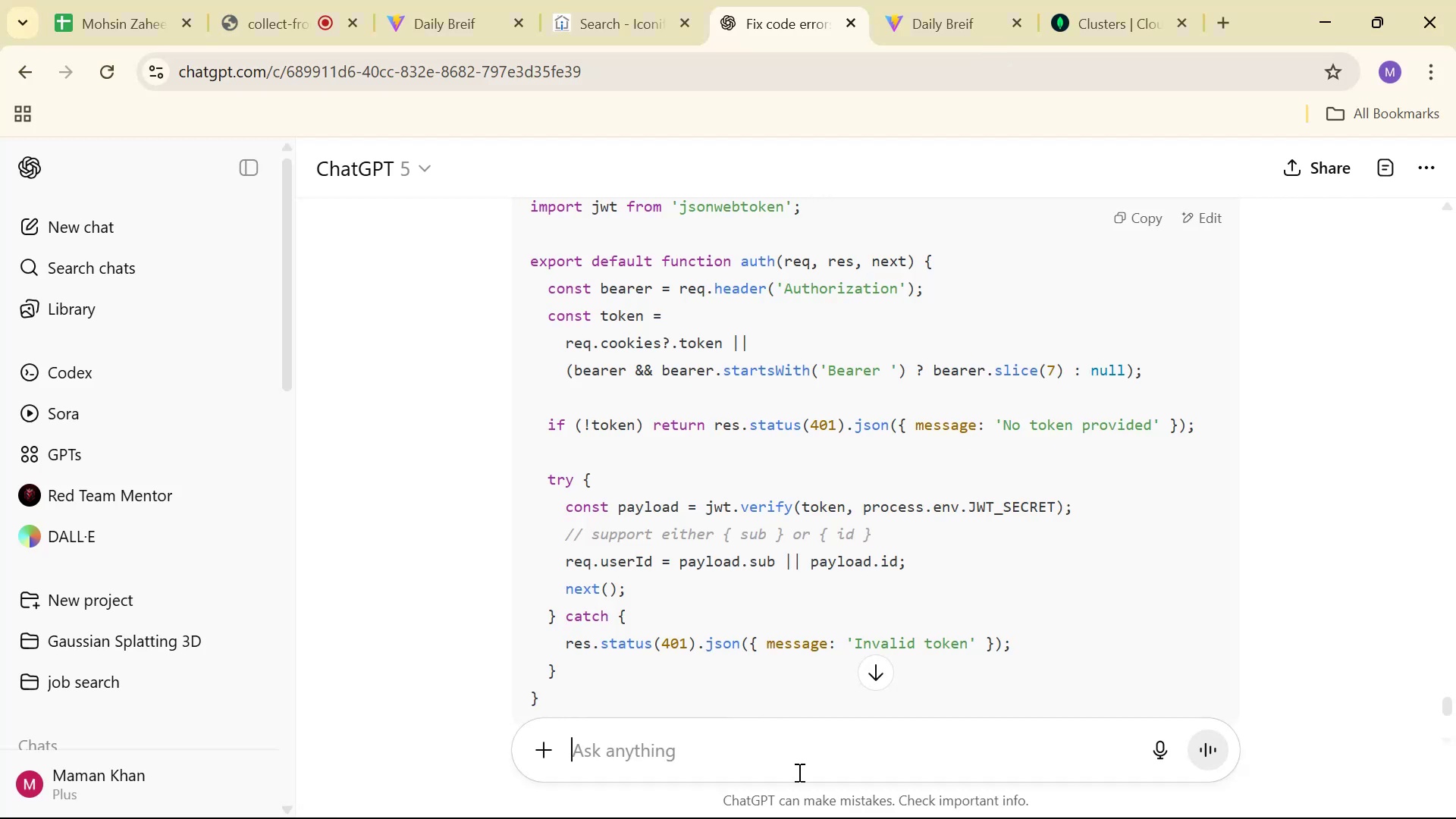 
type(()
key(Backspace)
type(I'm getting aurth )
key(Backspace)
key(Backspace)
key(Backspace)
key(Backspace)
type(th )
key(Backspace)
key(Backspace)
key(Backspace)
key(Backspace)
key(Backspace)
type(navigate is not a function here: )
 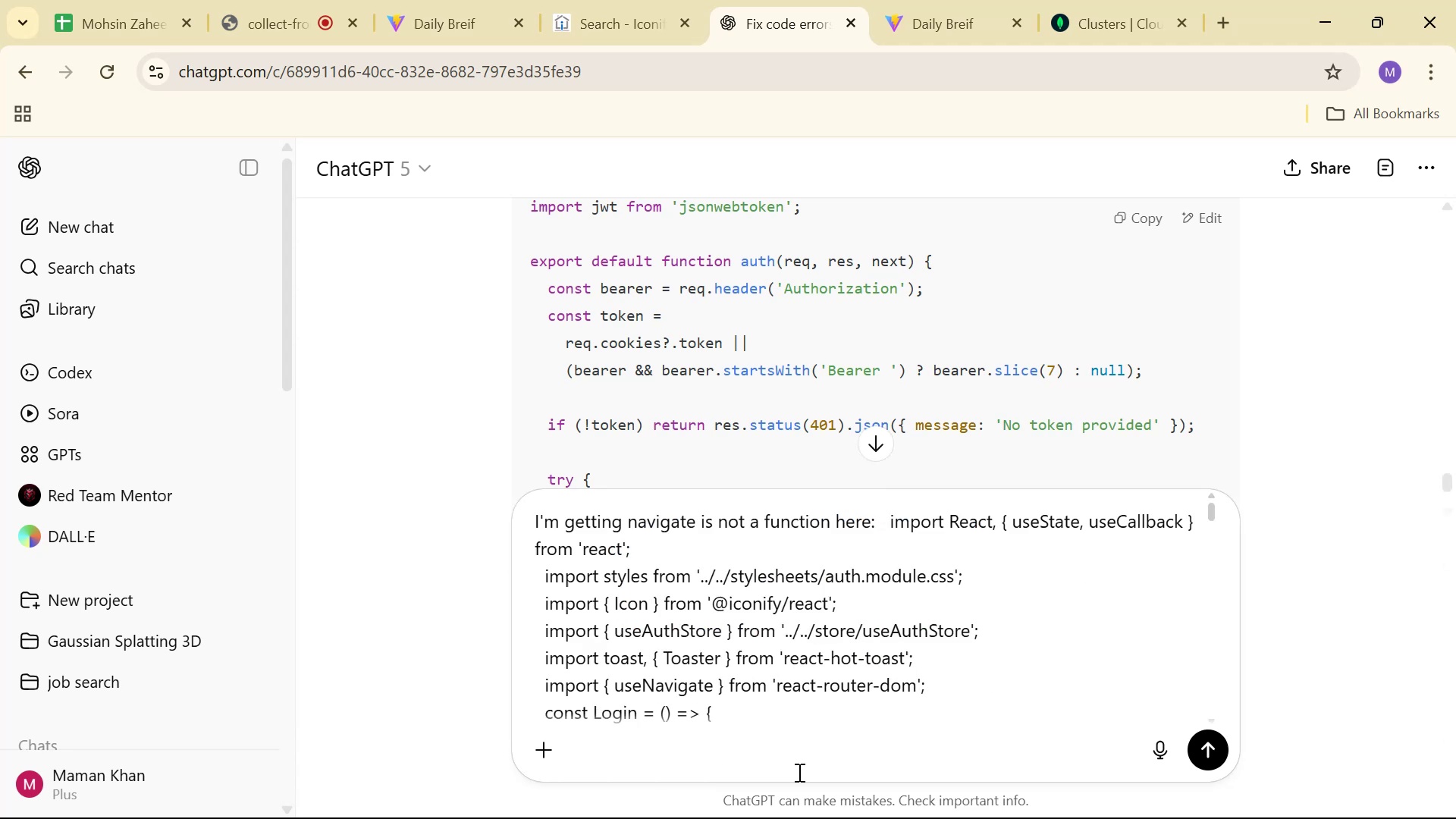 
key(Control+V)
 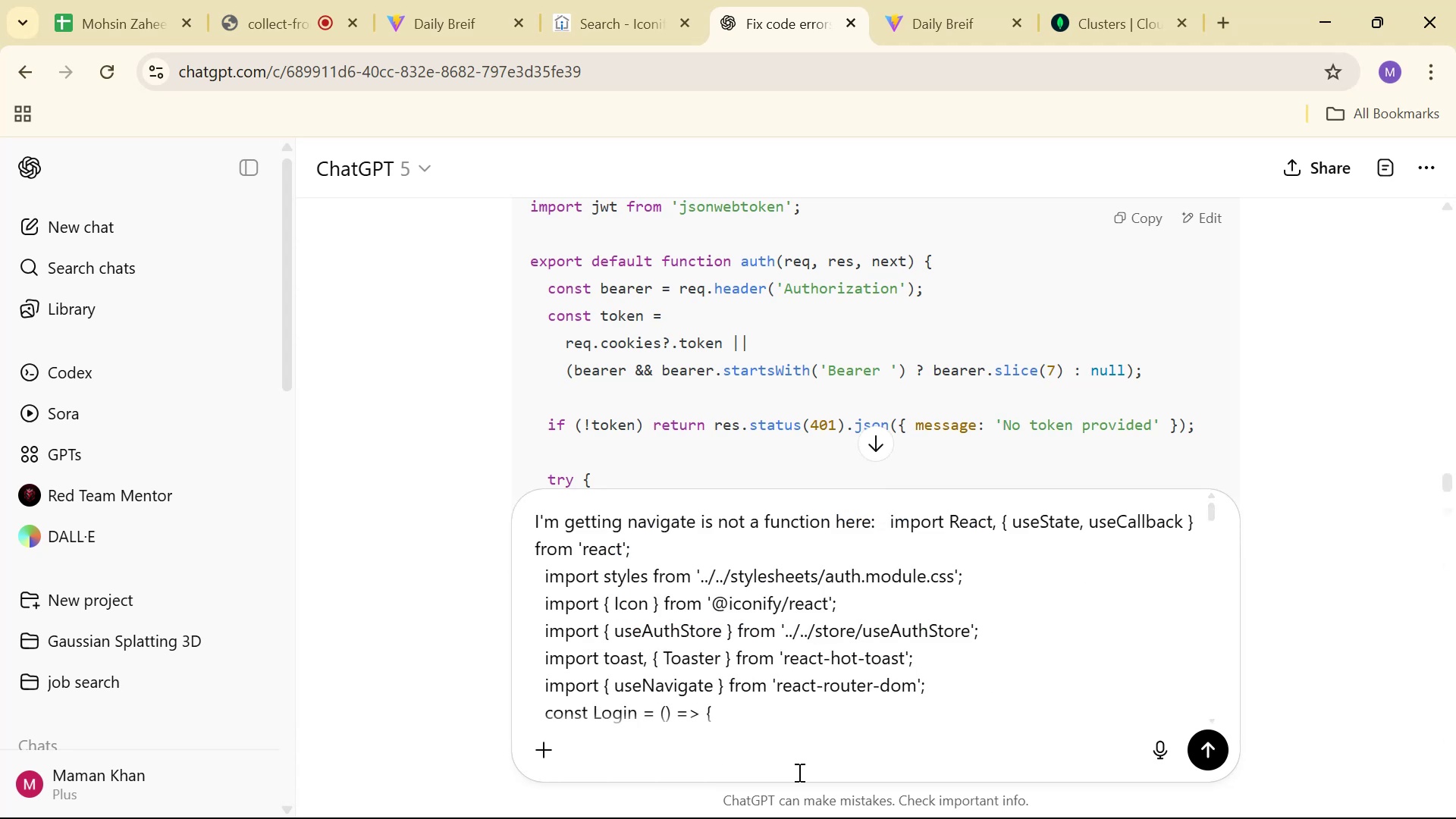 
key(Enter)
 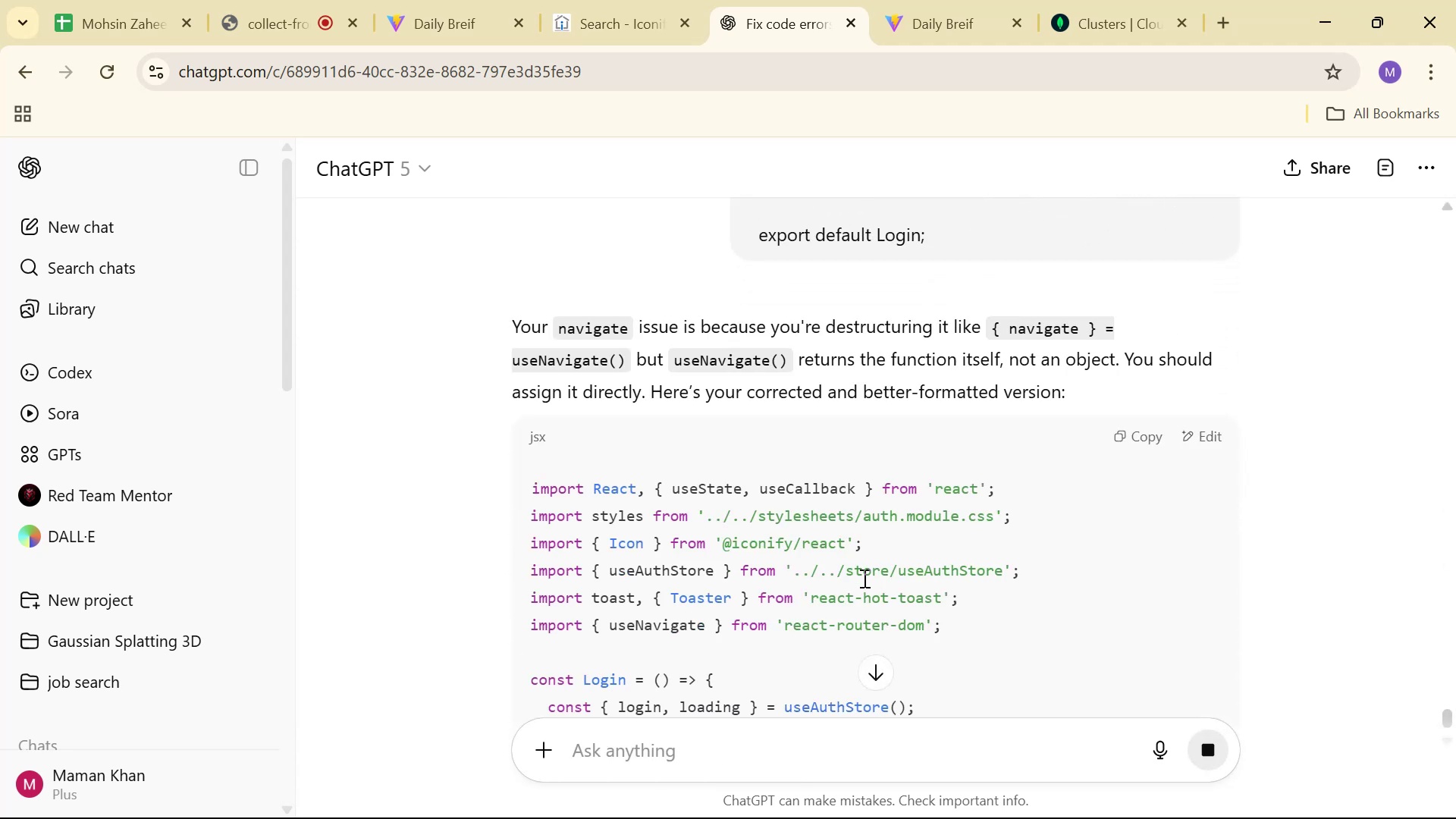 
wait(9.06)
 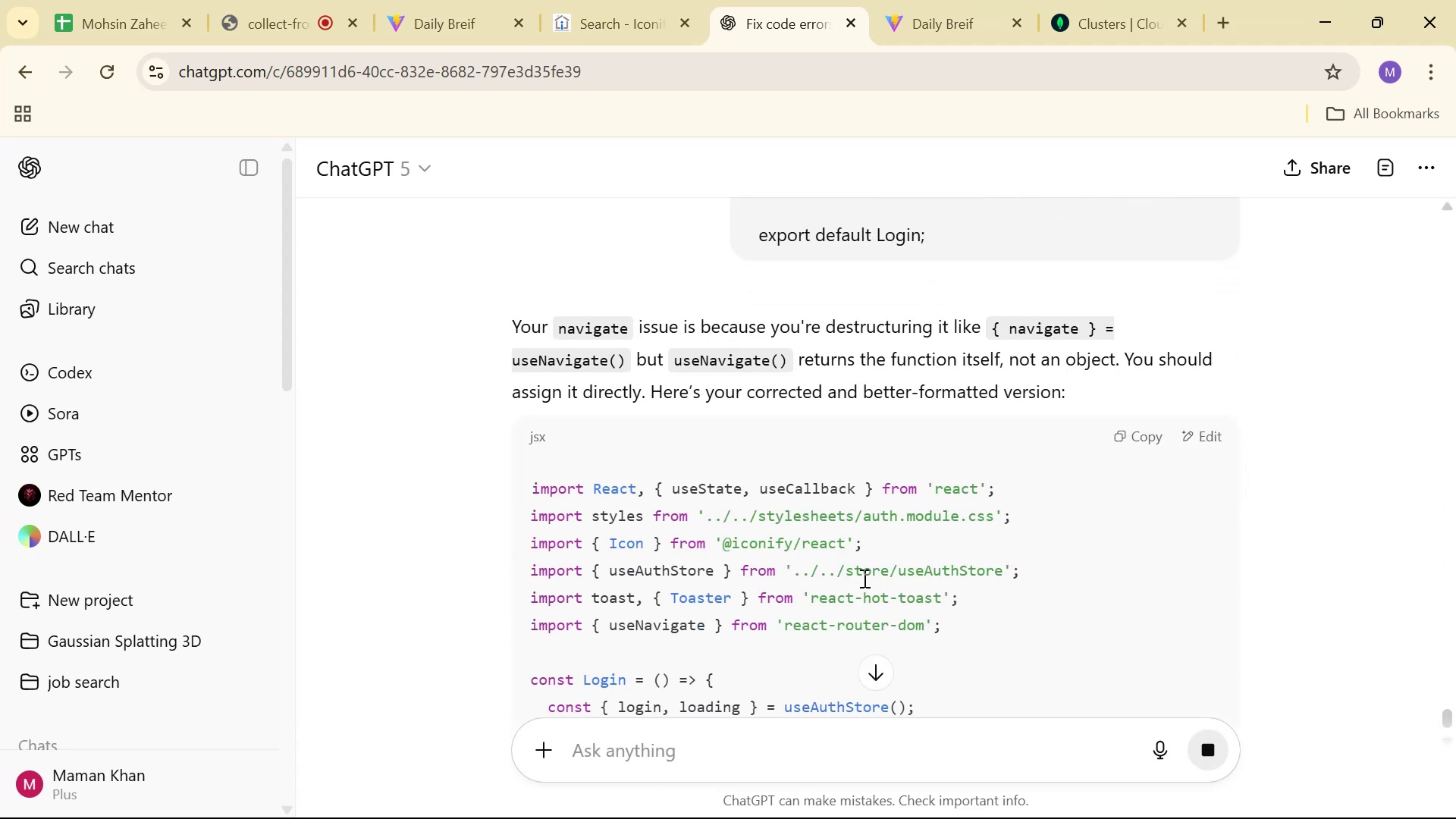 
scroll: coordinate [868, 566], scroll_direction: down, amount: 3.0
 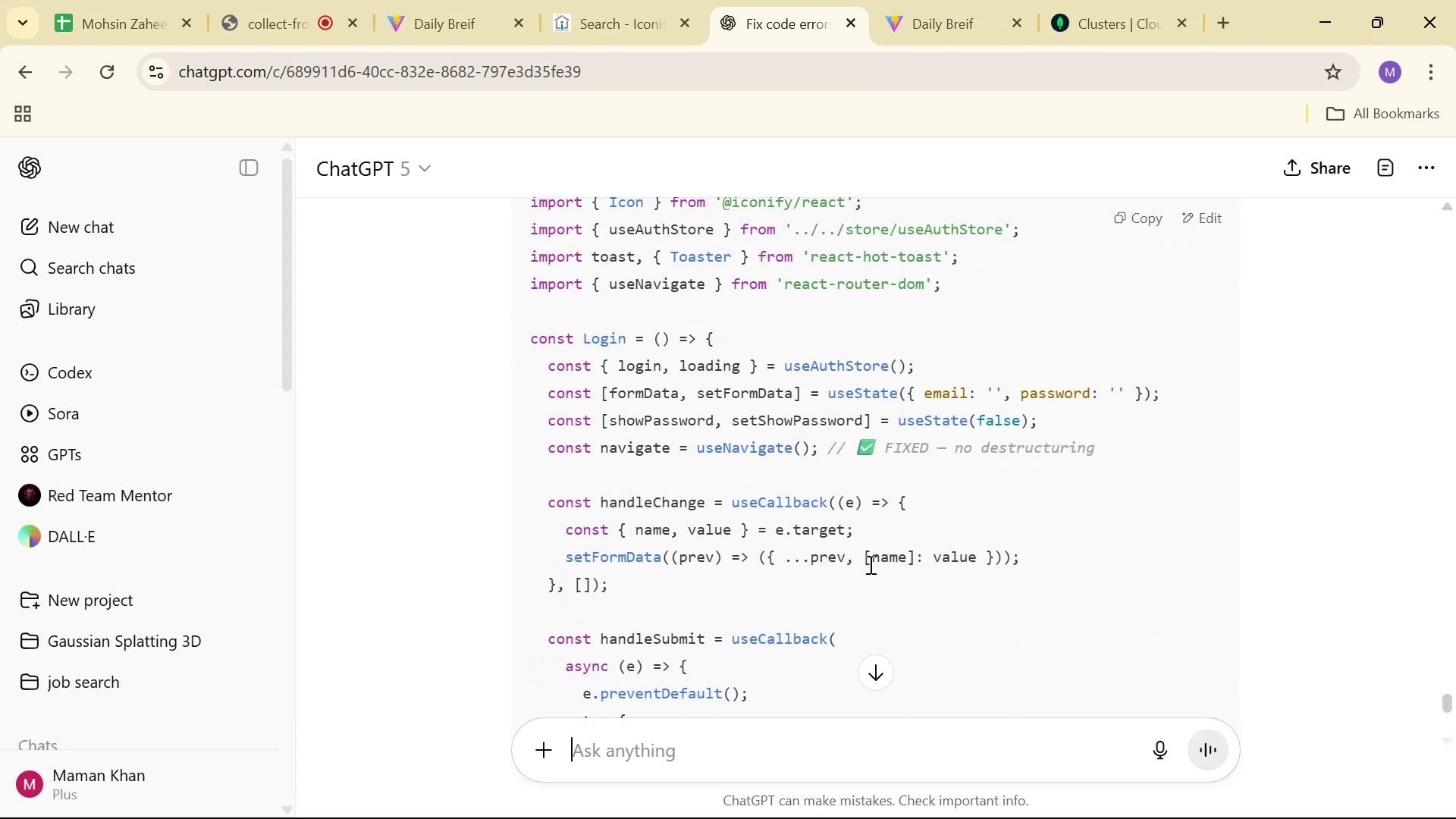 
key(Alt+AltLeft)
 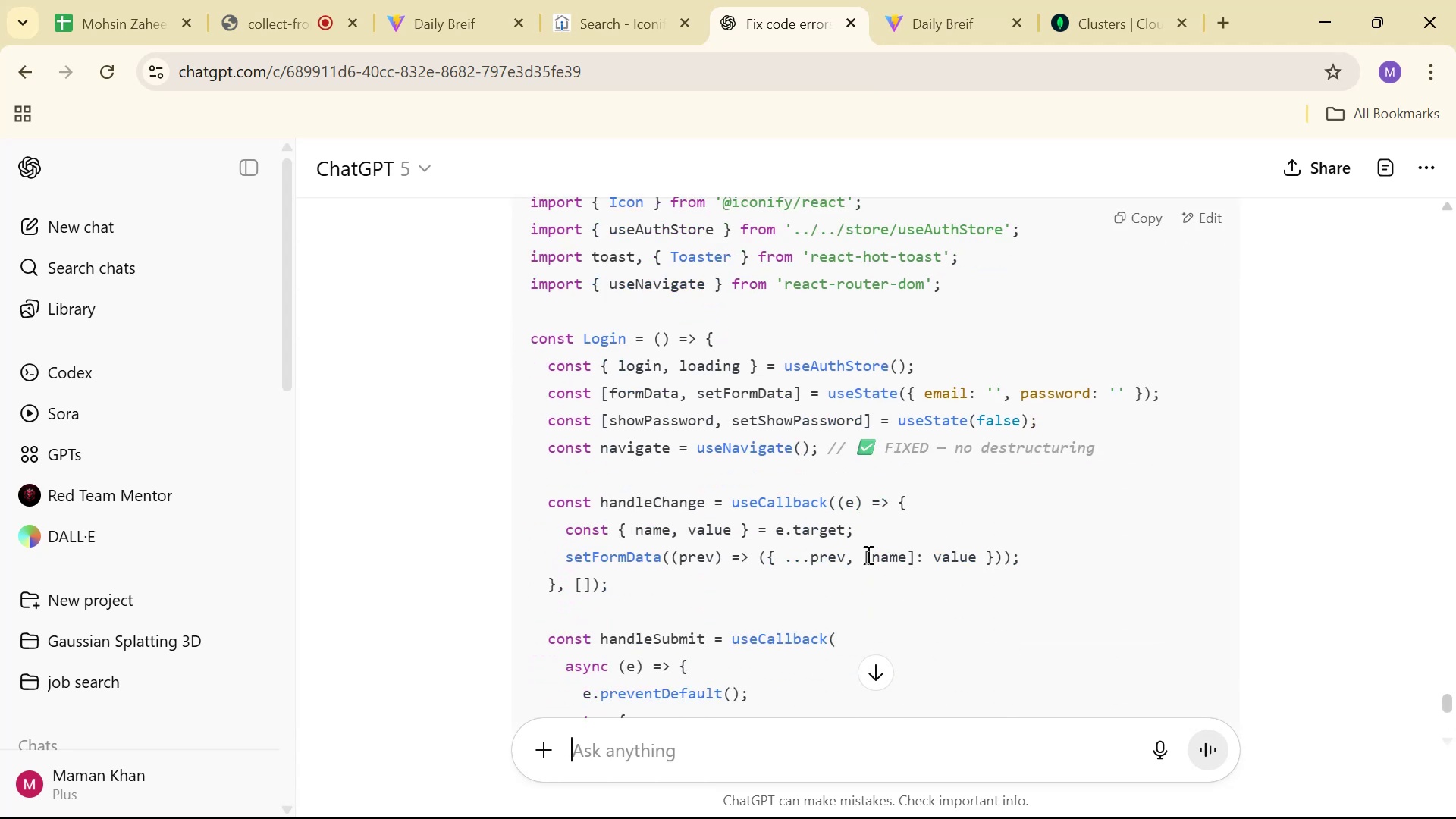 
key(Alt+Tab)
 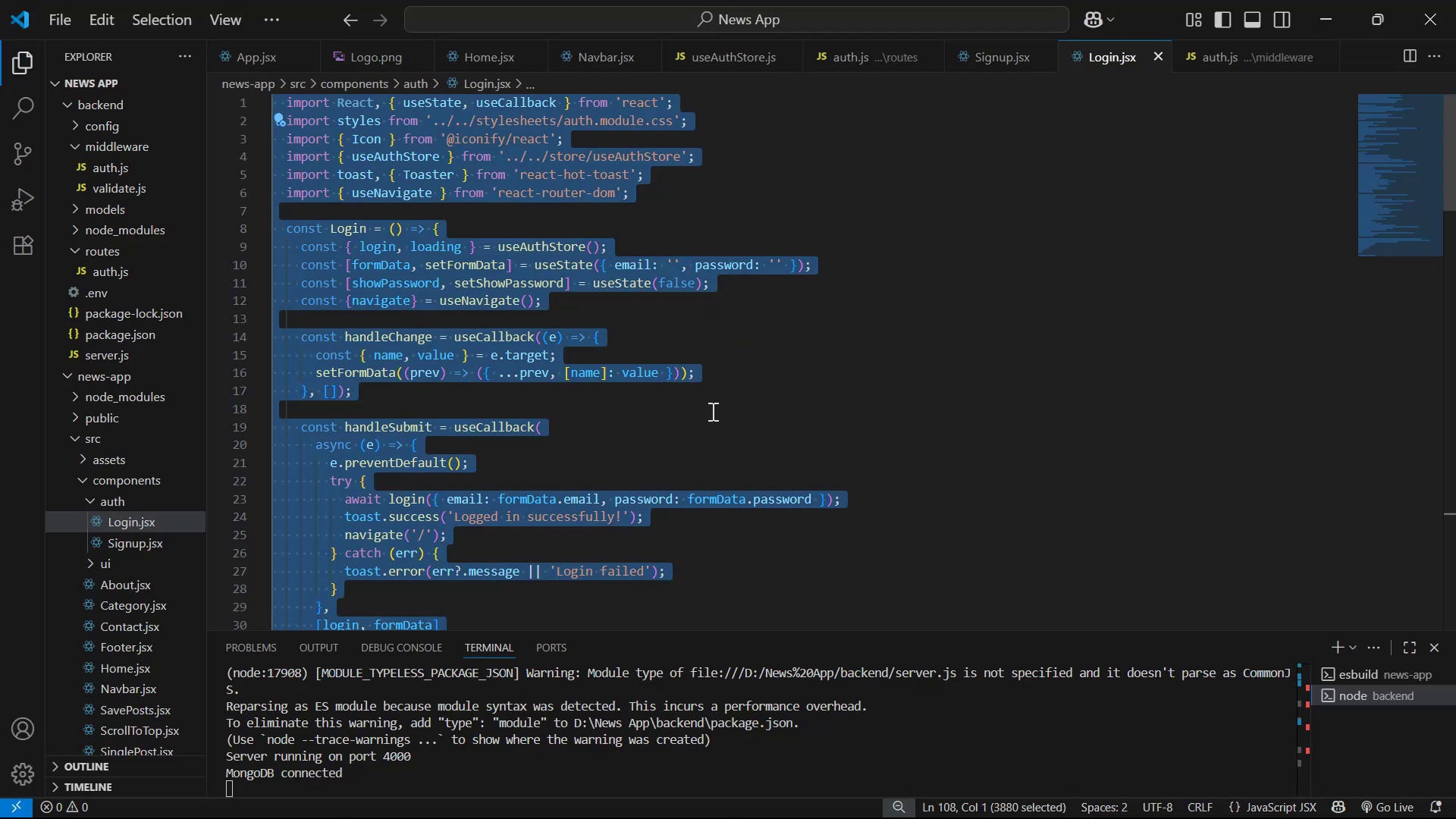 
scroll: coordinate [670, 381], scroll_direction: up, amount: 1.0
 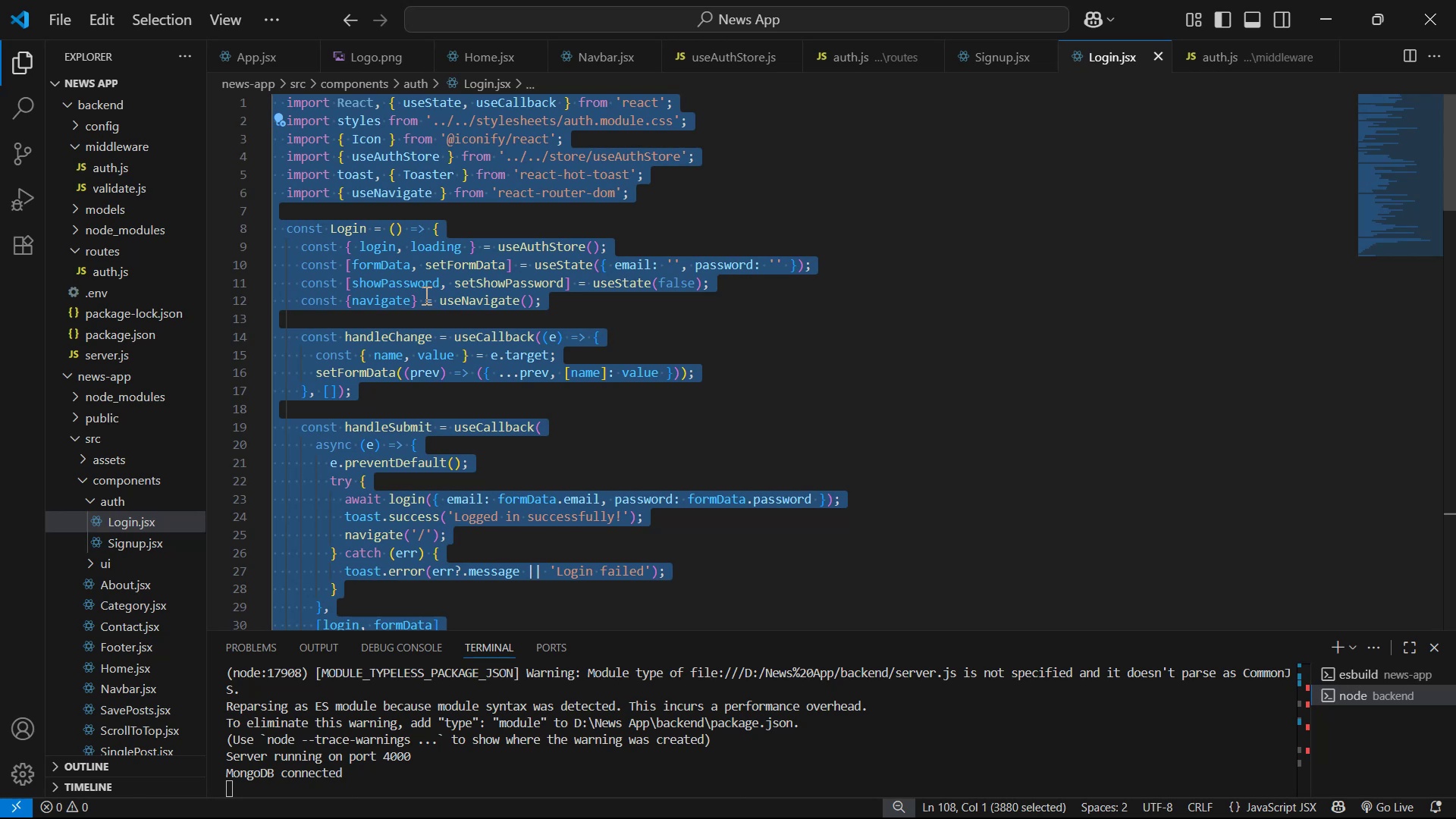 
left_click([421, 300])
 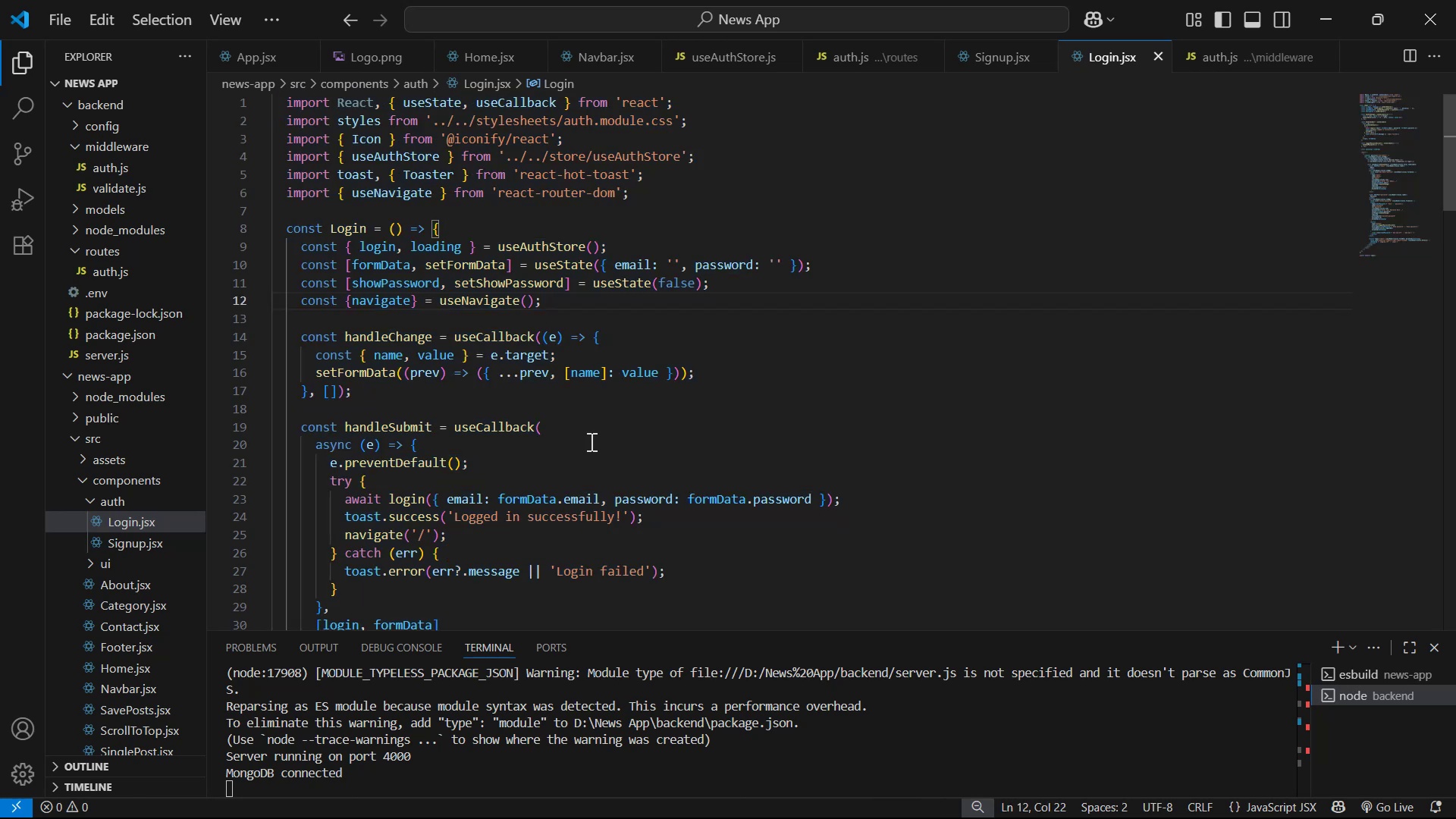 
key(PageUp)
 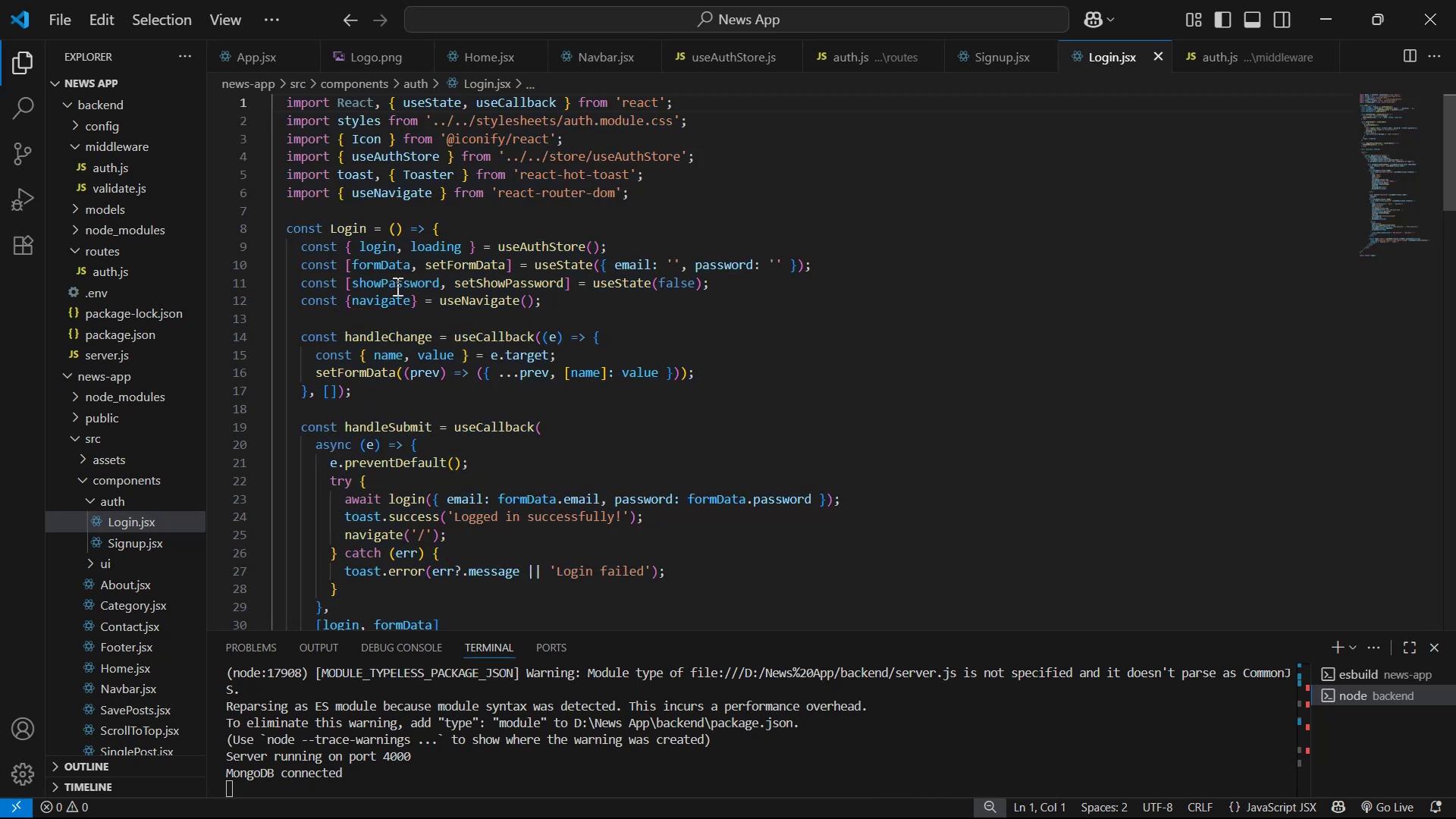 
left_click([416, 303])
 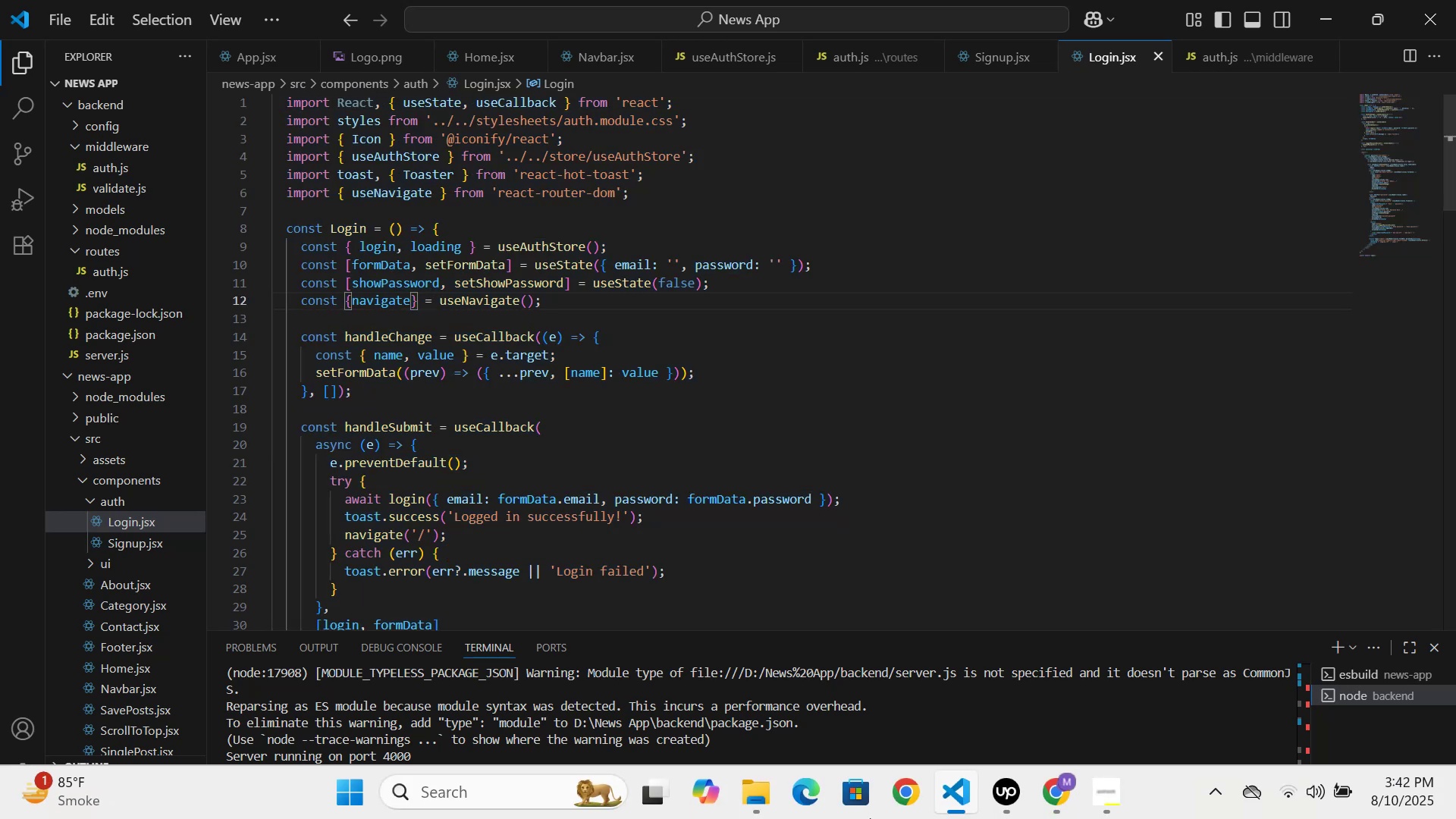 
key(Backspace)
 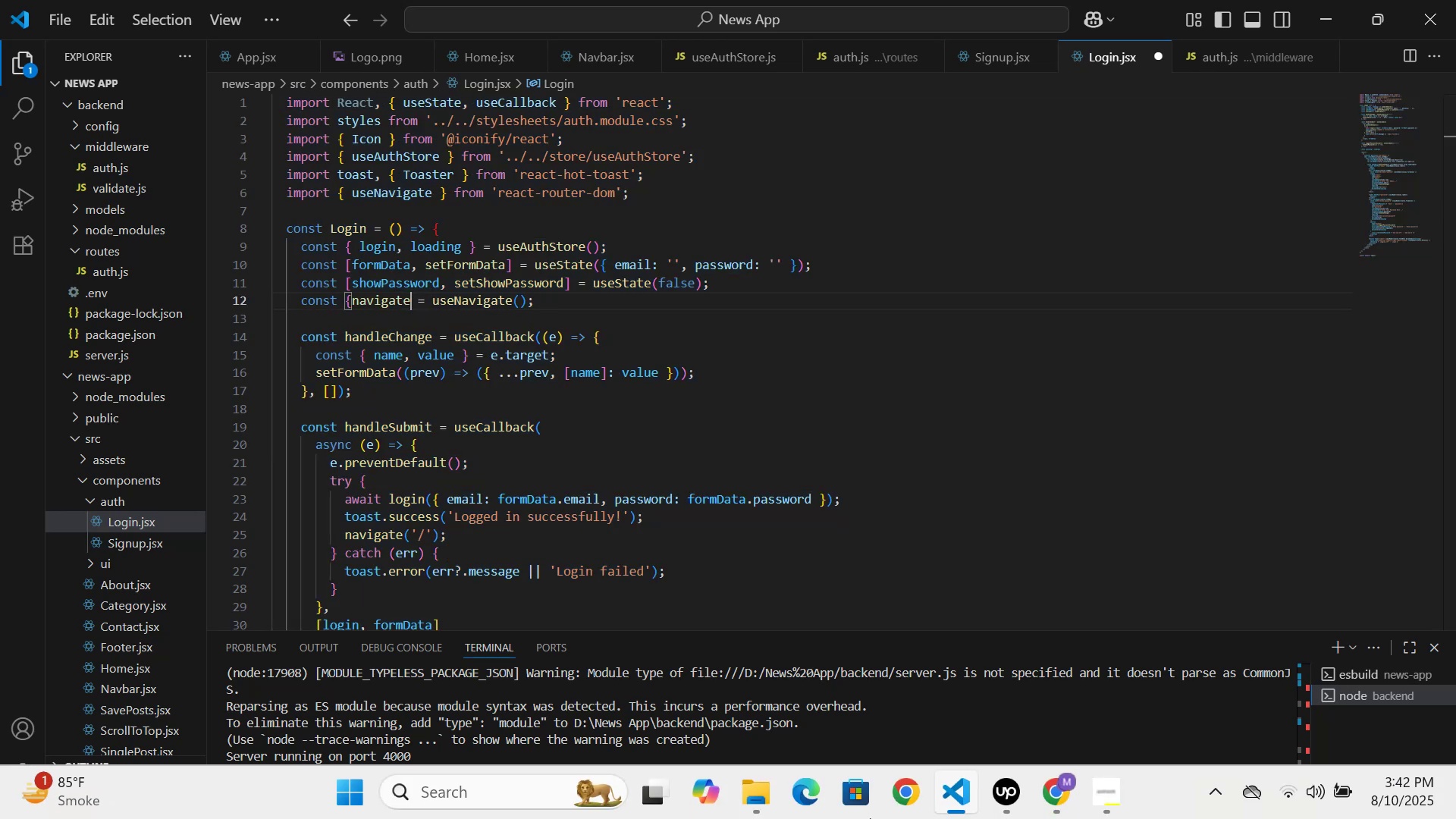 
hold_key(key=ArrowLeft, duration=0.65)
 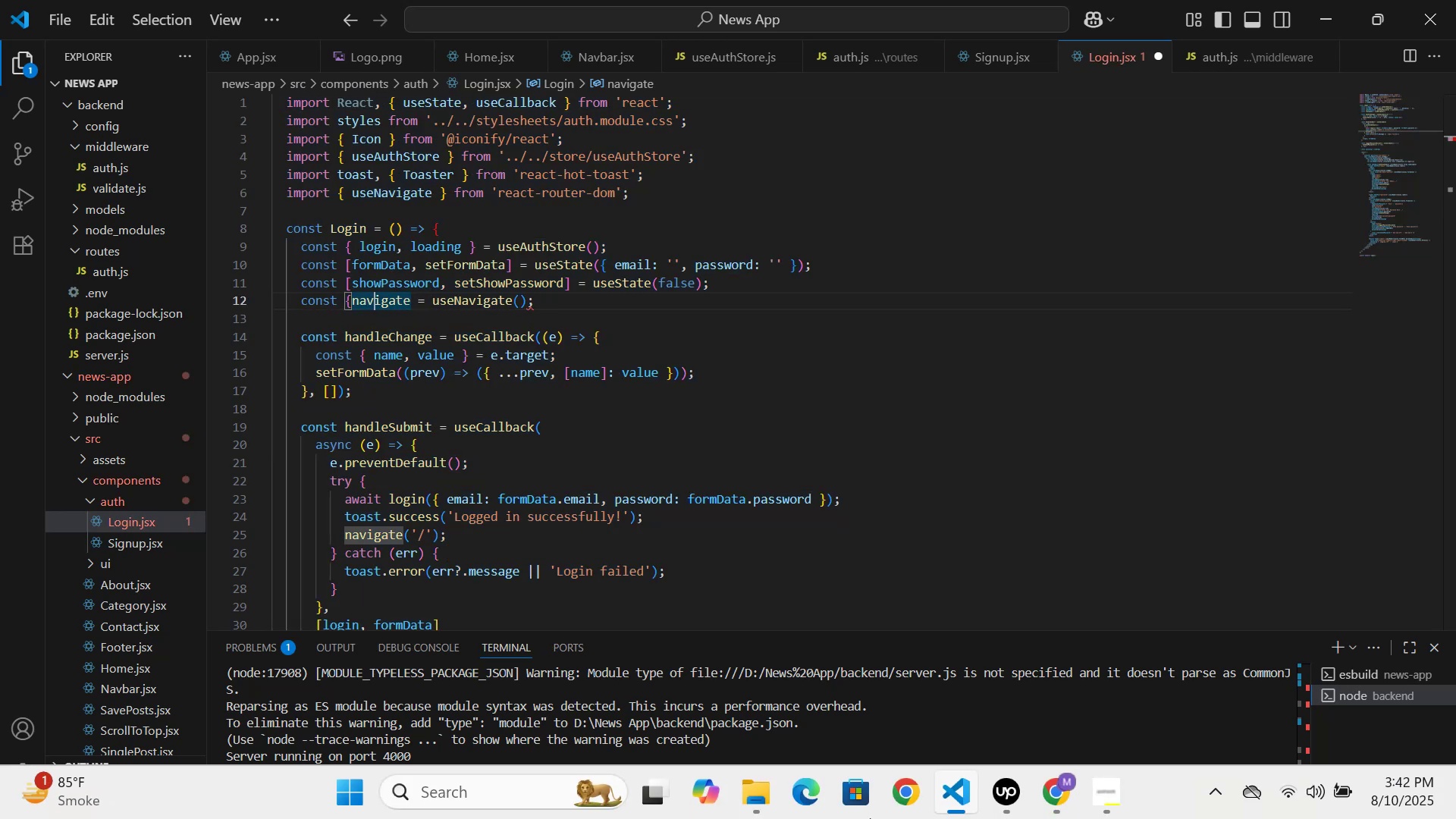 
key(ArrowLeft)
 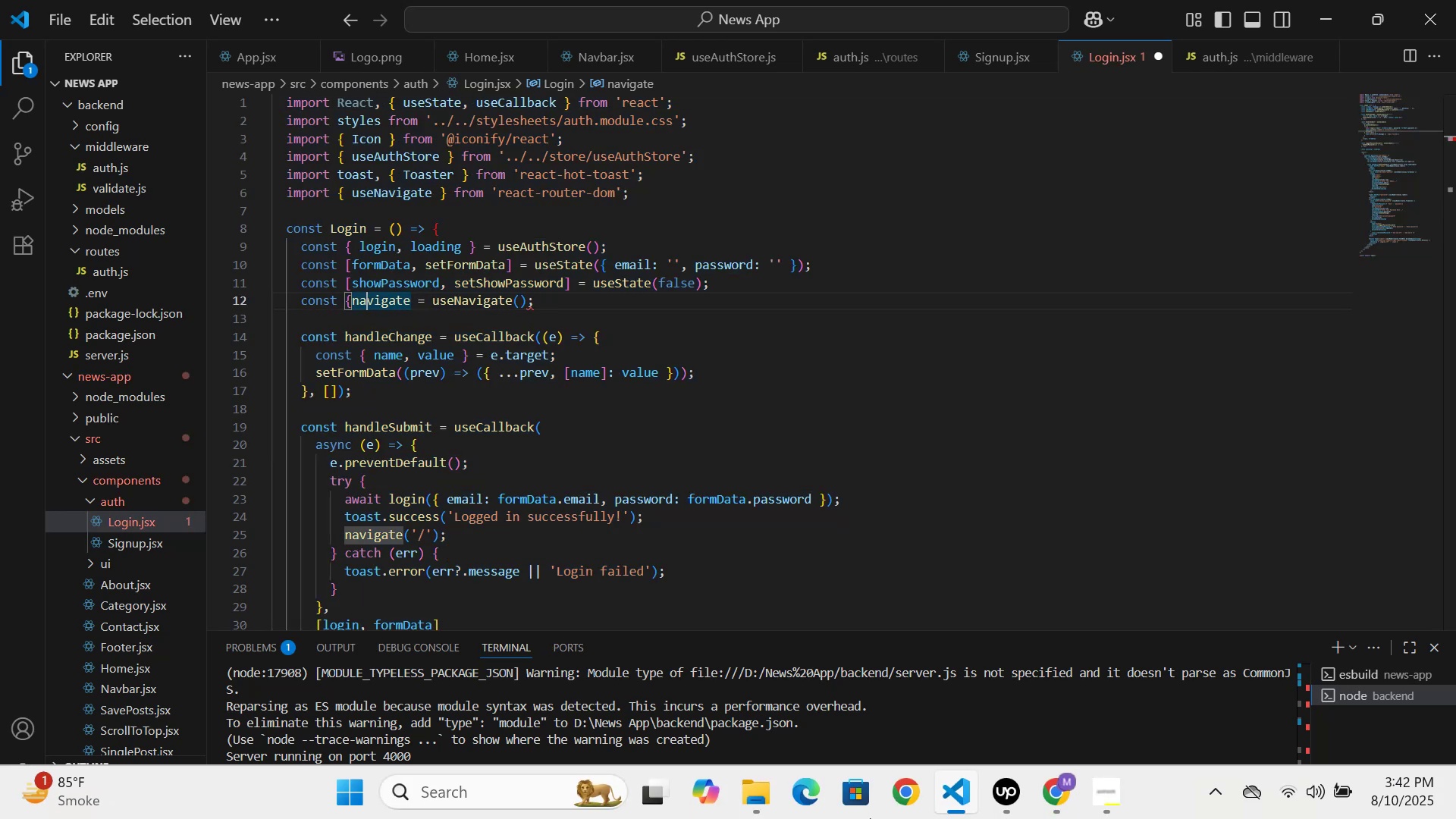 
key(ArrowLeft)
 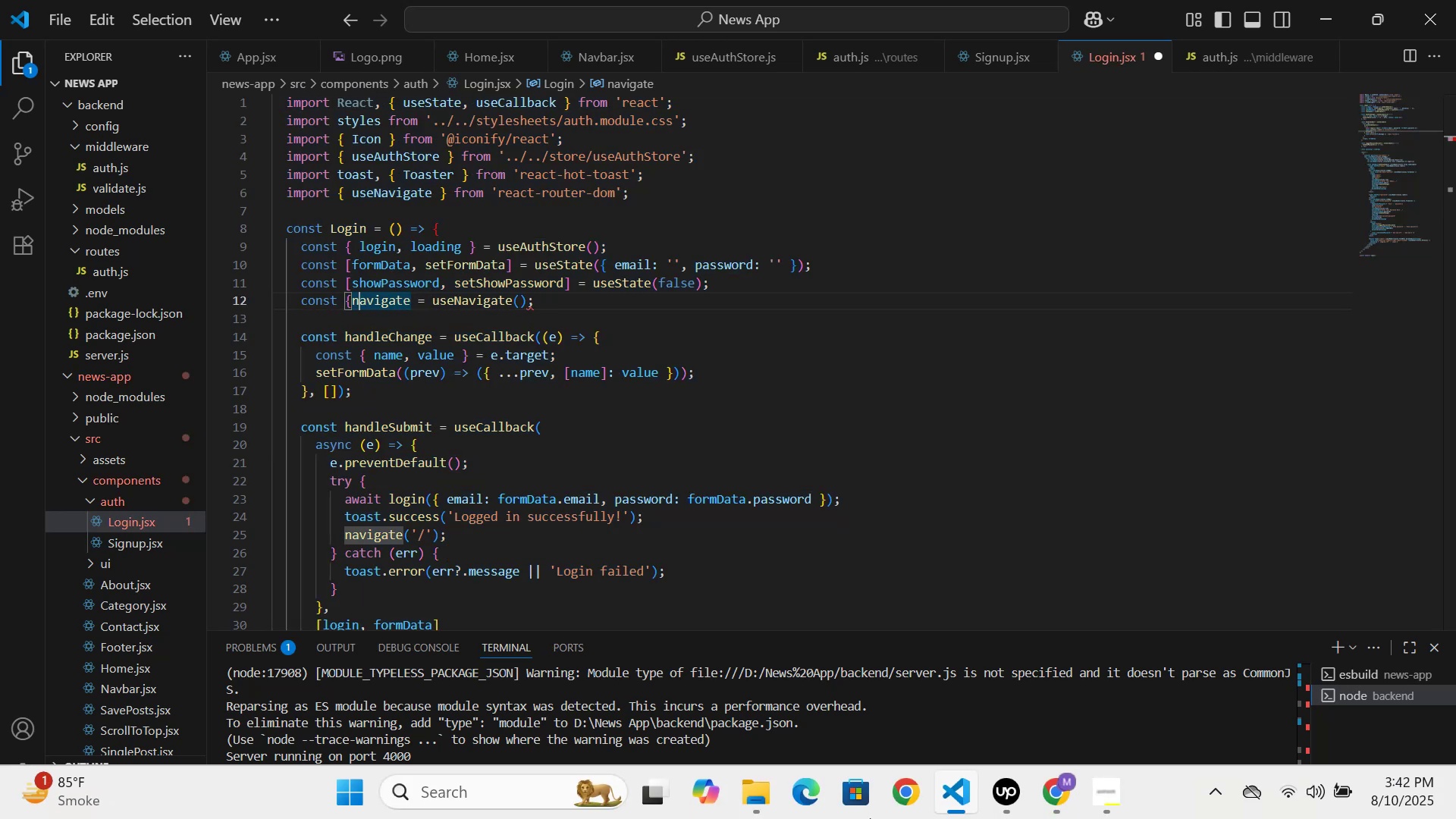 
key(ArrowLeft)
 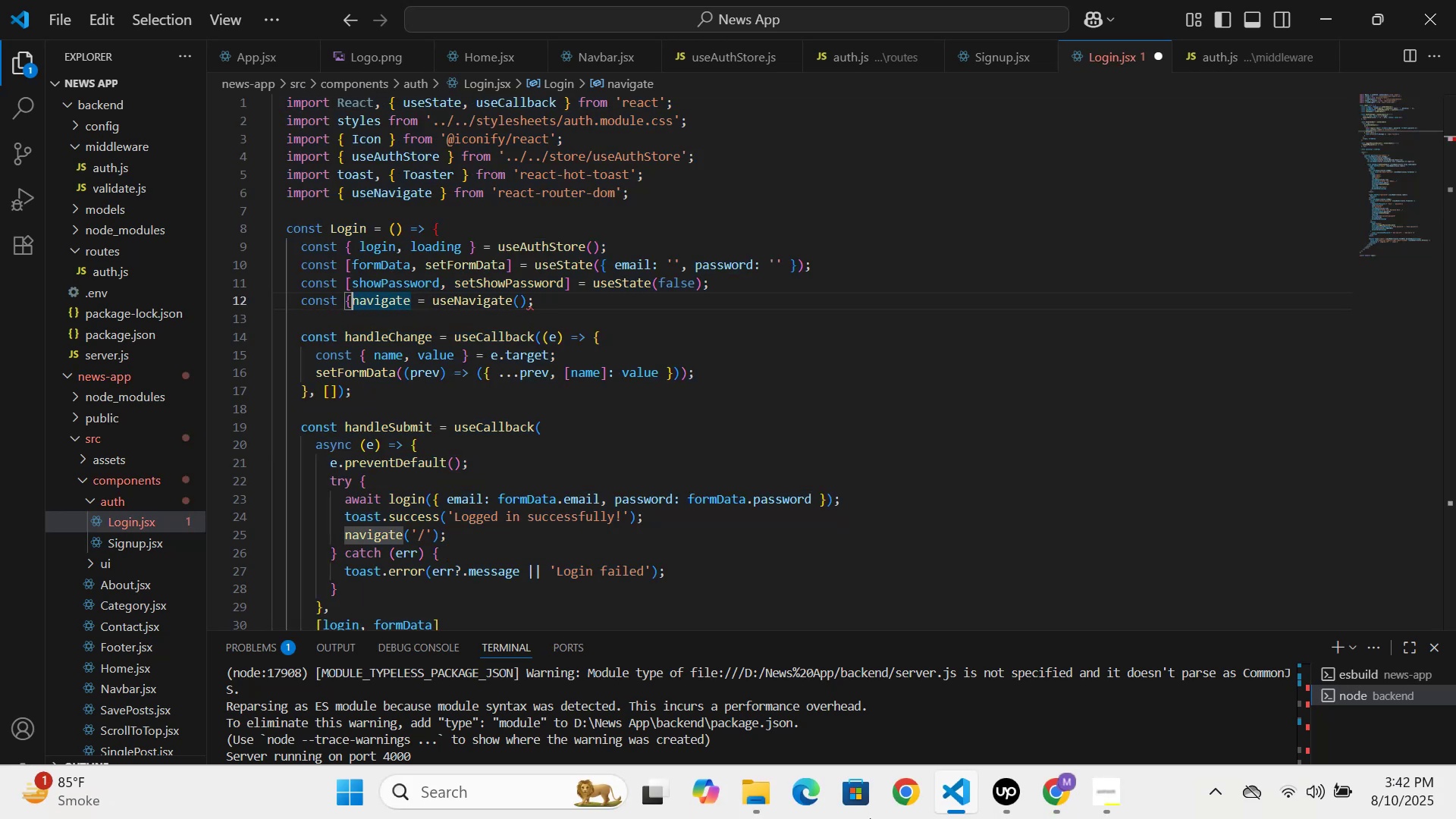 
key(Backspace)
 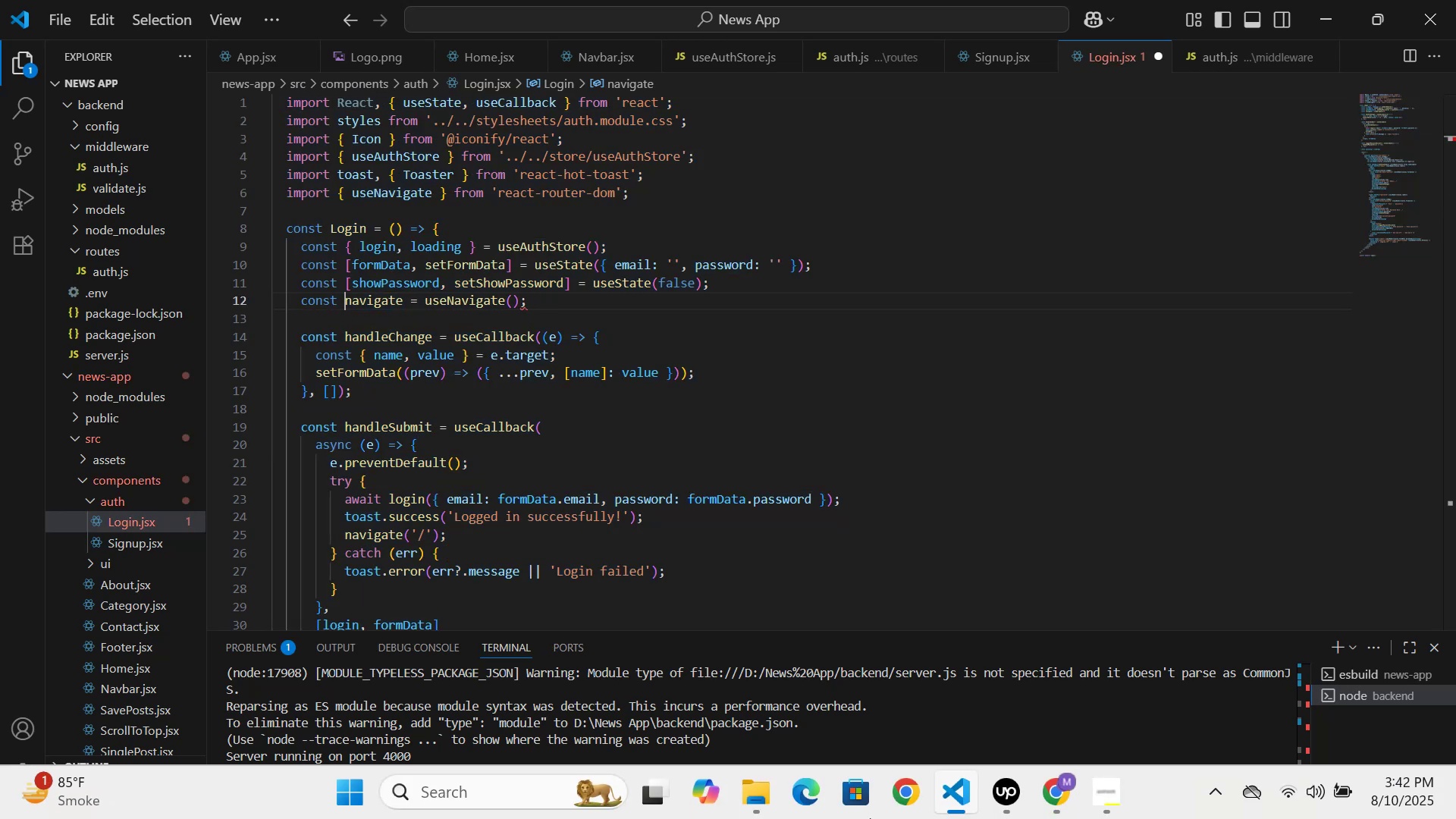 
key(Control+S)
 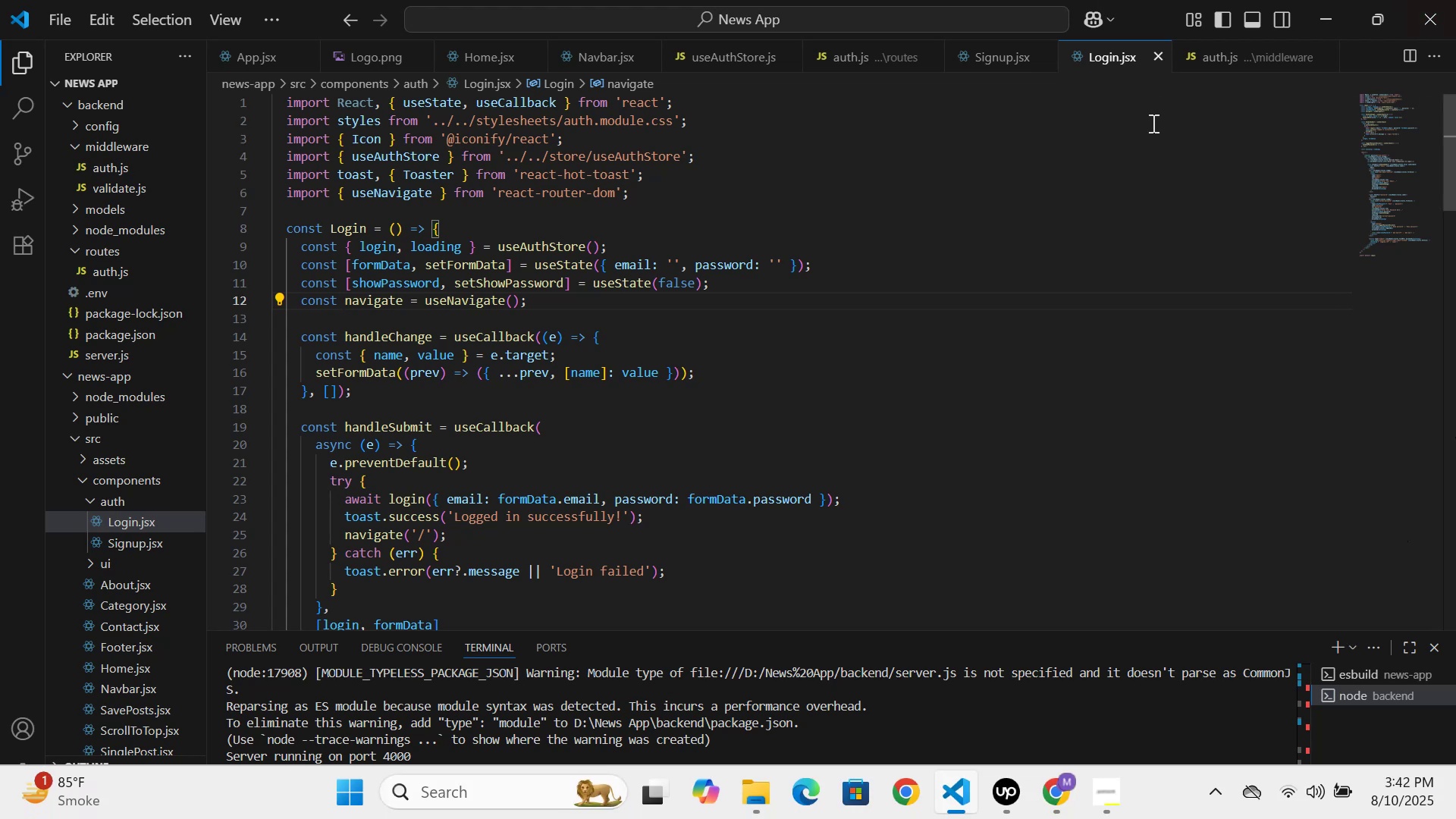 
key(Shift+ShiftLeft)
 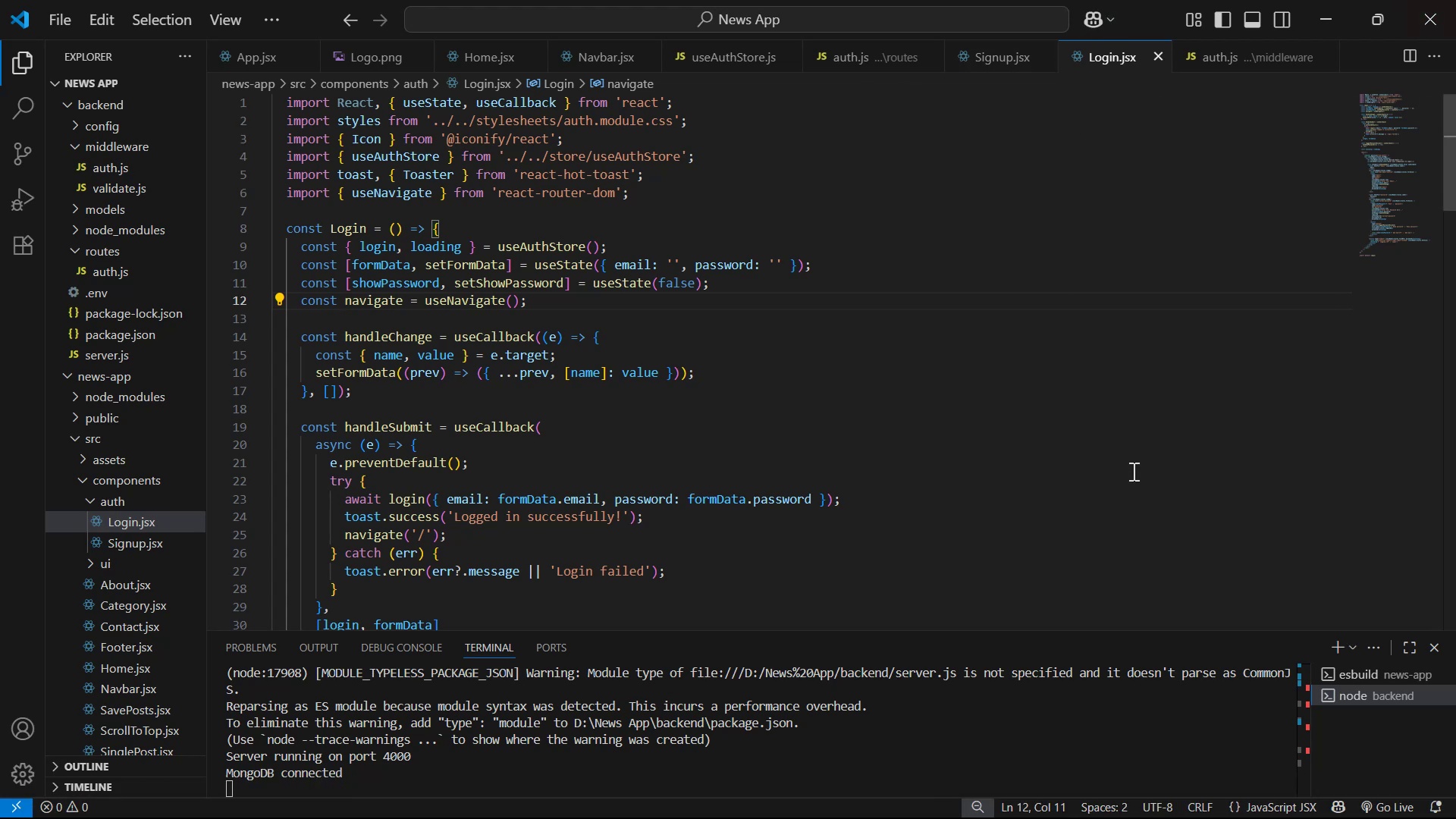 
wait(10.84)
 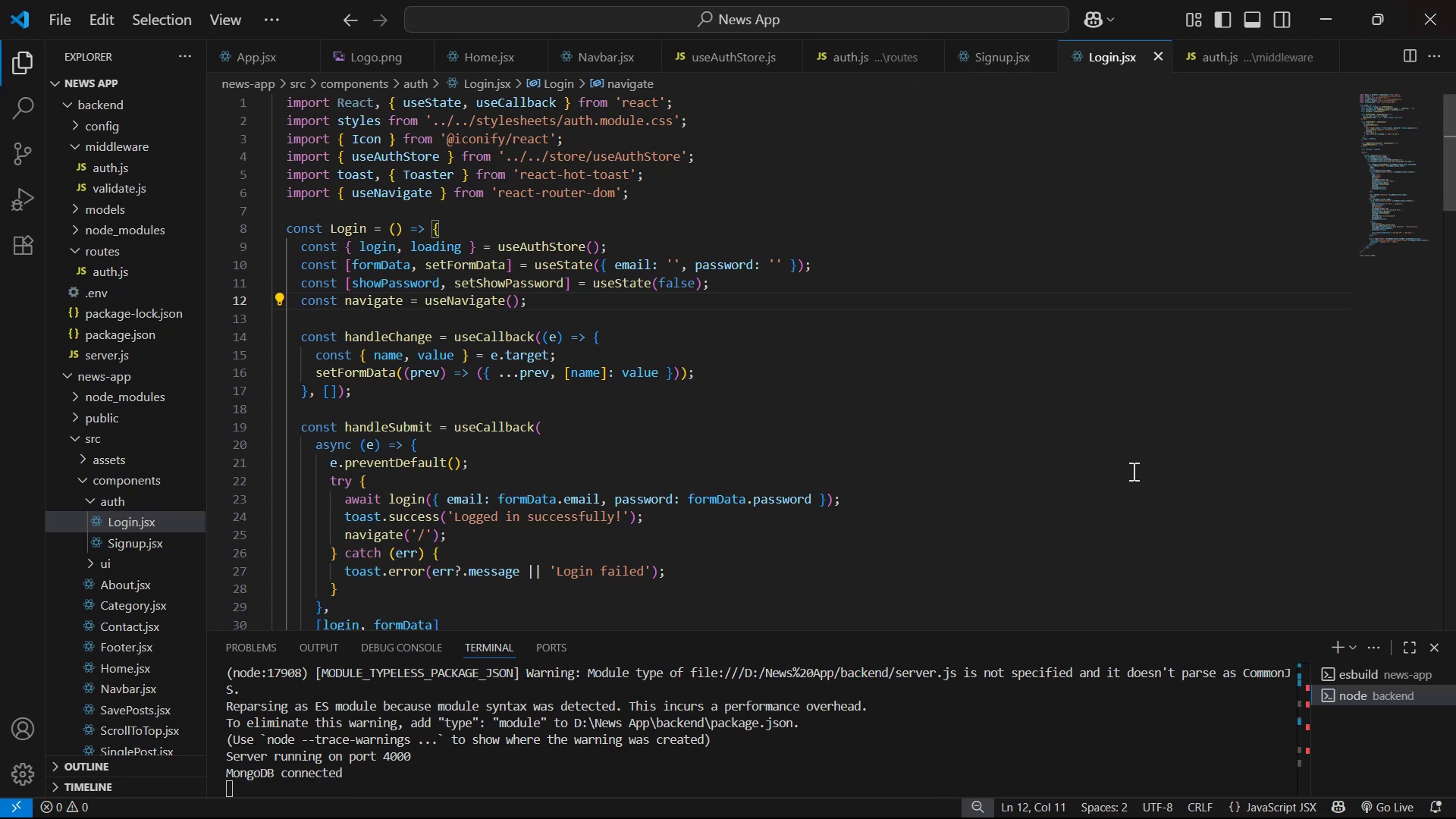 
key(Alt+Tab)
 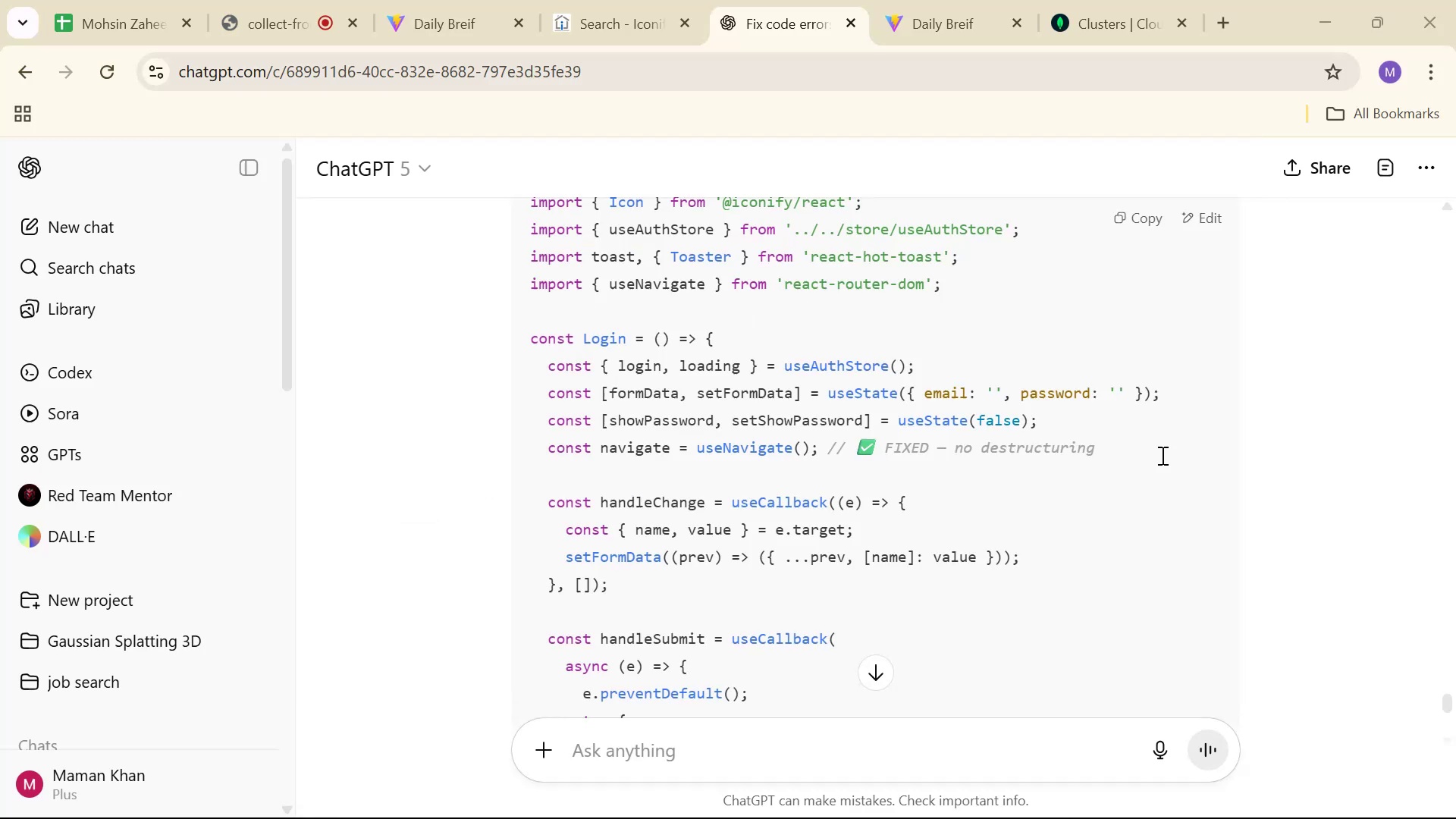 
scroll: coordinate [1181, 492], scroll_direction: down, amount: 30.0
 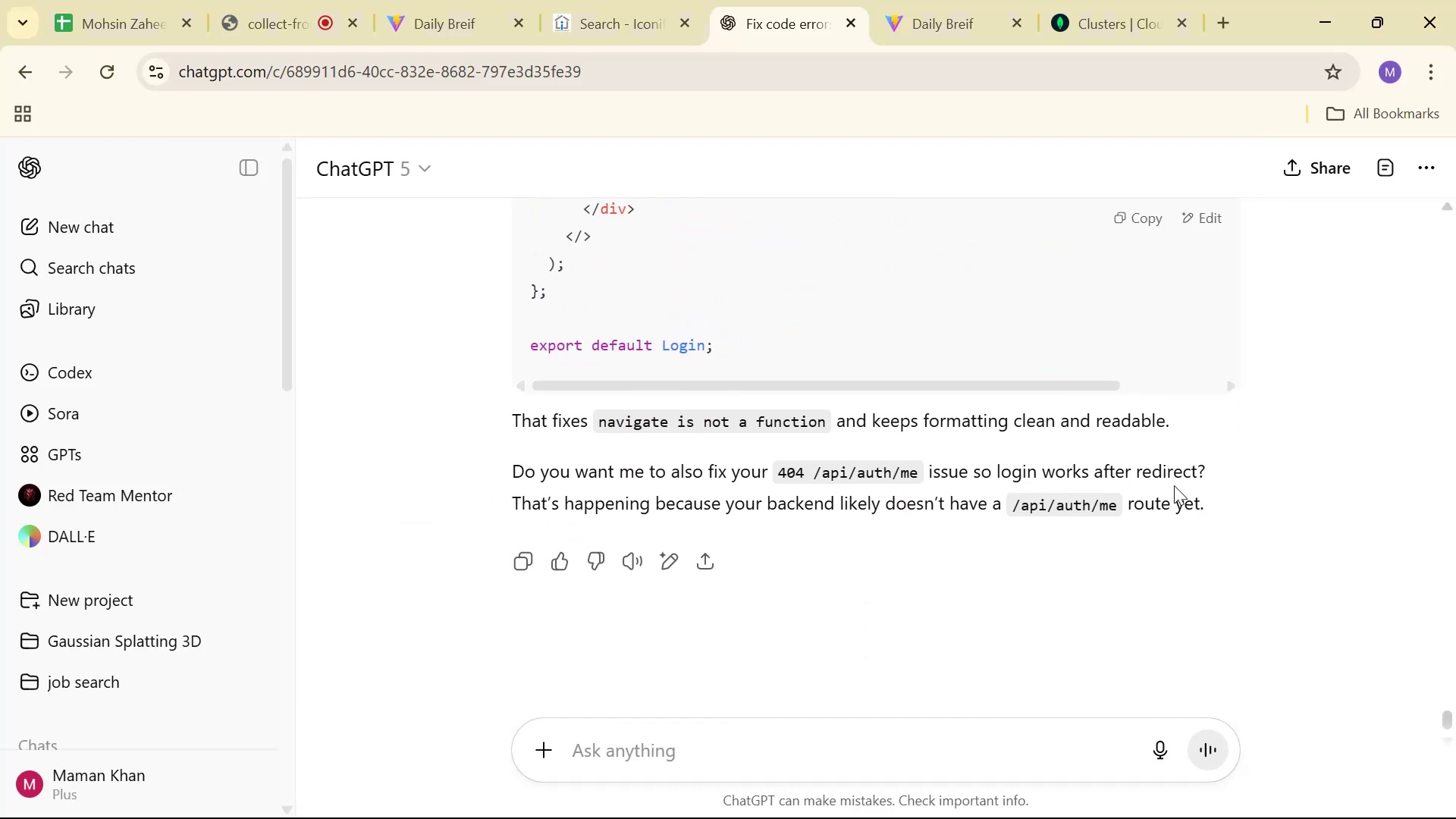 
key(Alt+Tab)
 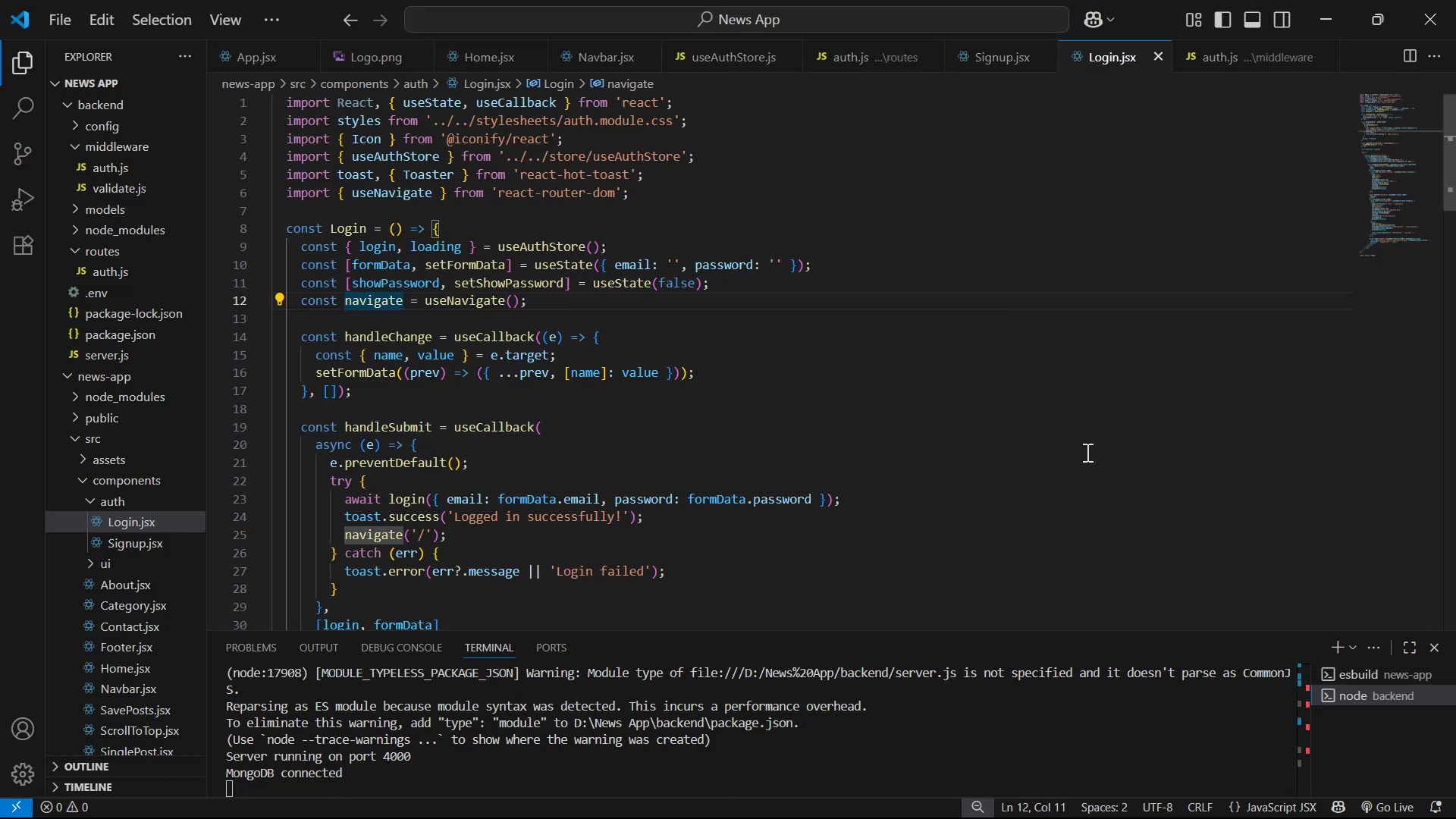 
key(Control+S)
 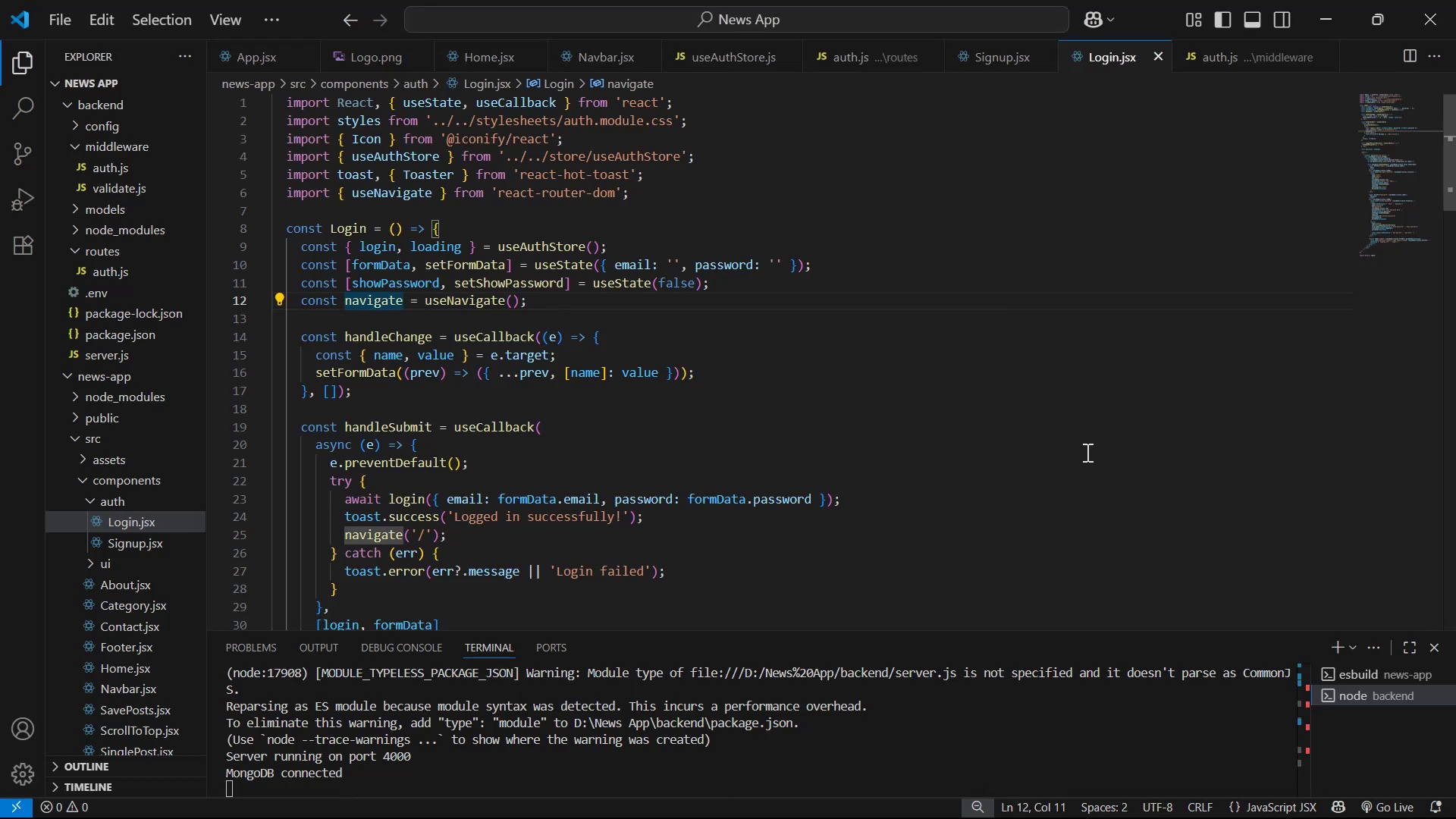 
key(Alt+AltLeft)
 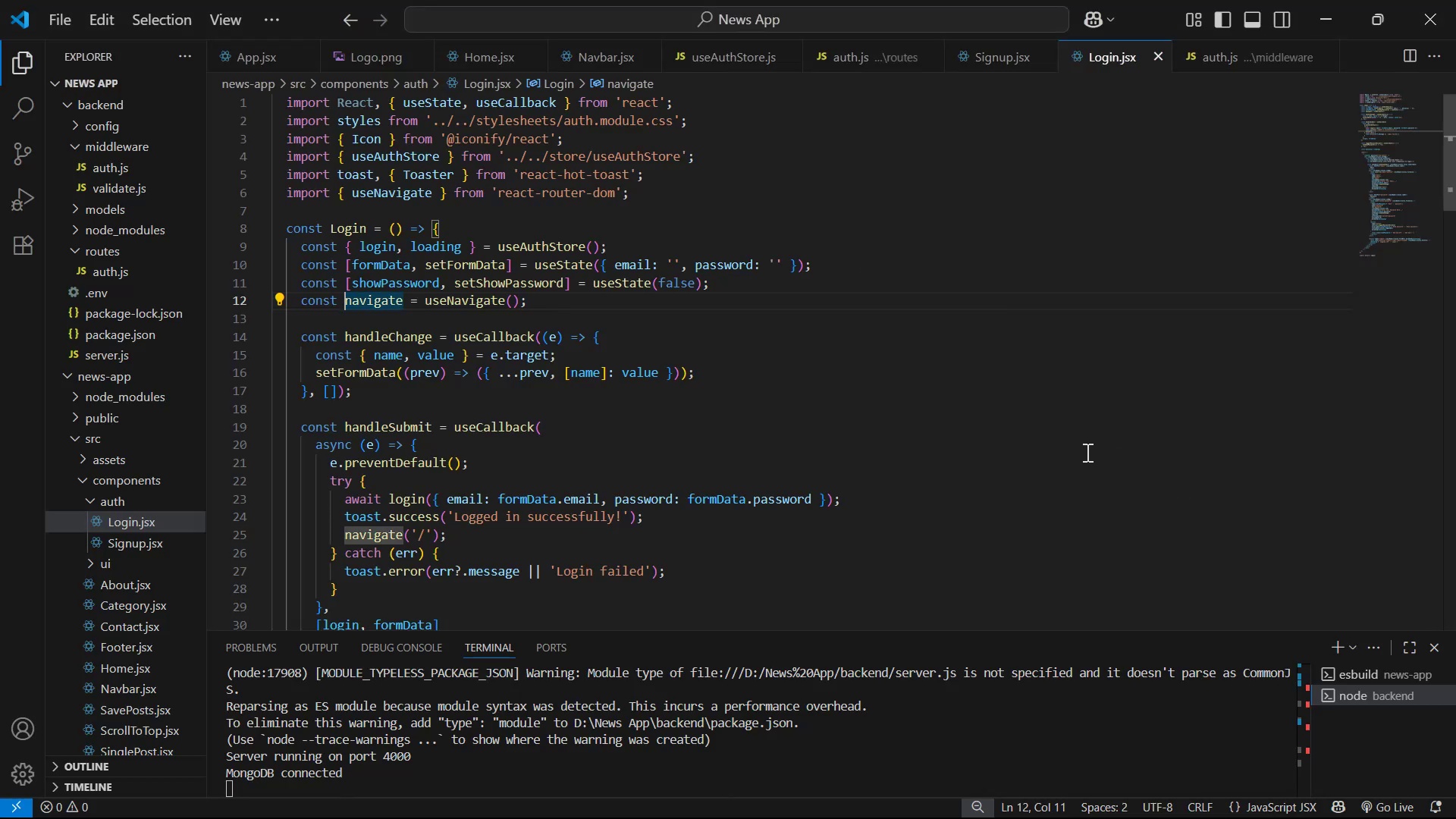 
key(Alt+Tab)
 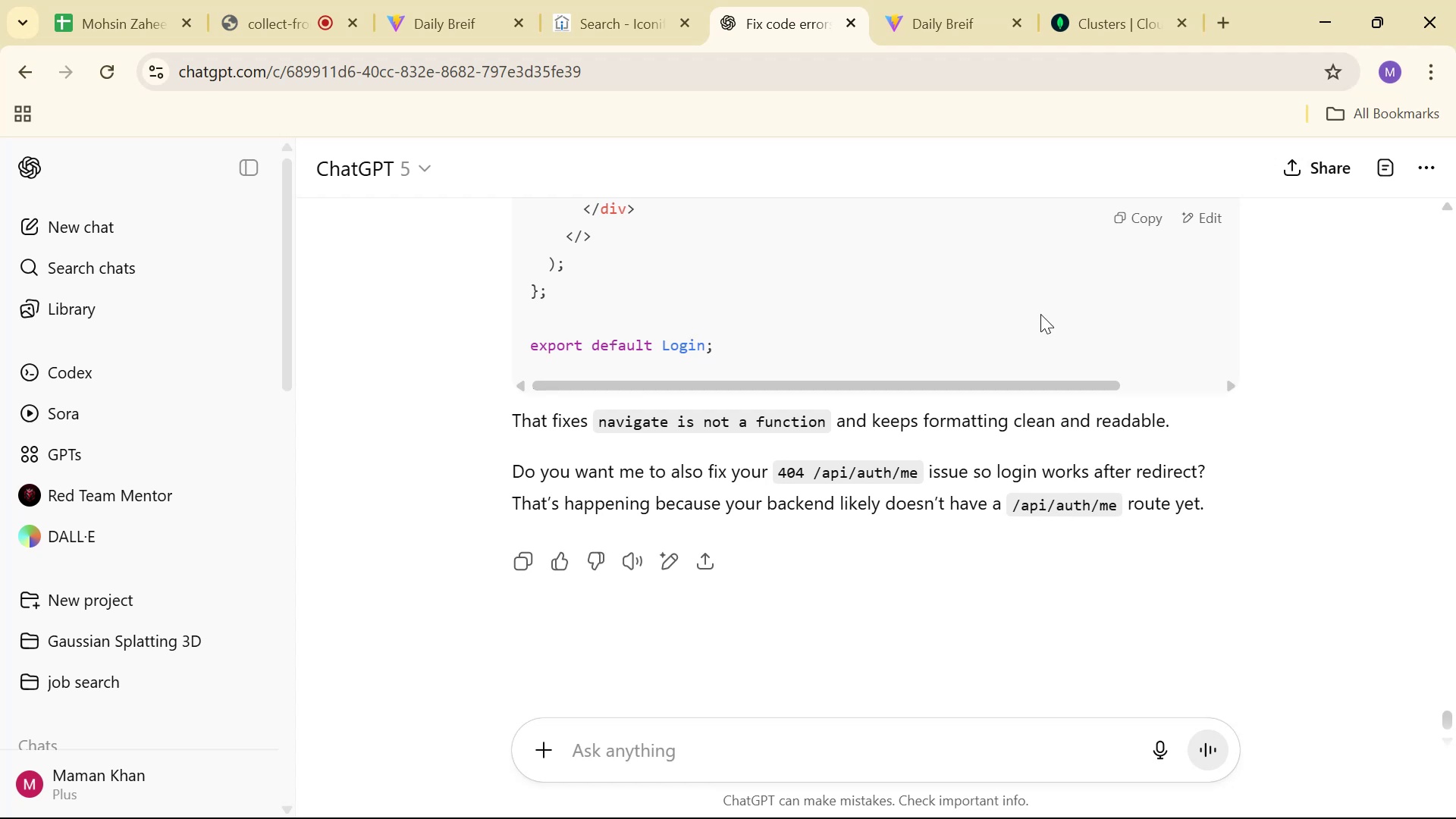 
key(Alt+Tab)
 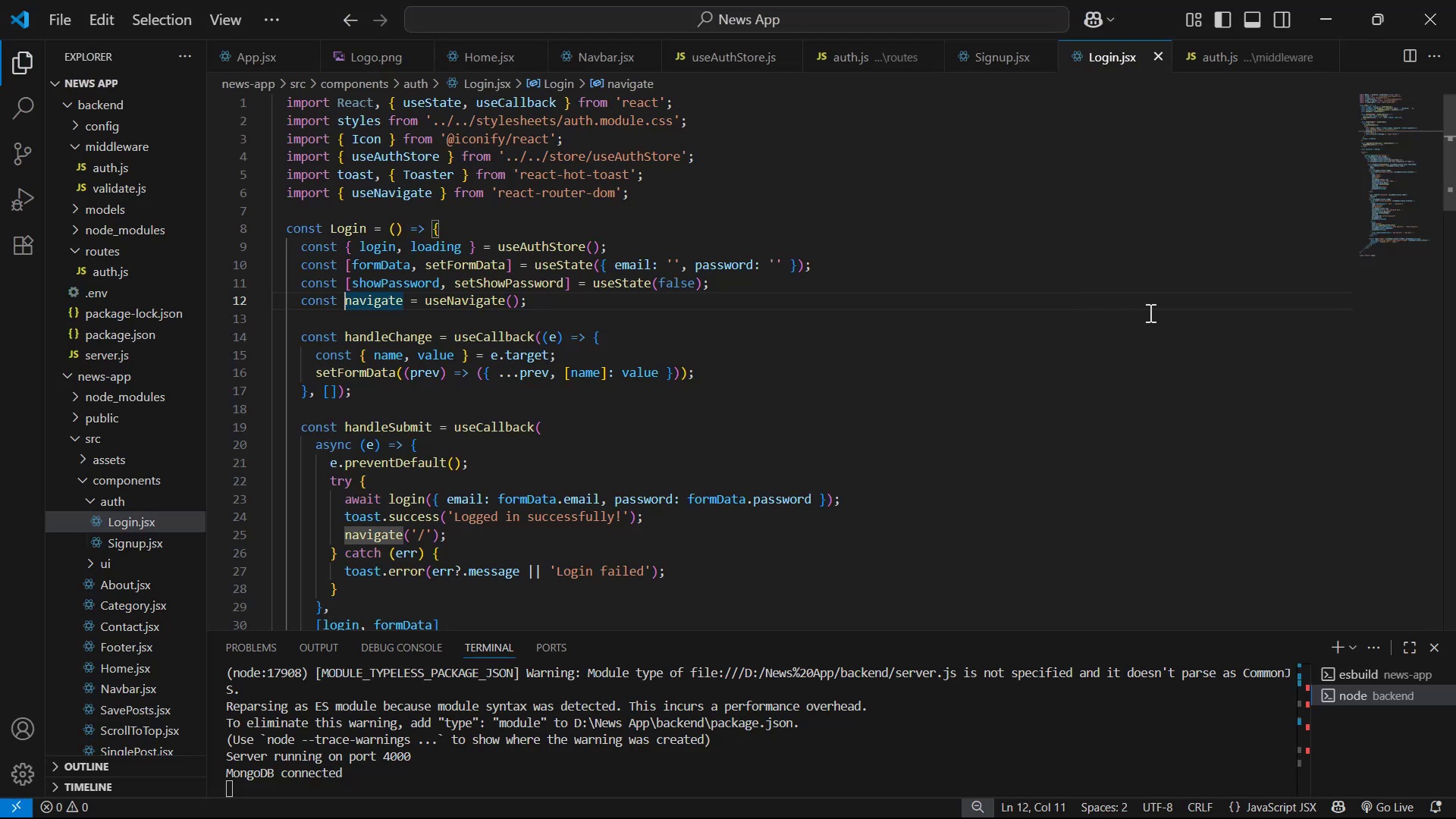 
key(Alt+Tab)
 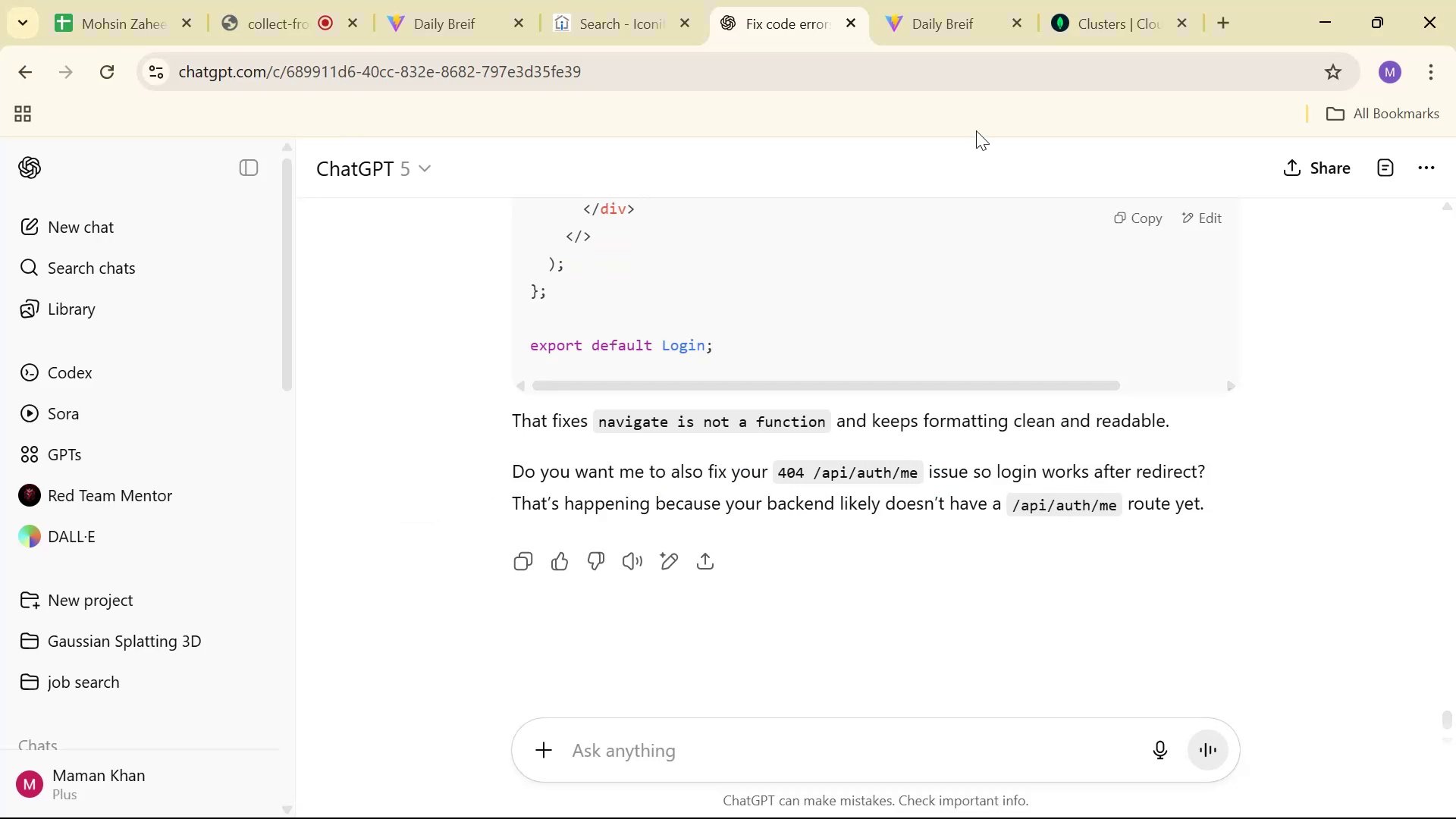 
left_click([931, 24])
 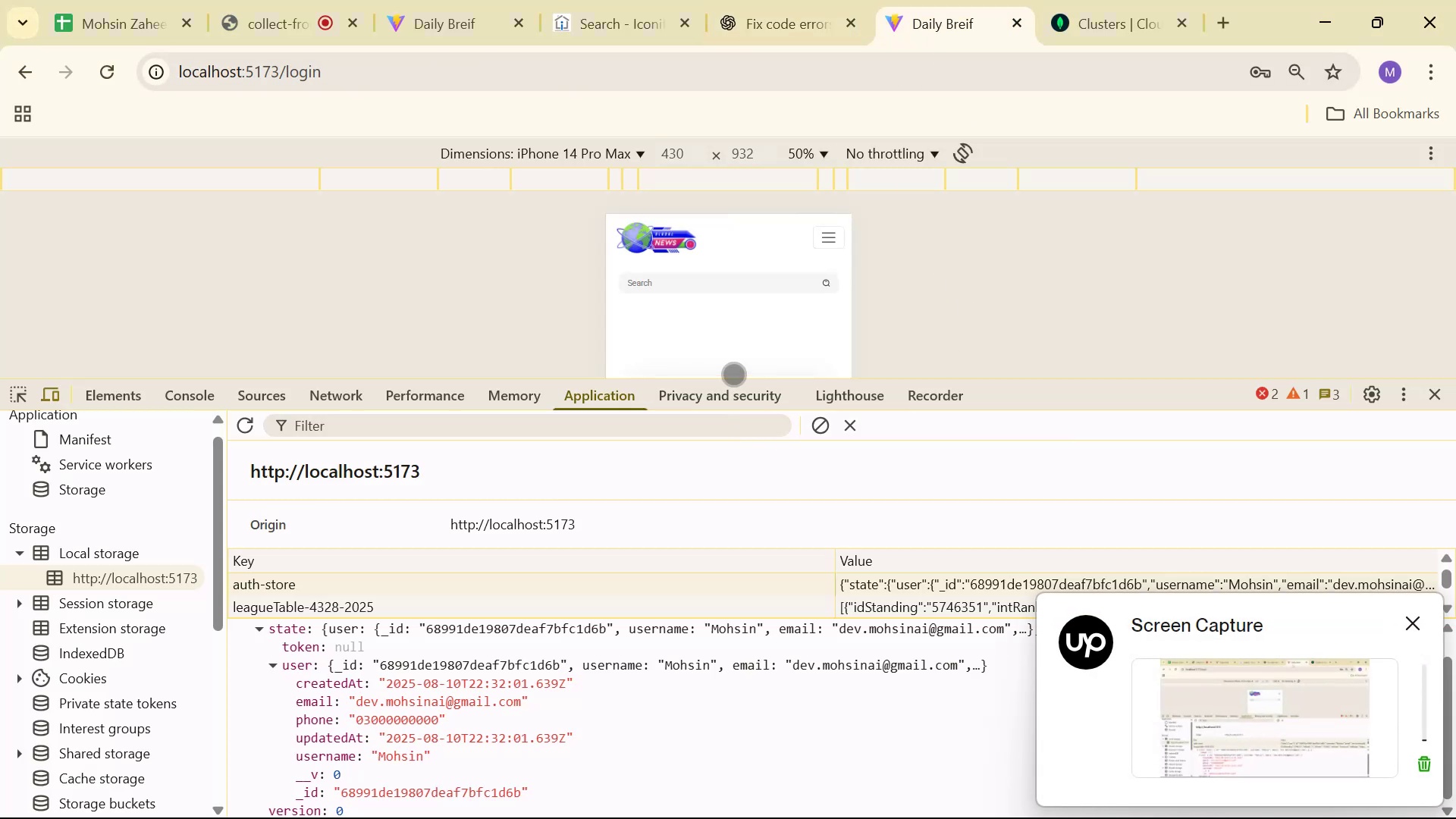 
left_click_drag(start_coordinate=[745, 380], to_coordinate=[726, 623])
 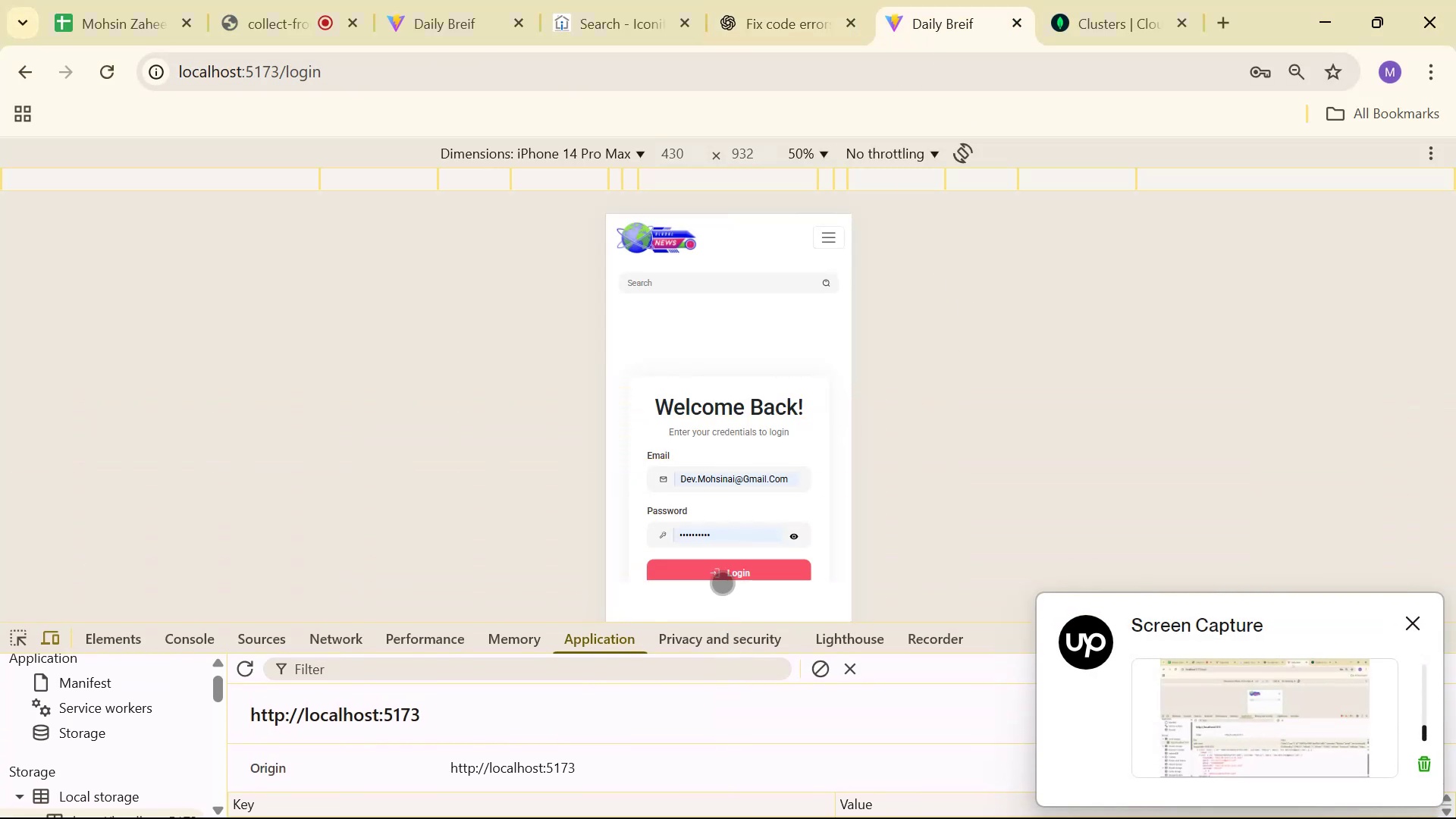 
scroll: coordinate [748, 391], scroll_direction: down, amount: 2.0
 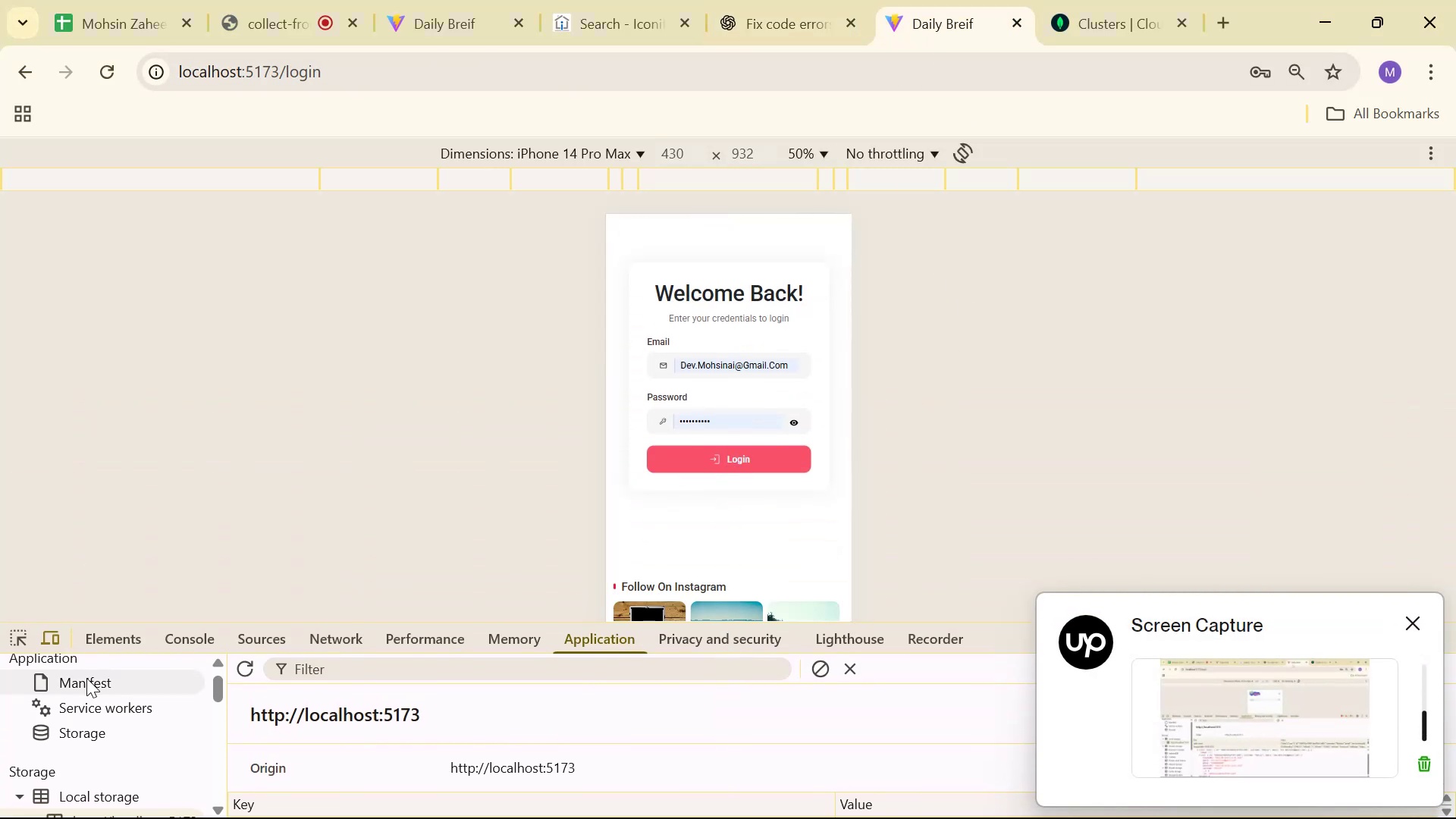 
left_click([113, 630])
 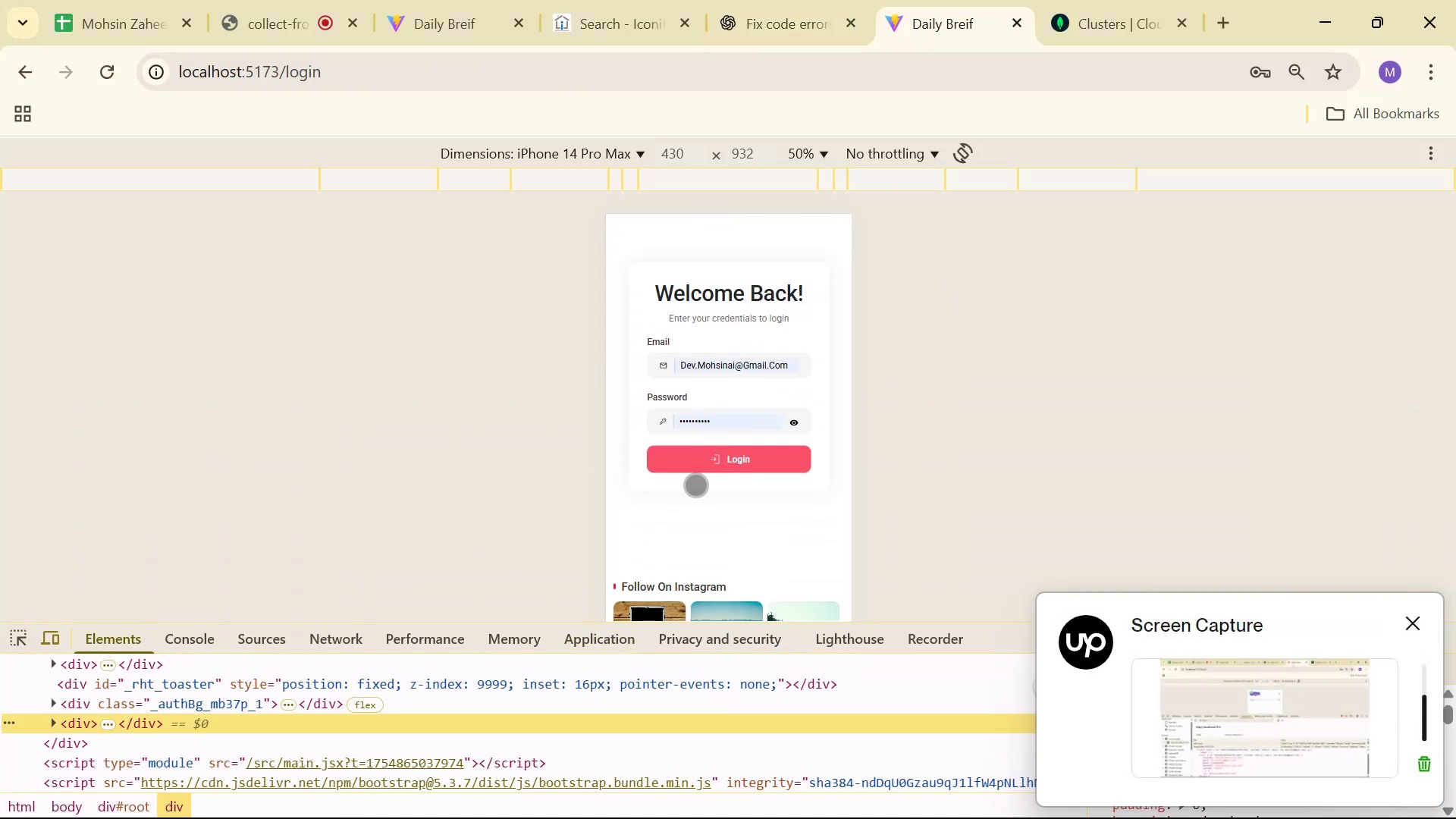 
left_click([740, 463])
 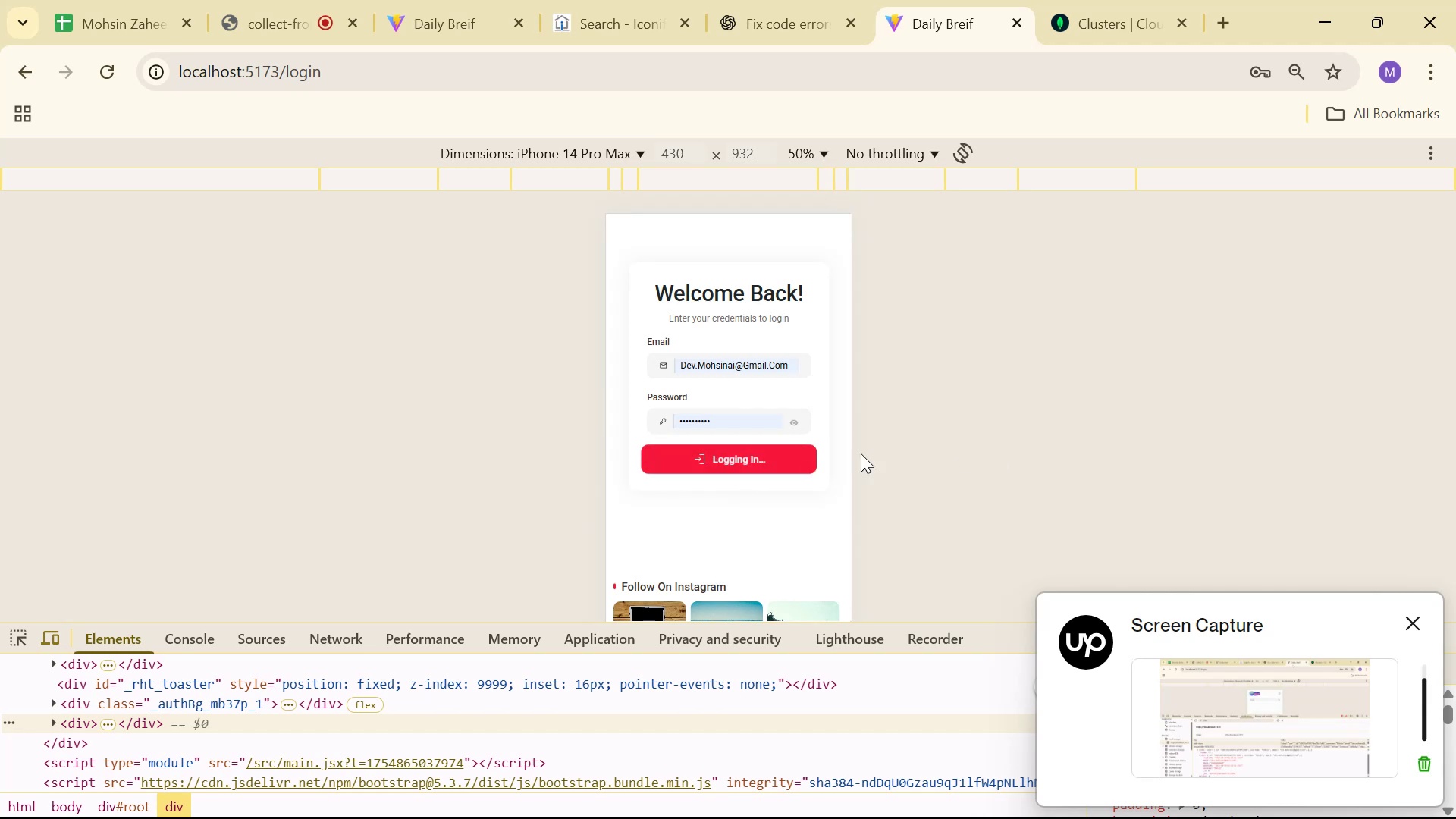 
scroll: coordinate [814, 510], scroll_direction: up, amount: 3.0
 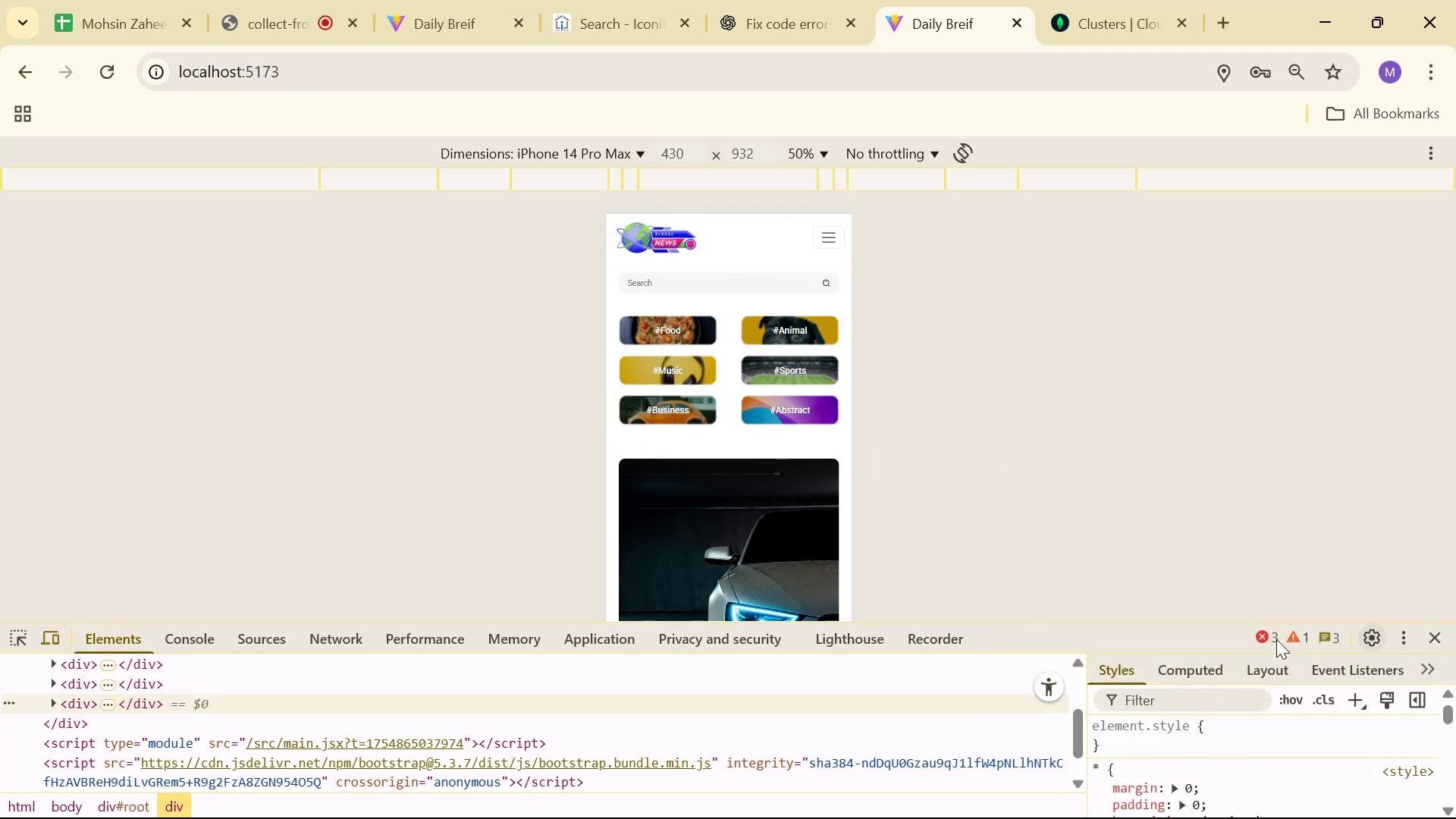 
left_click([581, 634])
 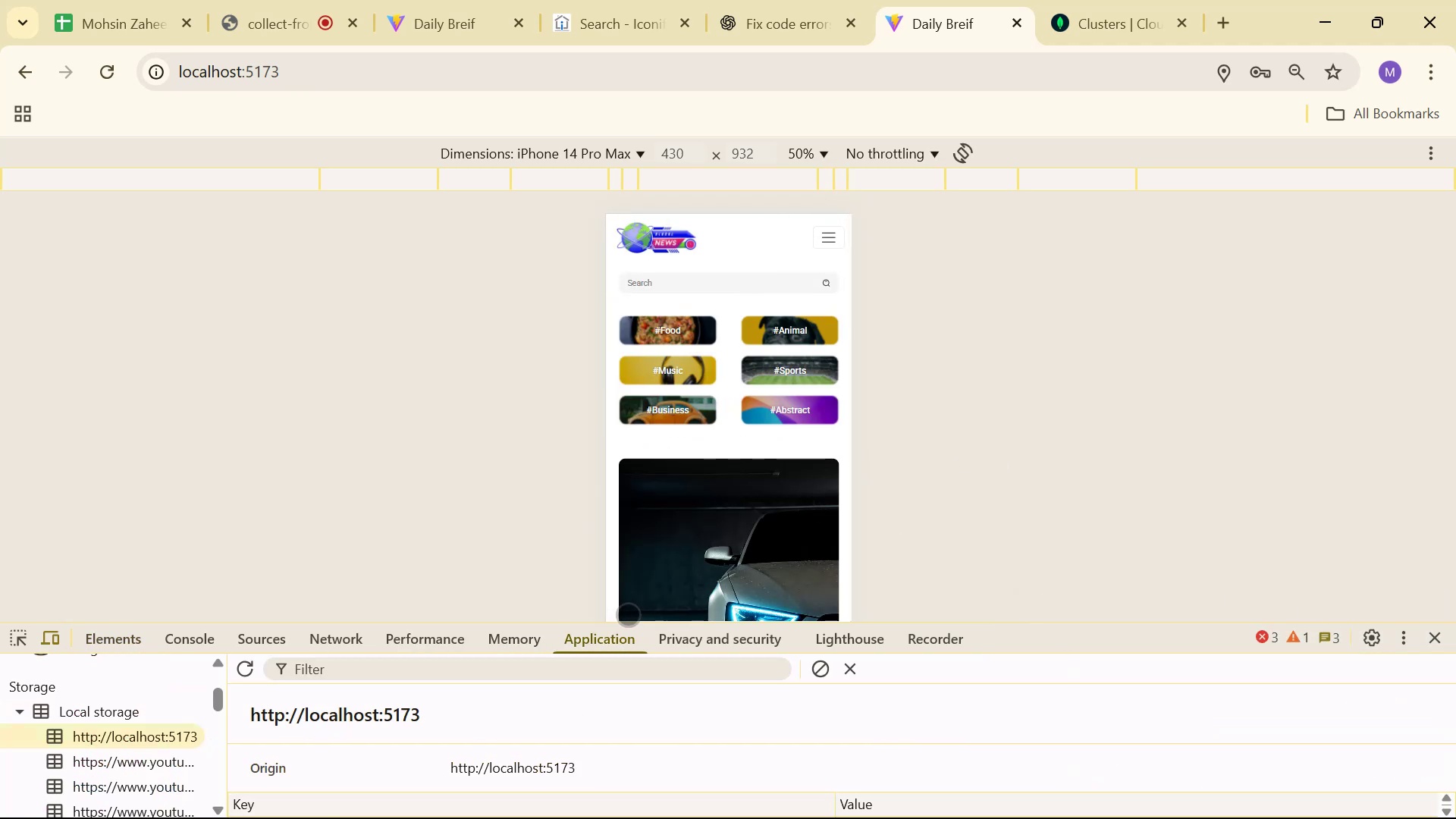 
left_click_drag(start_coordinate=[548, 623], to_coordinate=[539, 454])
 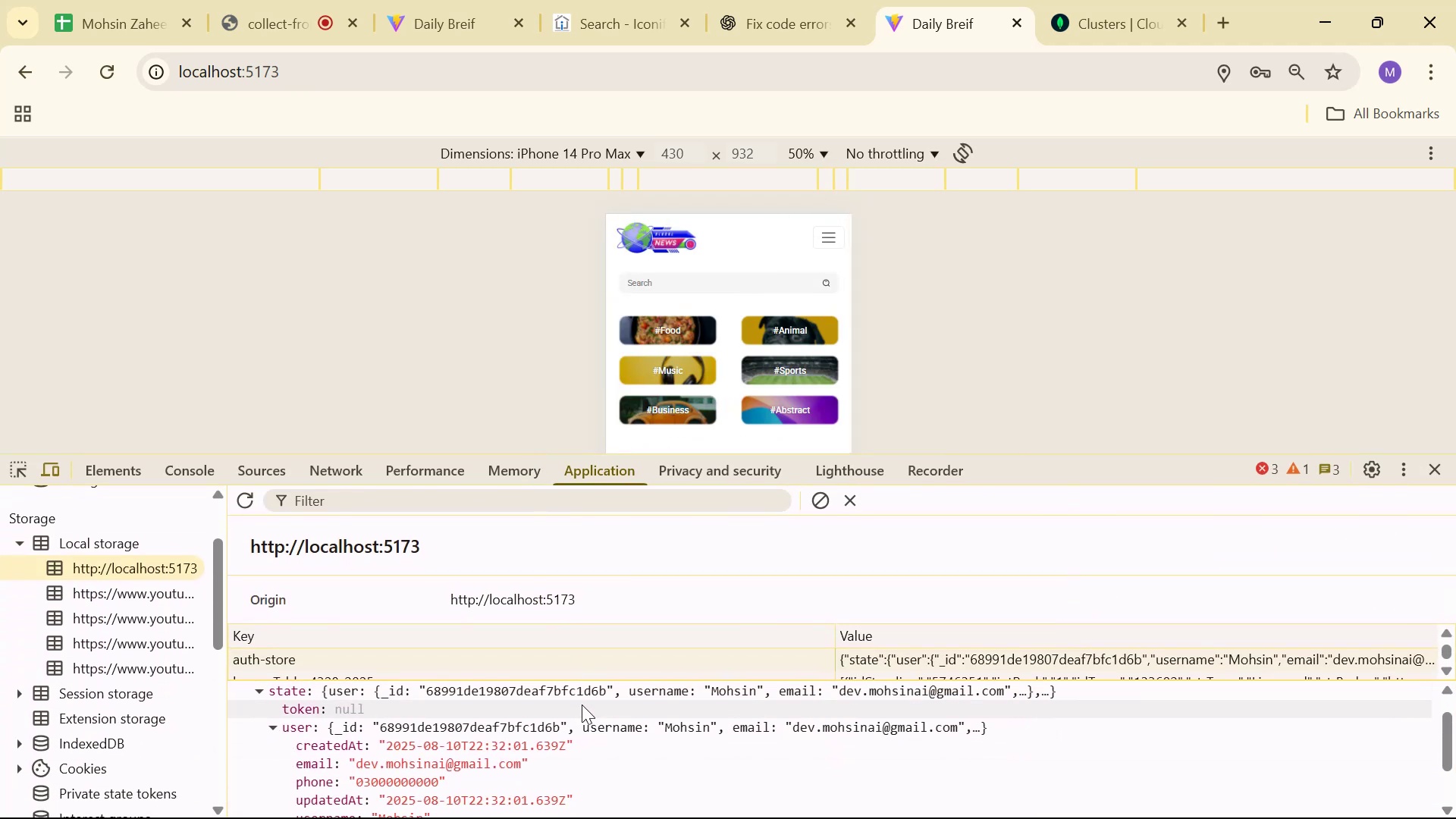 
scroll: coordinate [517, 698], scroll_direction: up, amount: 2.0
 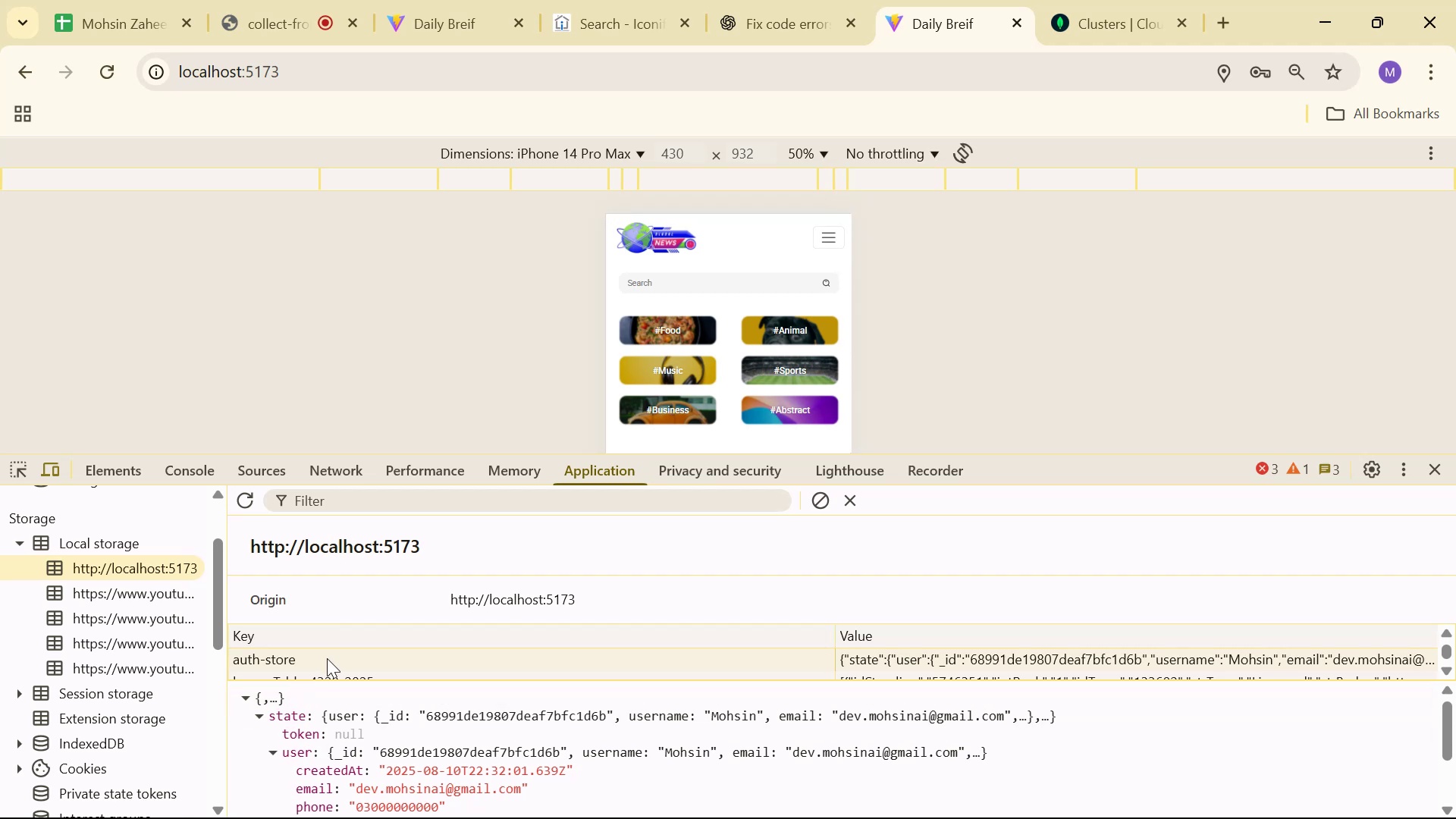 
double_click([325, 667])
 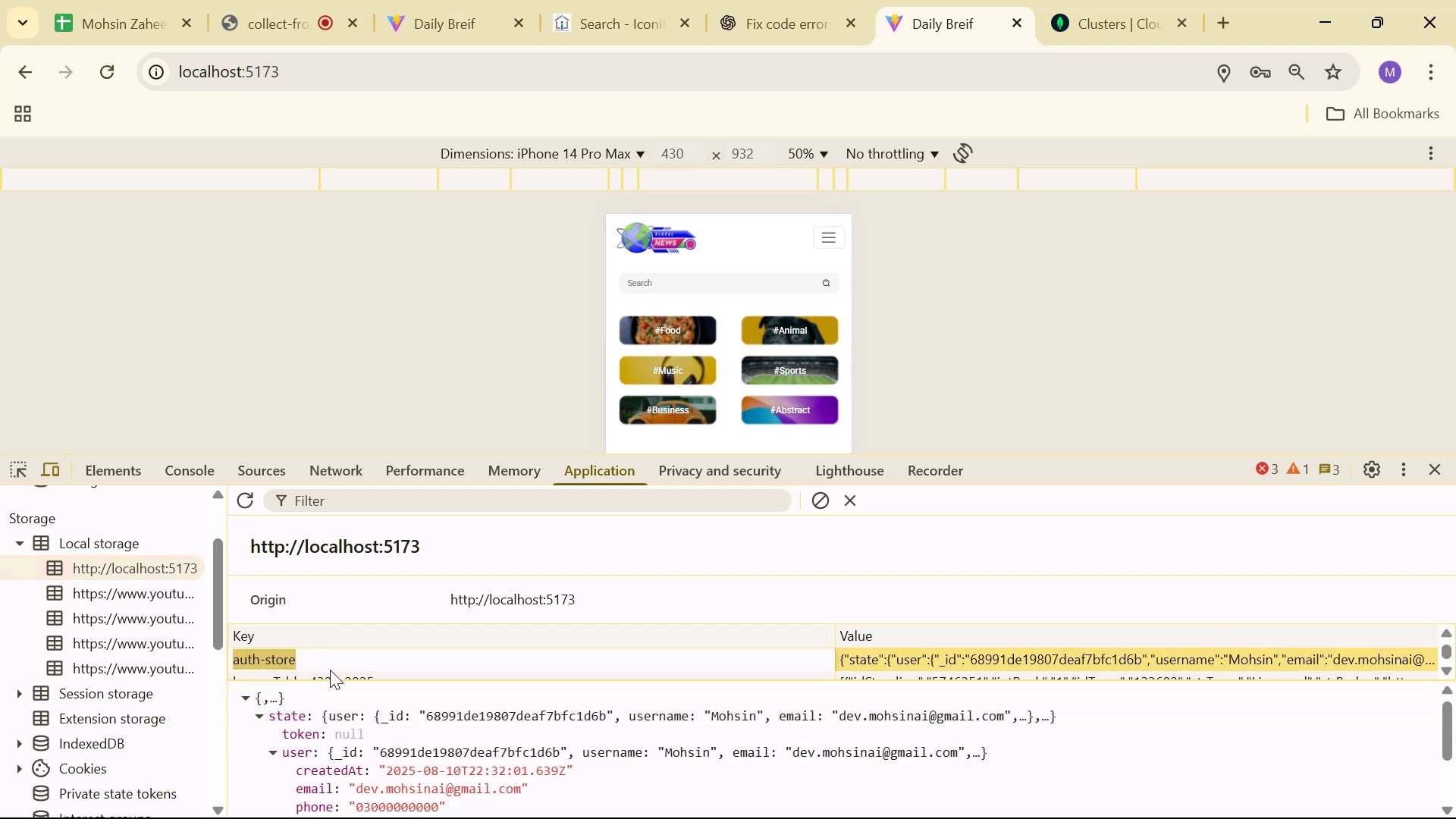 
left_click([331, 670])
 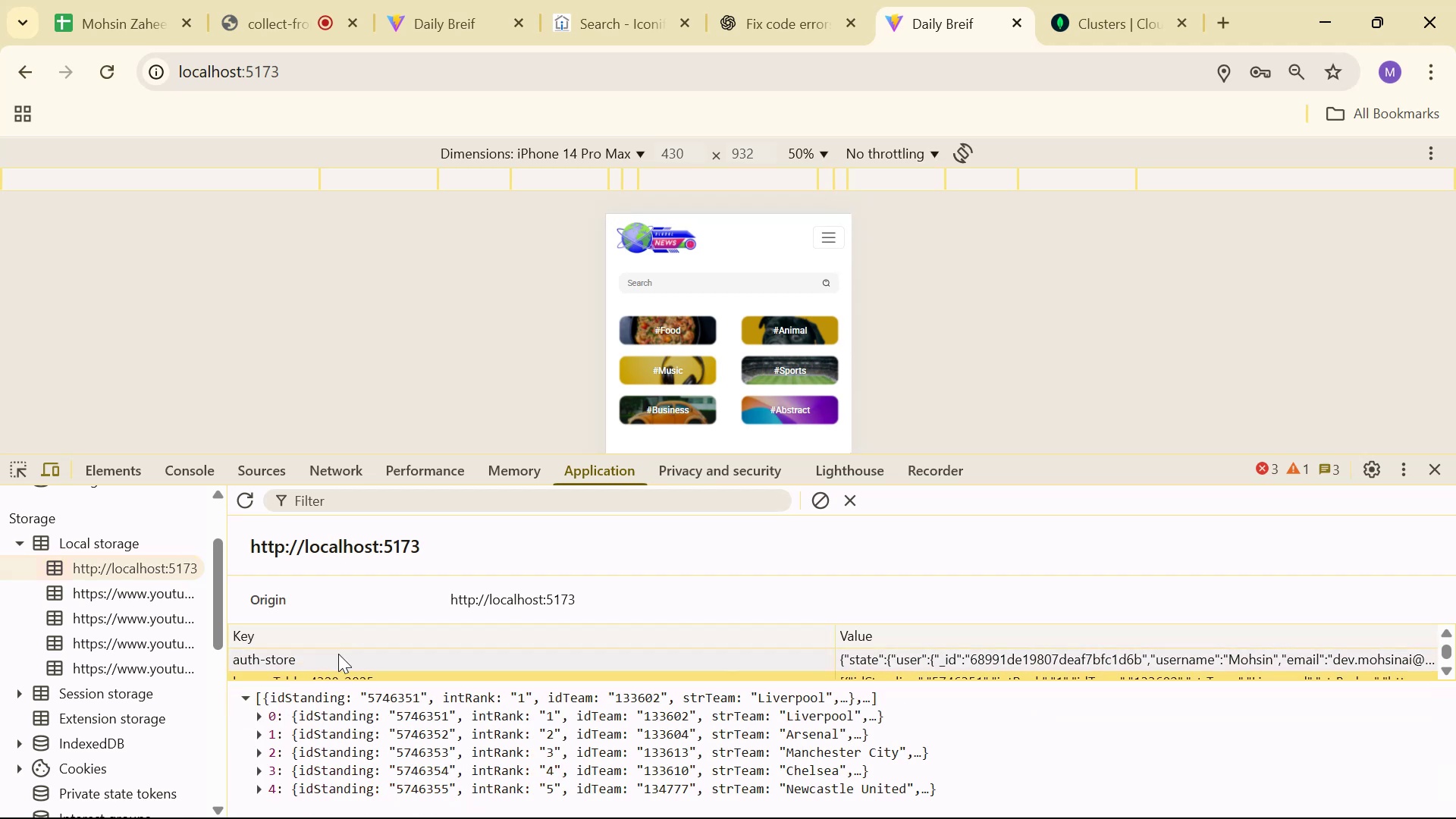 
left_click([338, 654])
 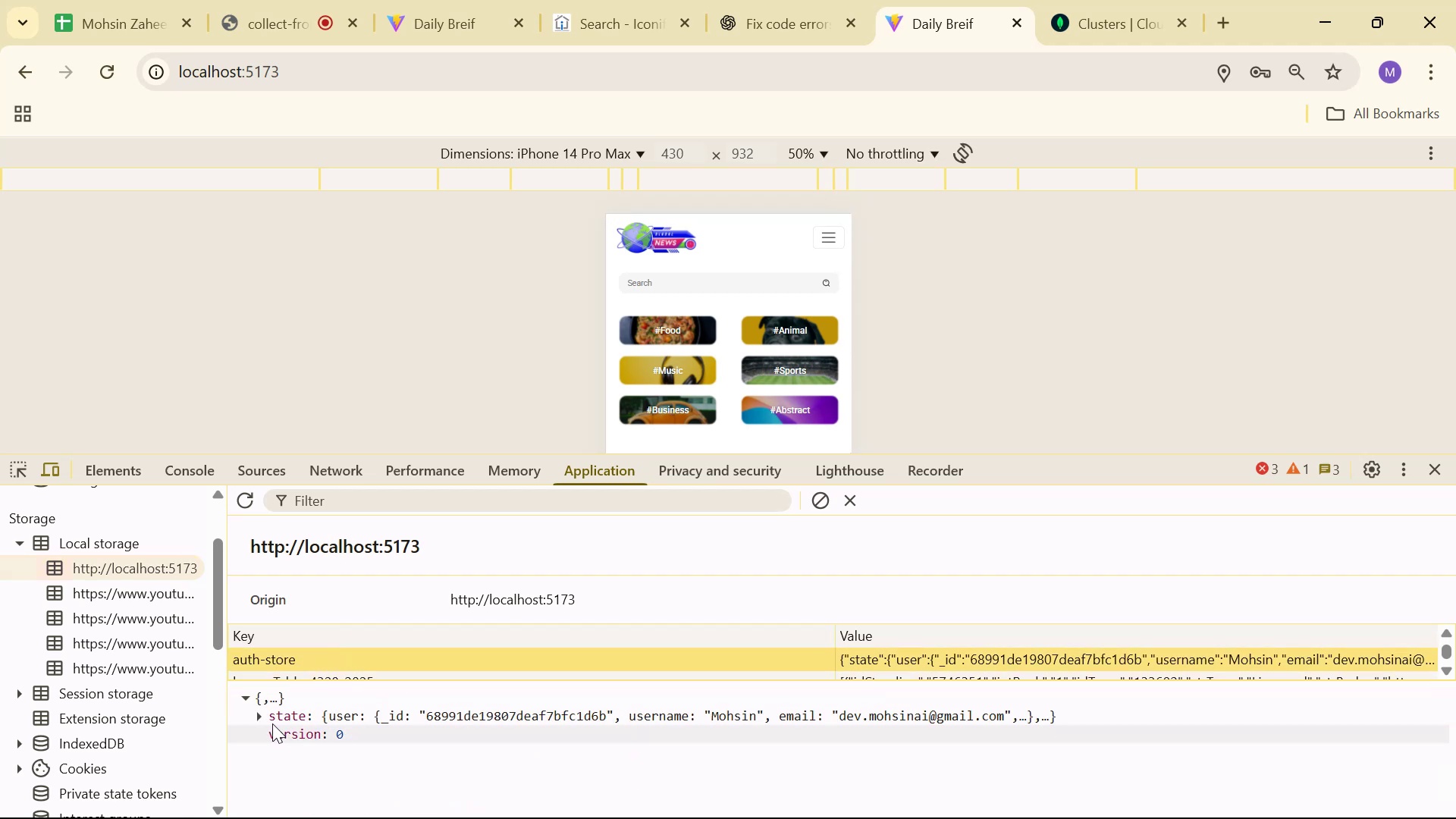 
left_click([265, 719])
 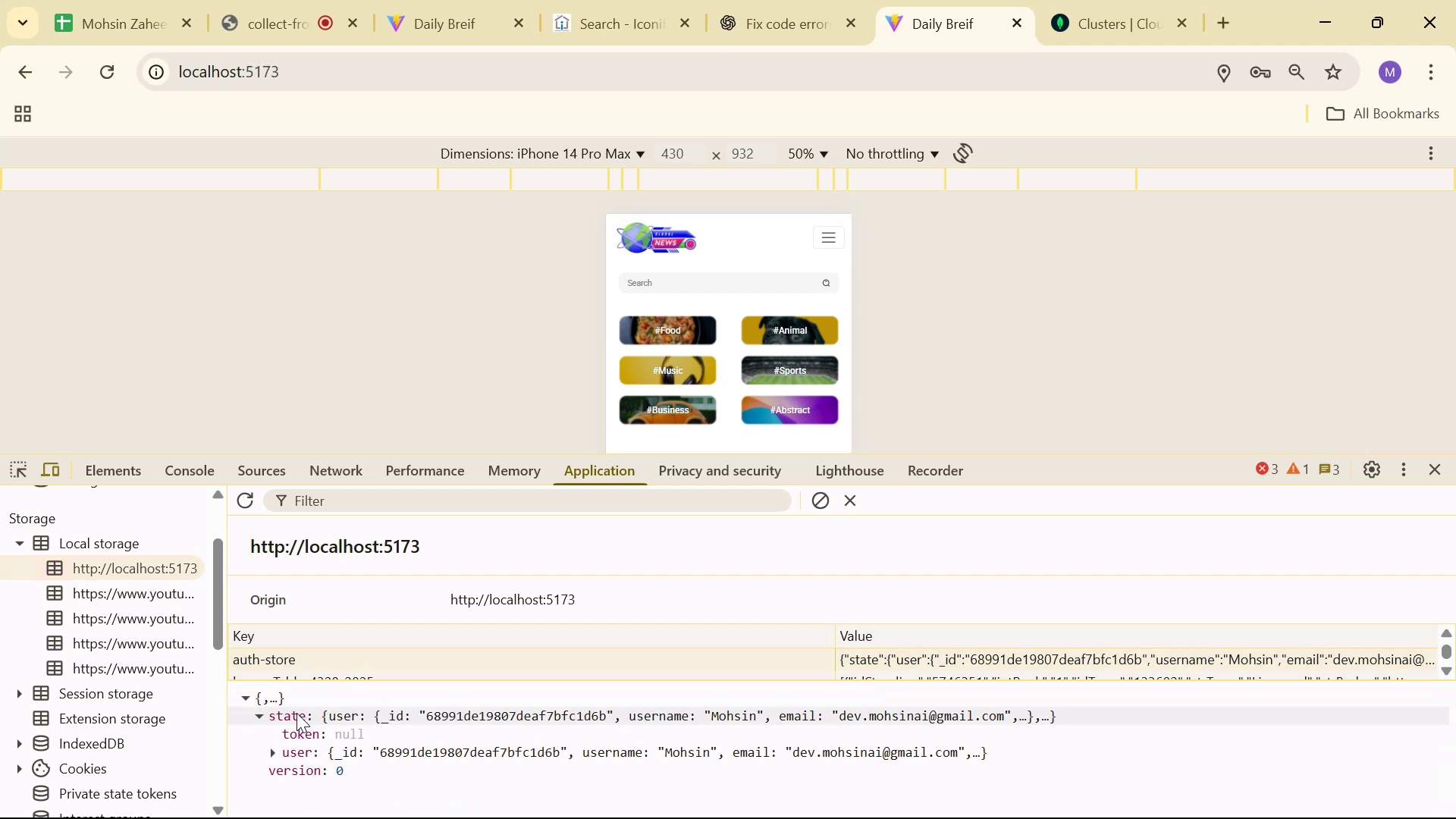 
right_click([309, 713])
 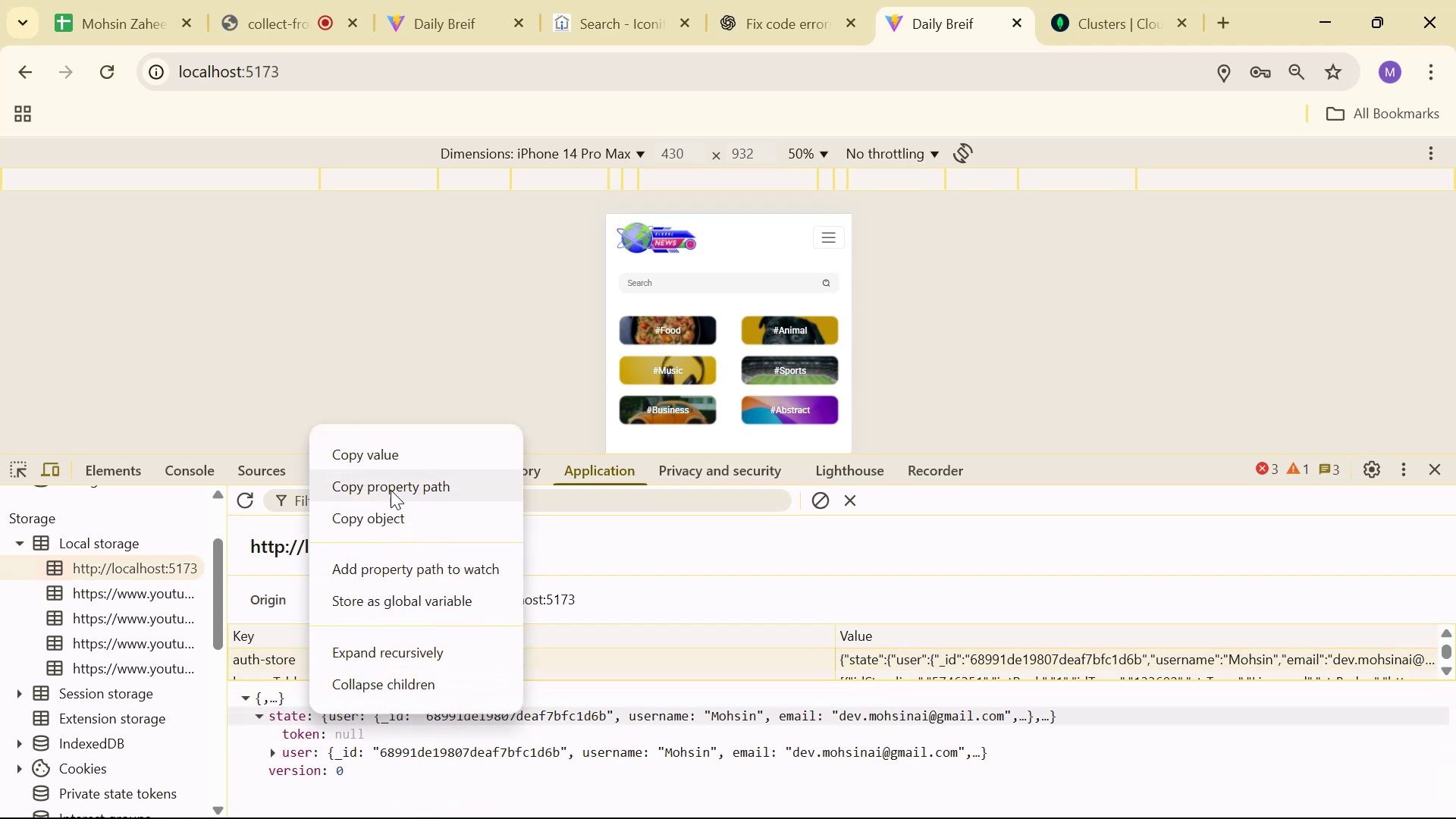 
left_click([403, 513])
 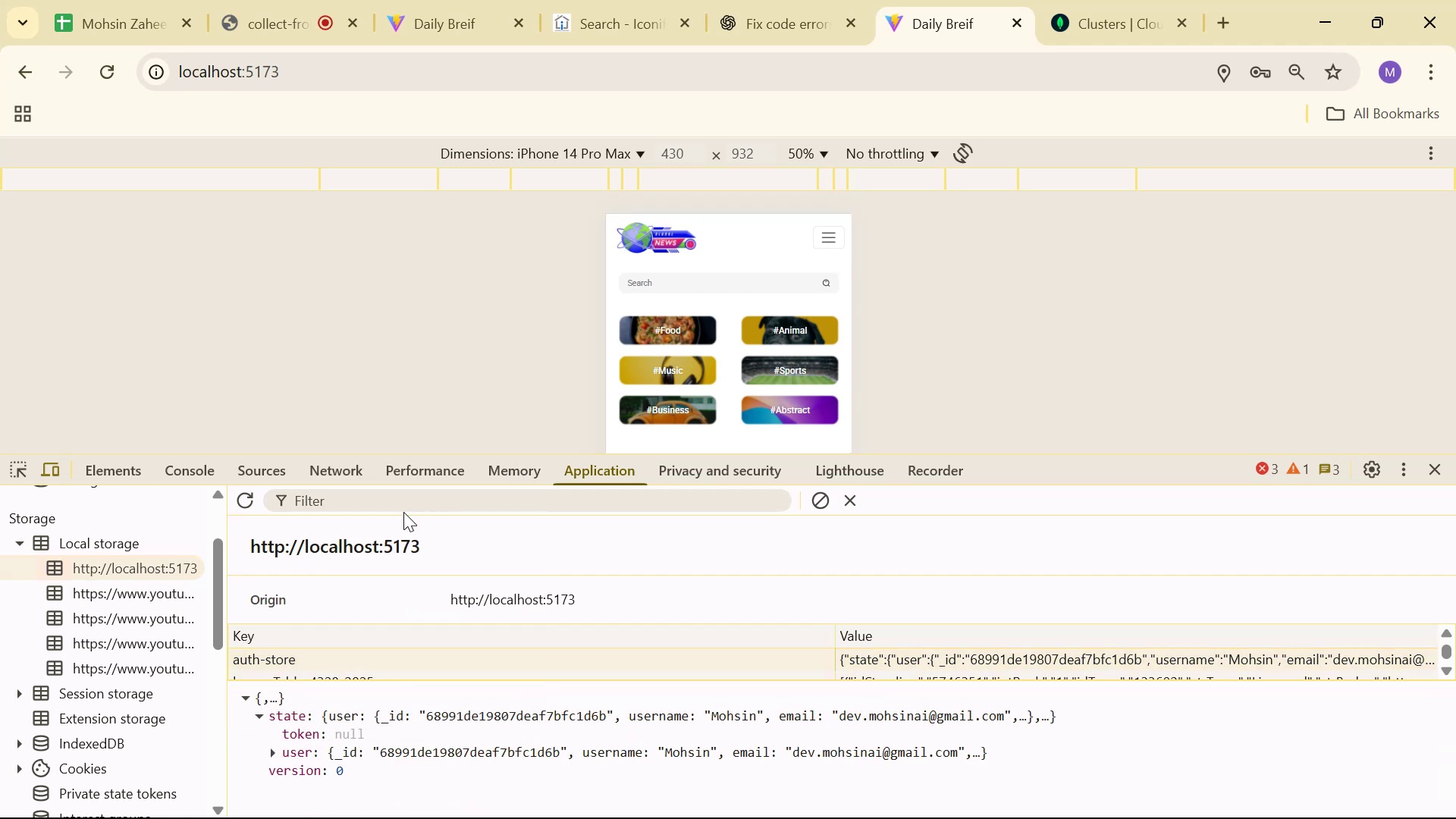 
key(Alt+Tab)
 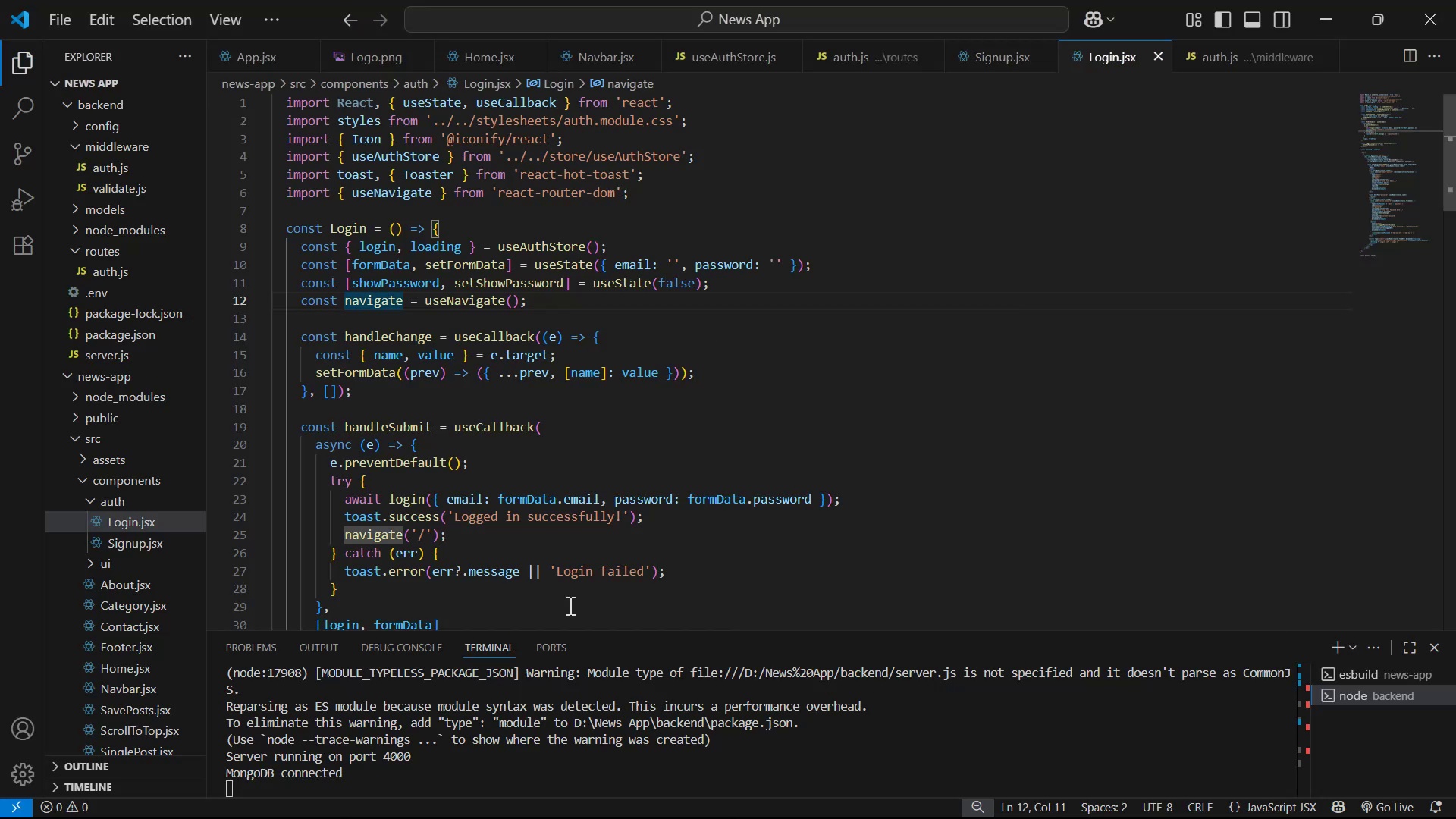 
key(Alt+Tab)
 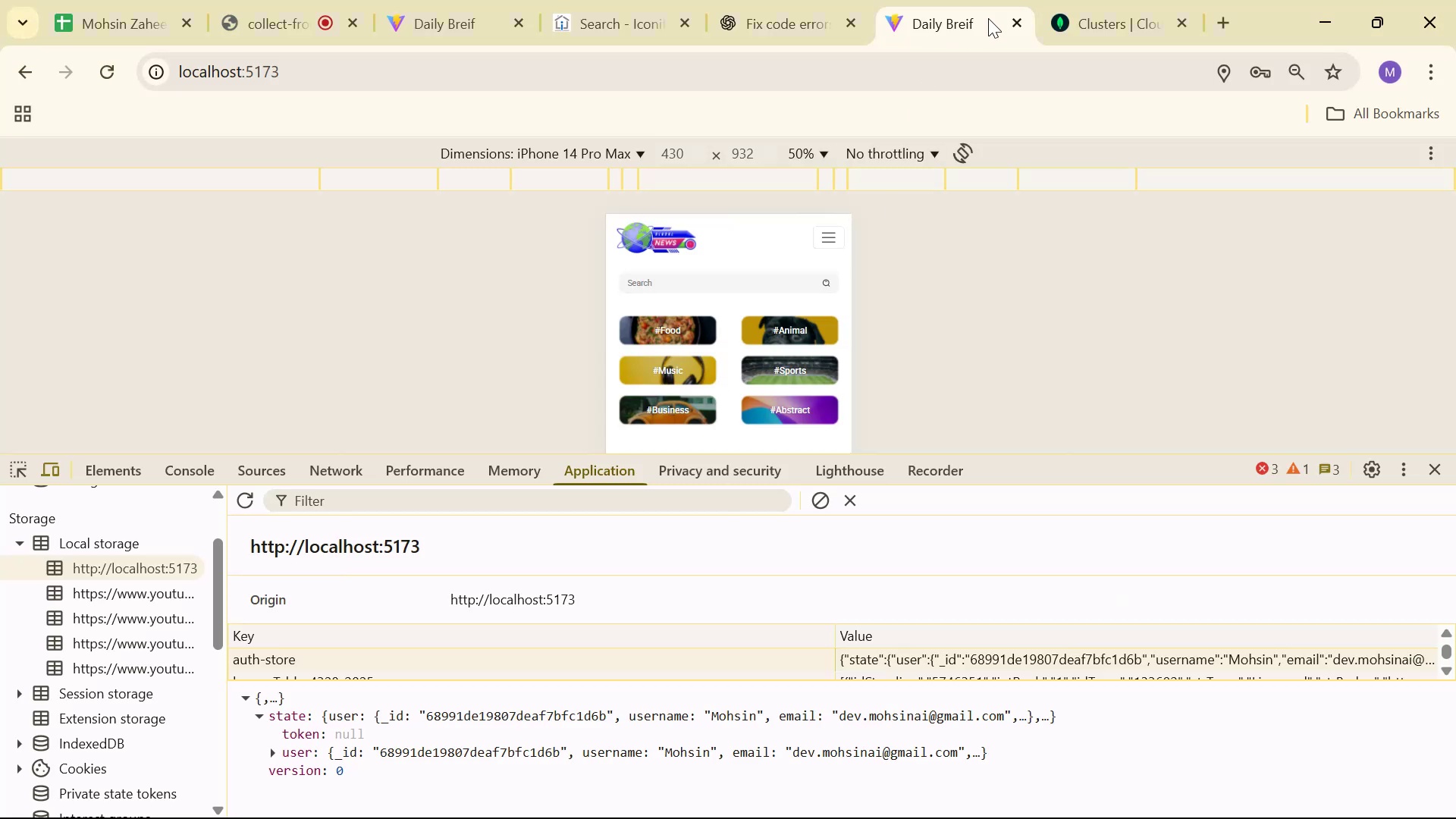 
left_click([766, 24])
 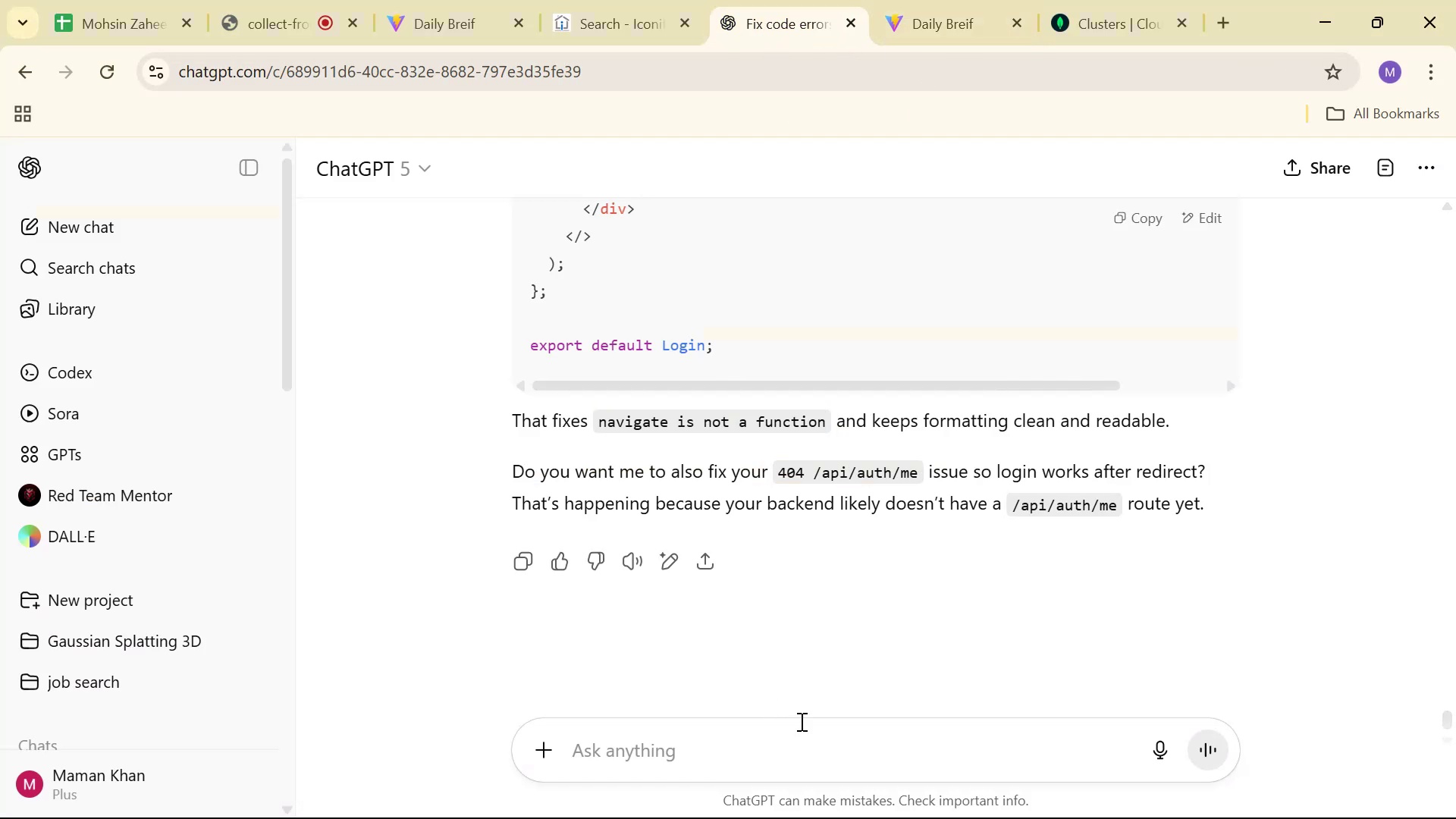 
type(why the to)
key(Backspace)
type(oken is null )
key(Backspace)
type(: )
 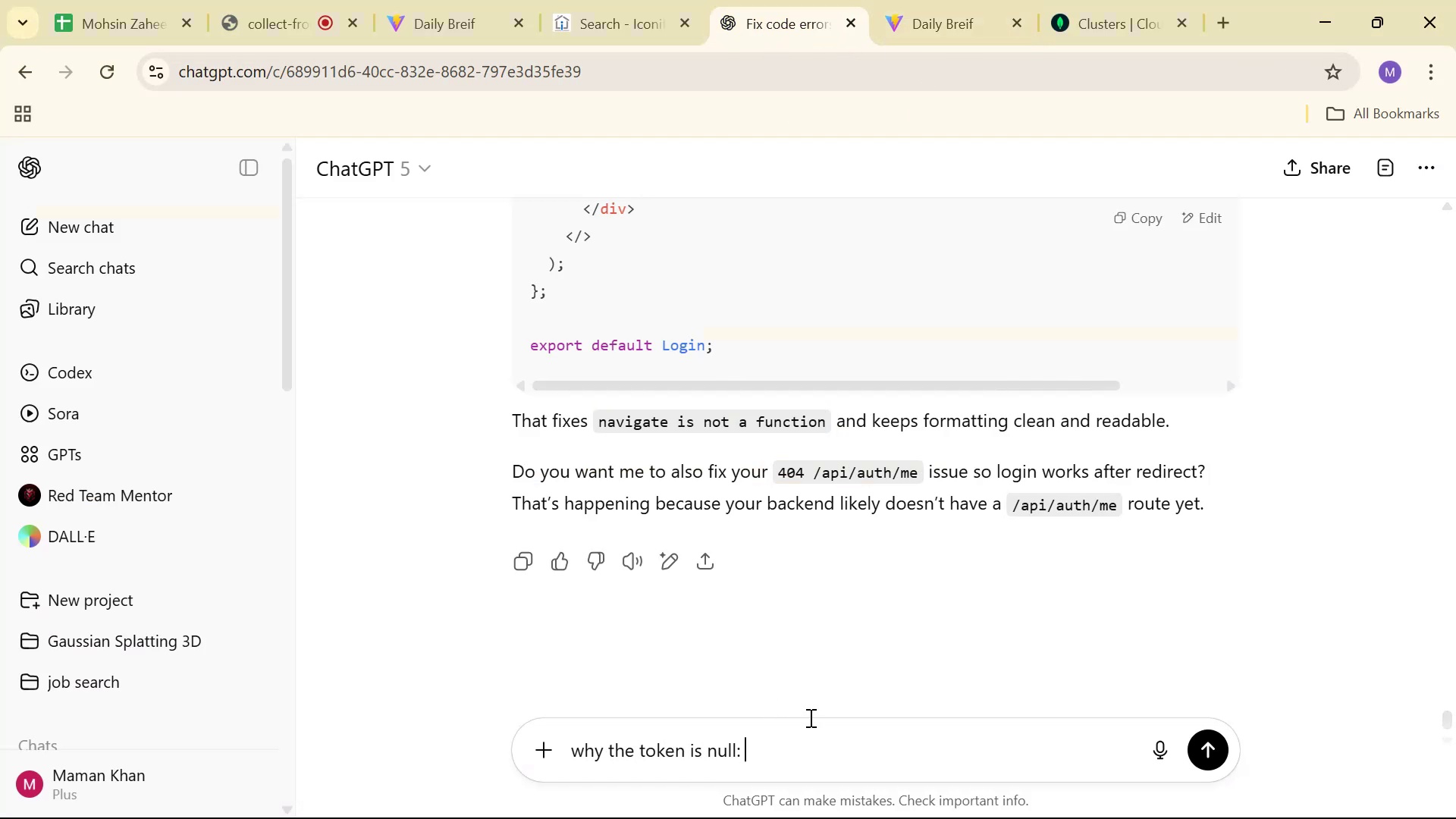 
key(Alt+AltLeft)
 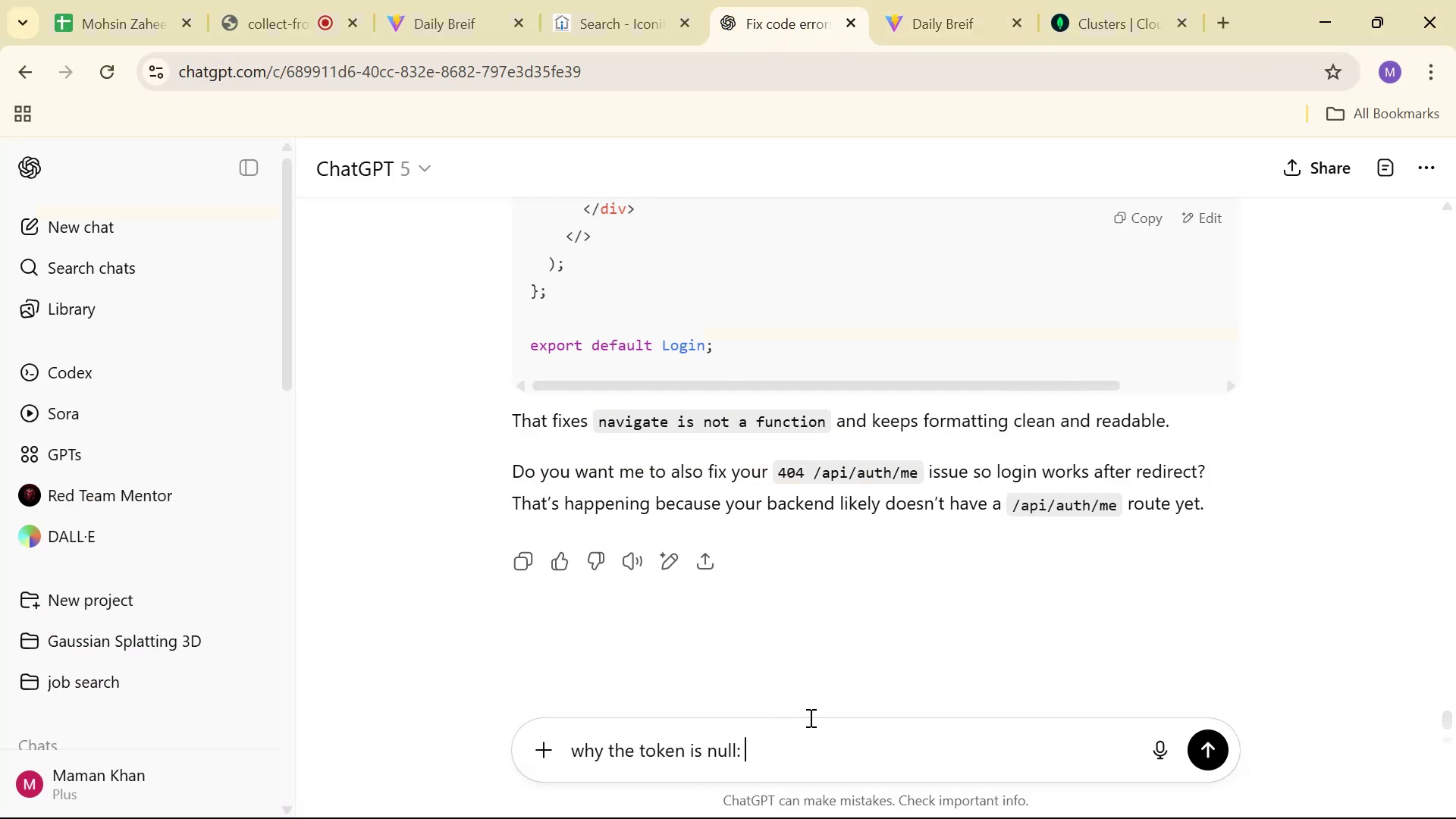 
key(Alt+Tab)
 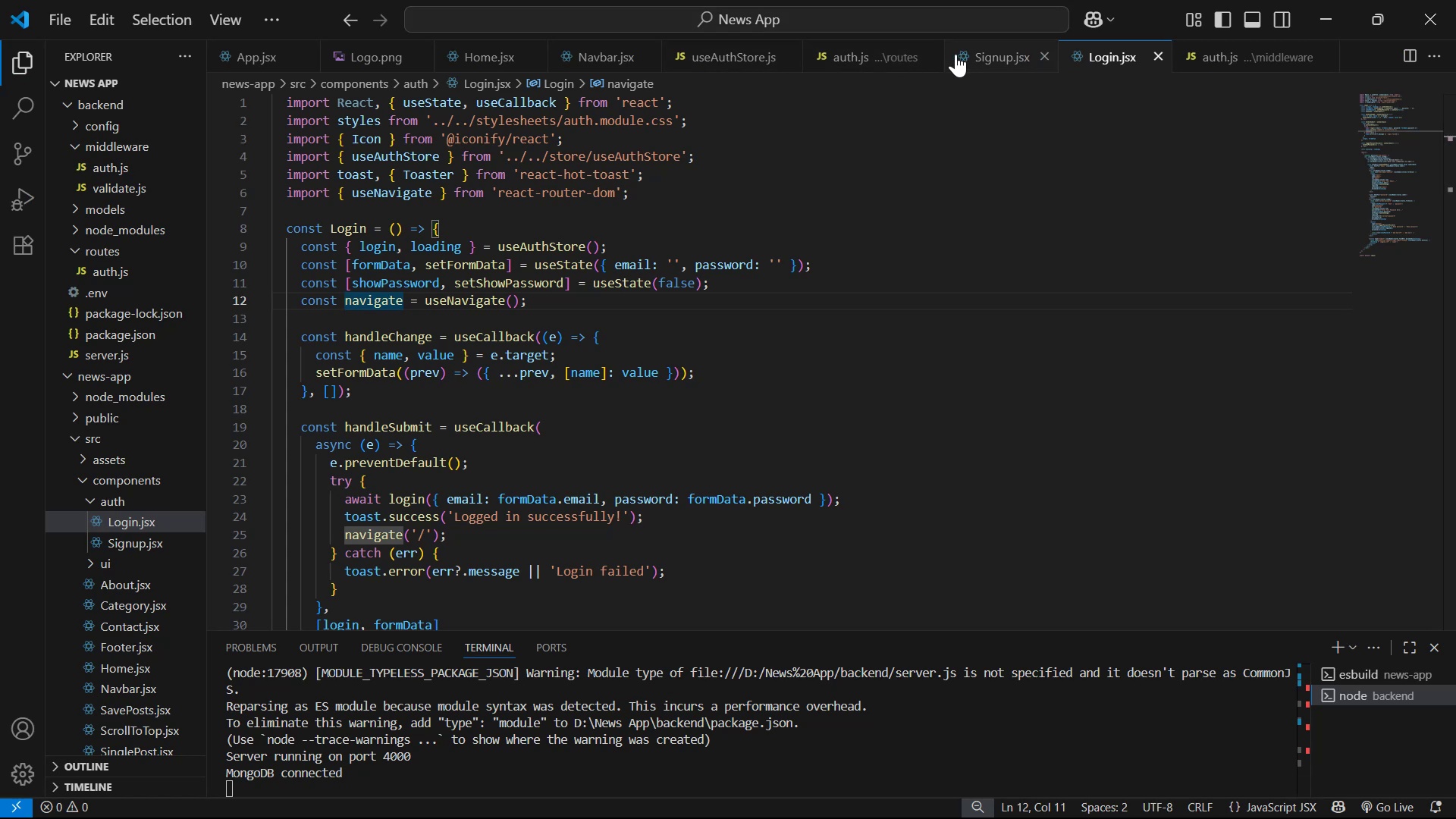 
left_click([707, 47])
 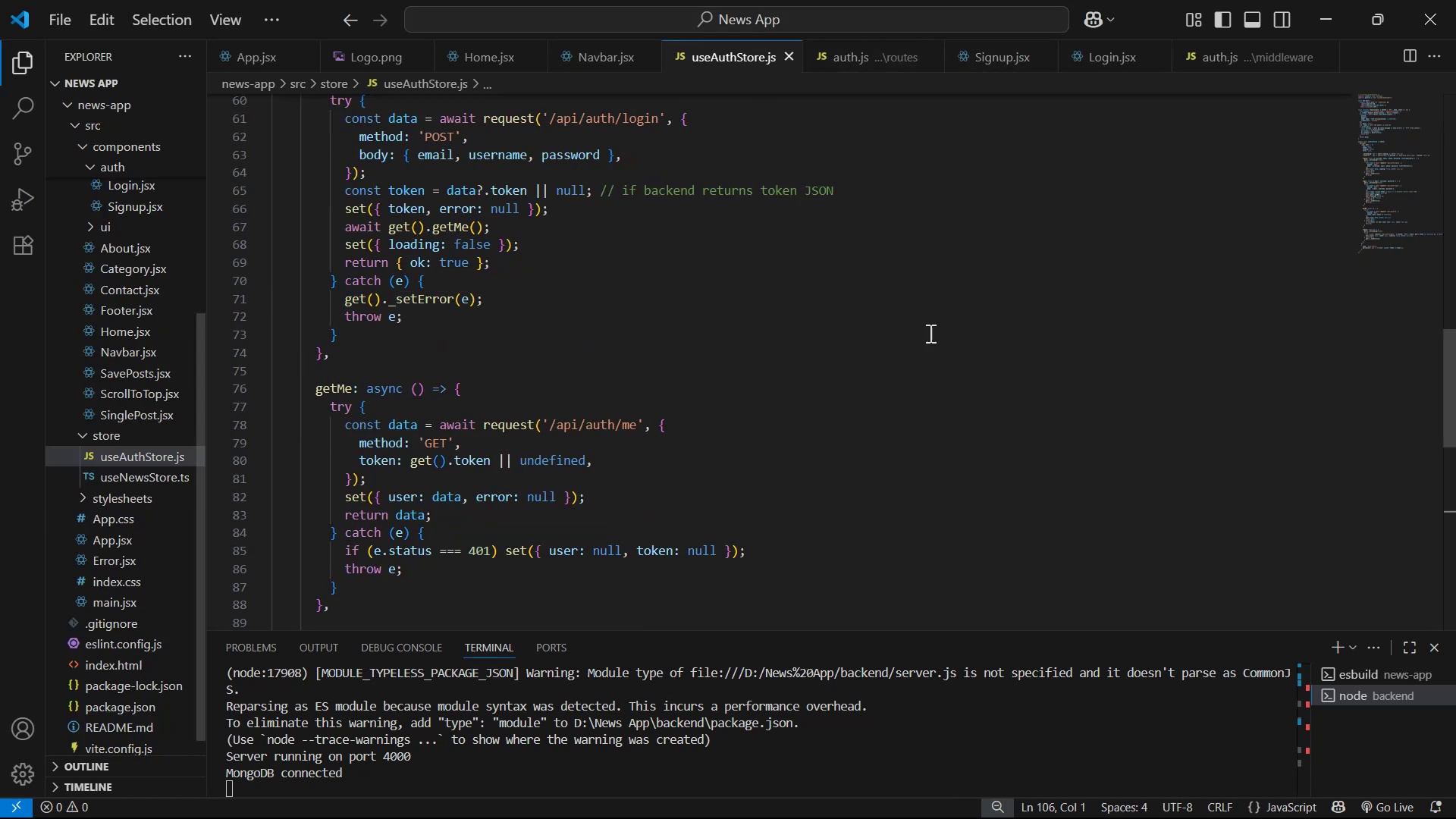 
double_click([929, 333])
 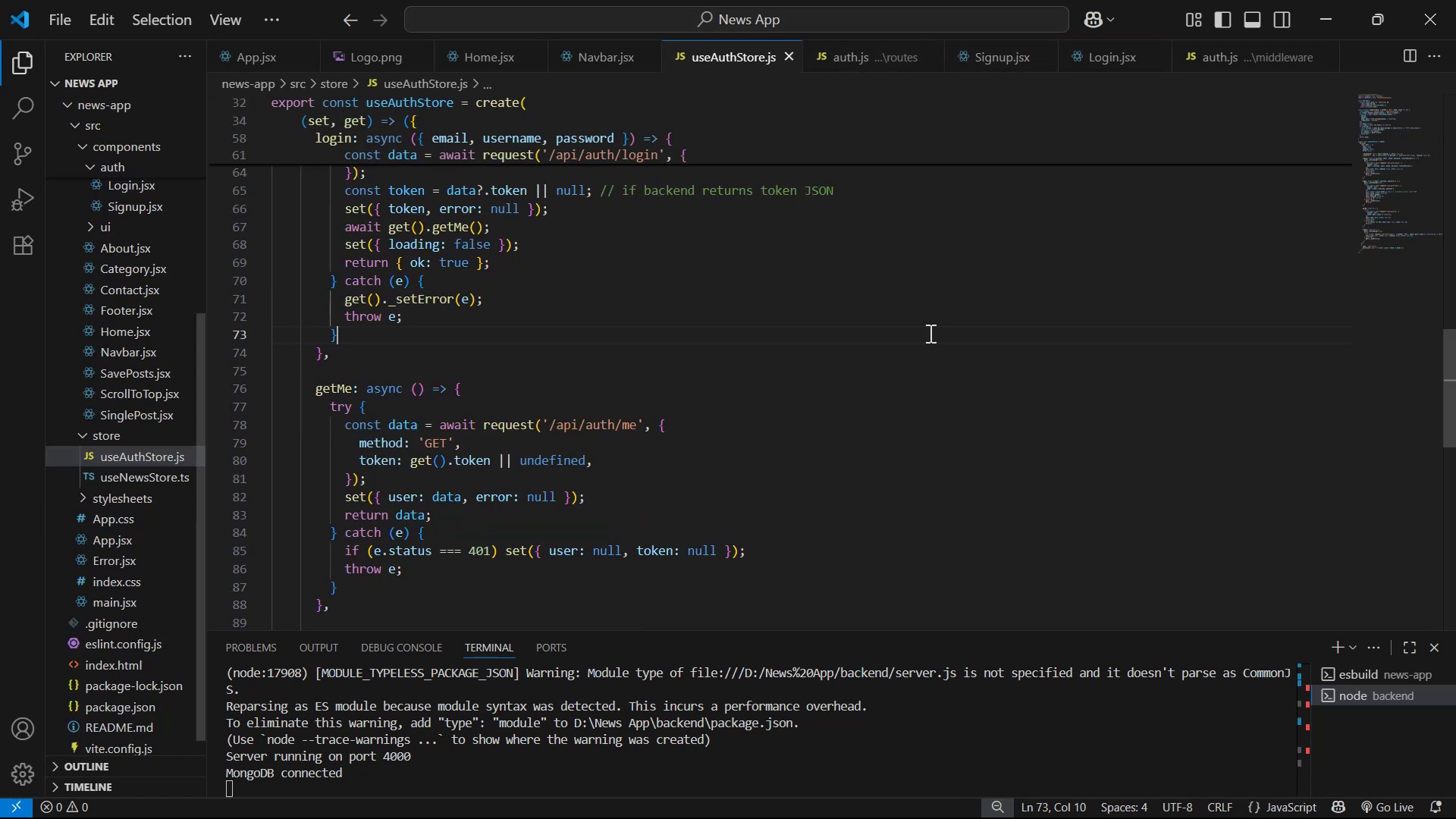 
key(Control+A)
 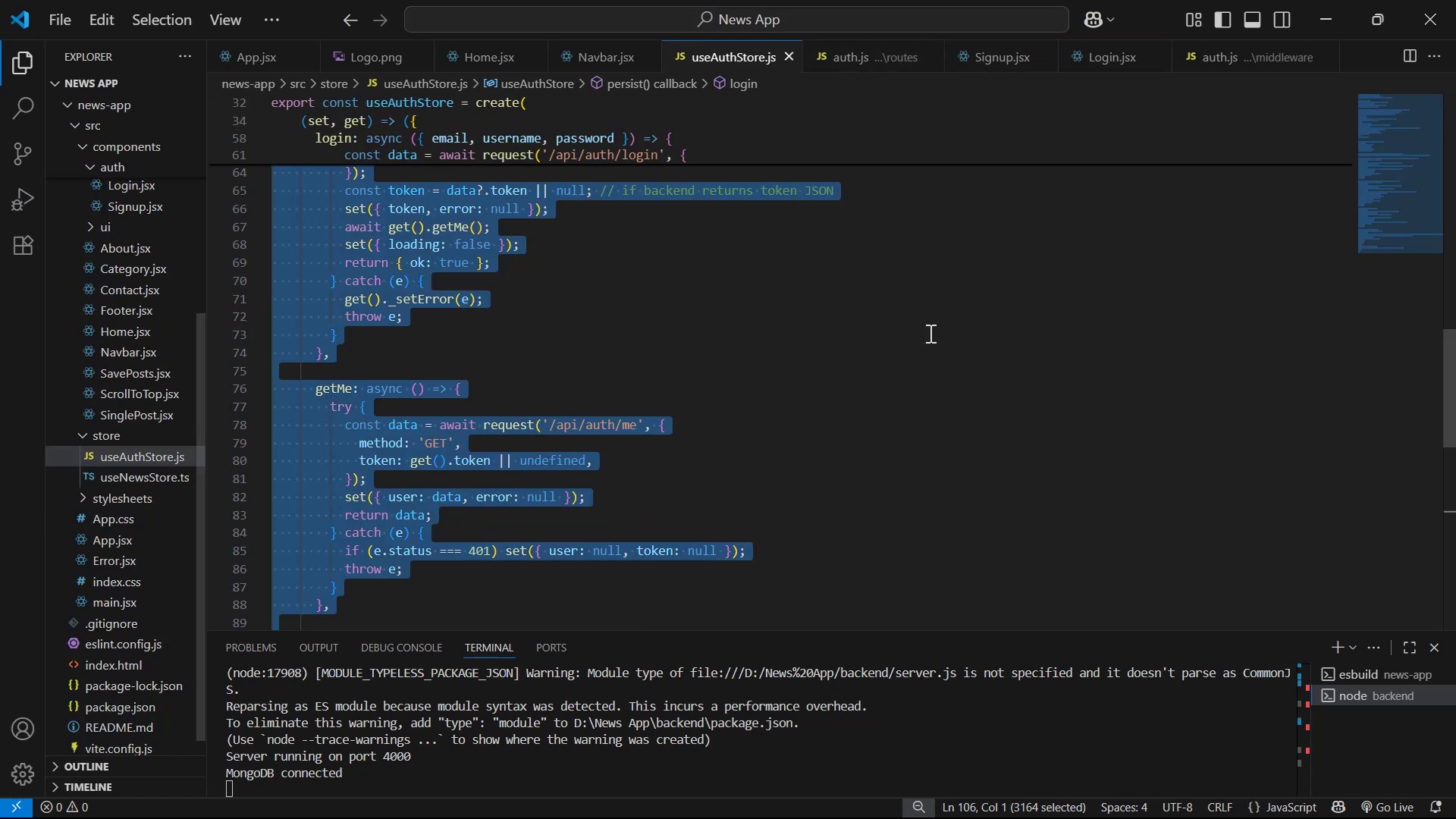 
key(Control+C)
 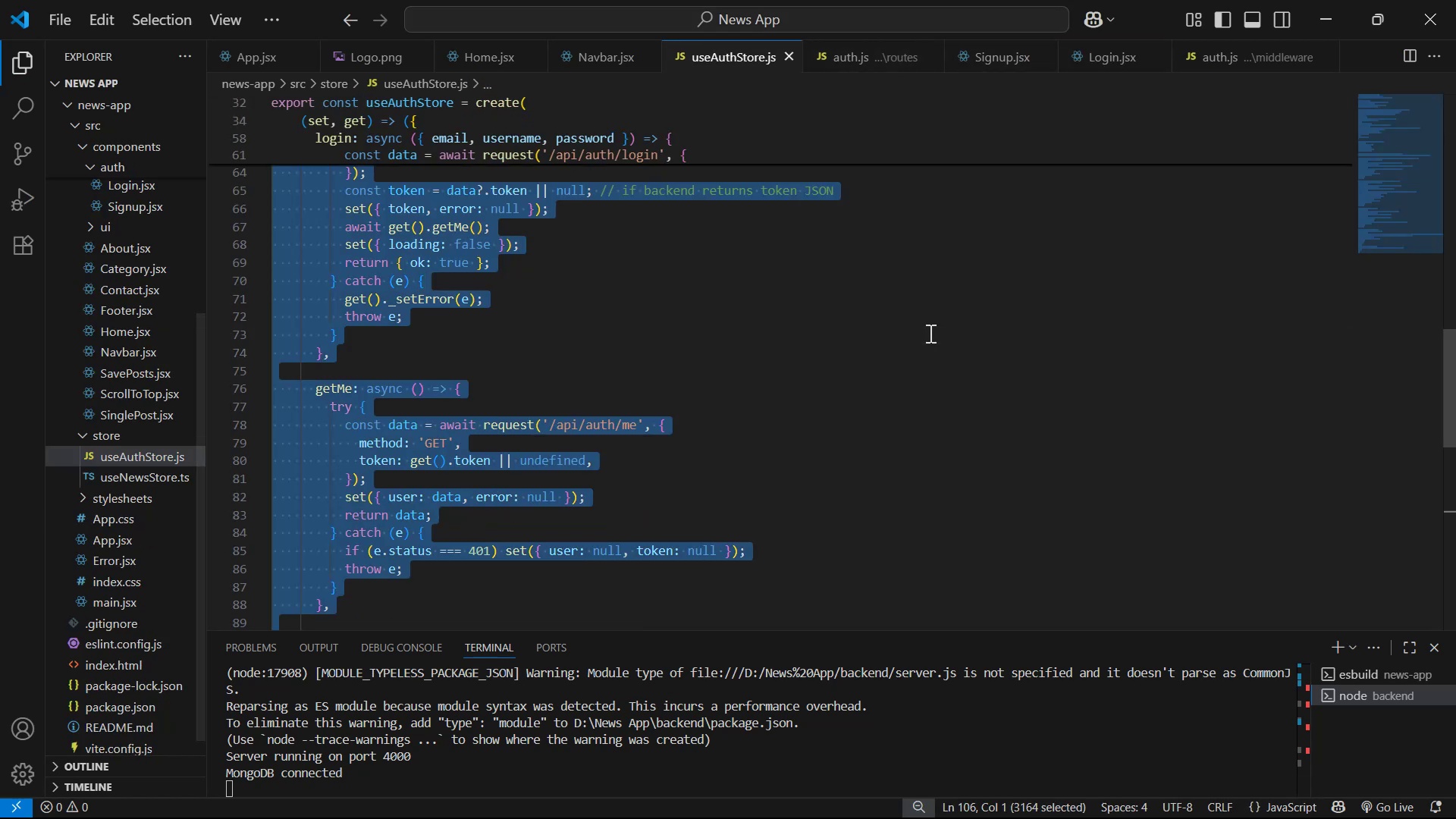 
key(Alt+AltLeft)
 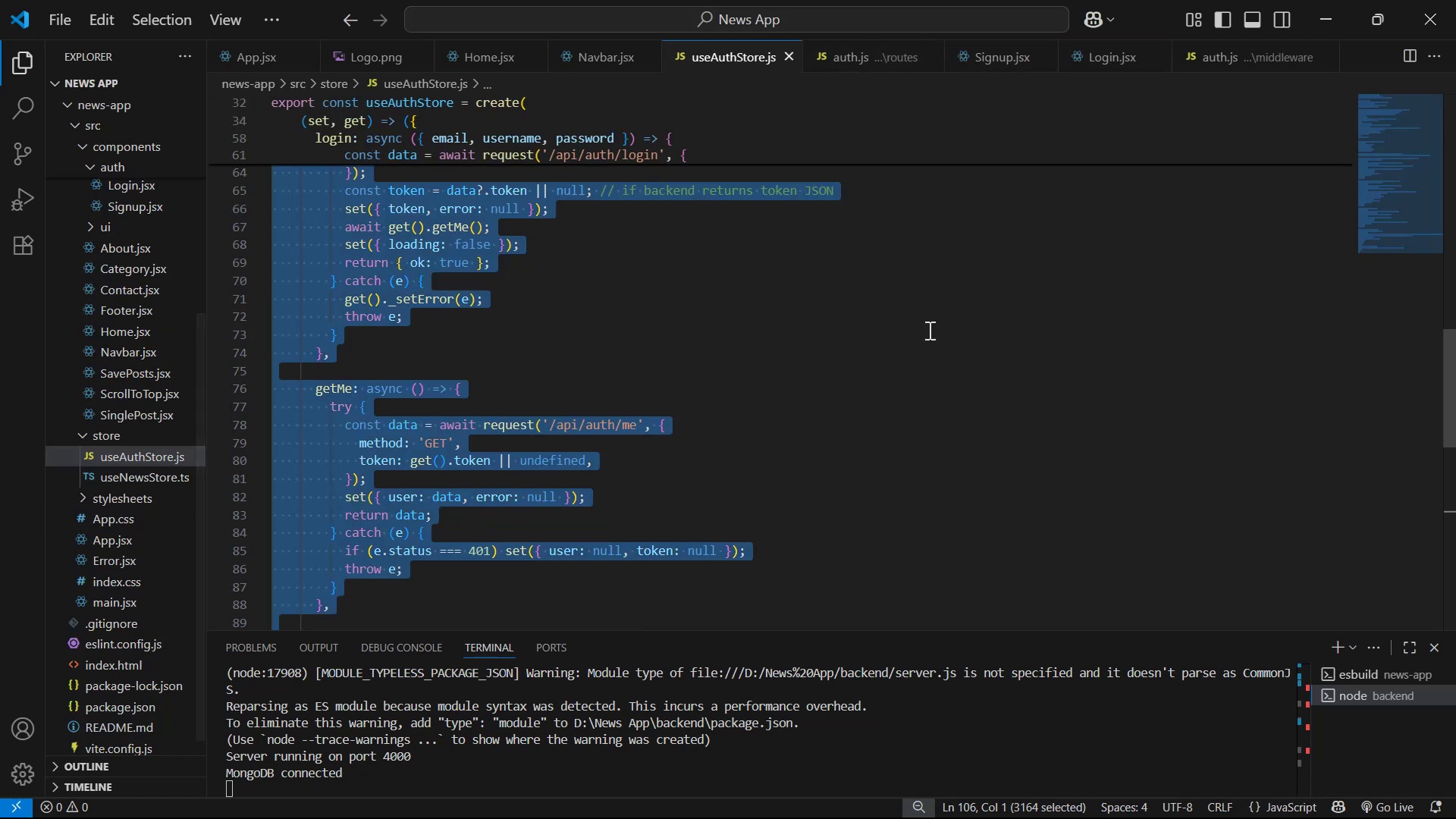 
key(Alt+Tab)
 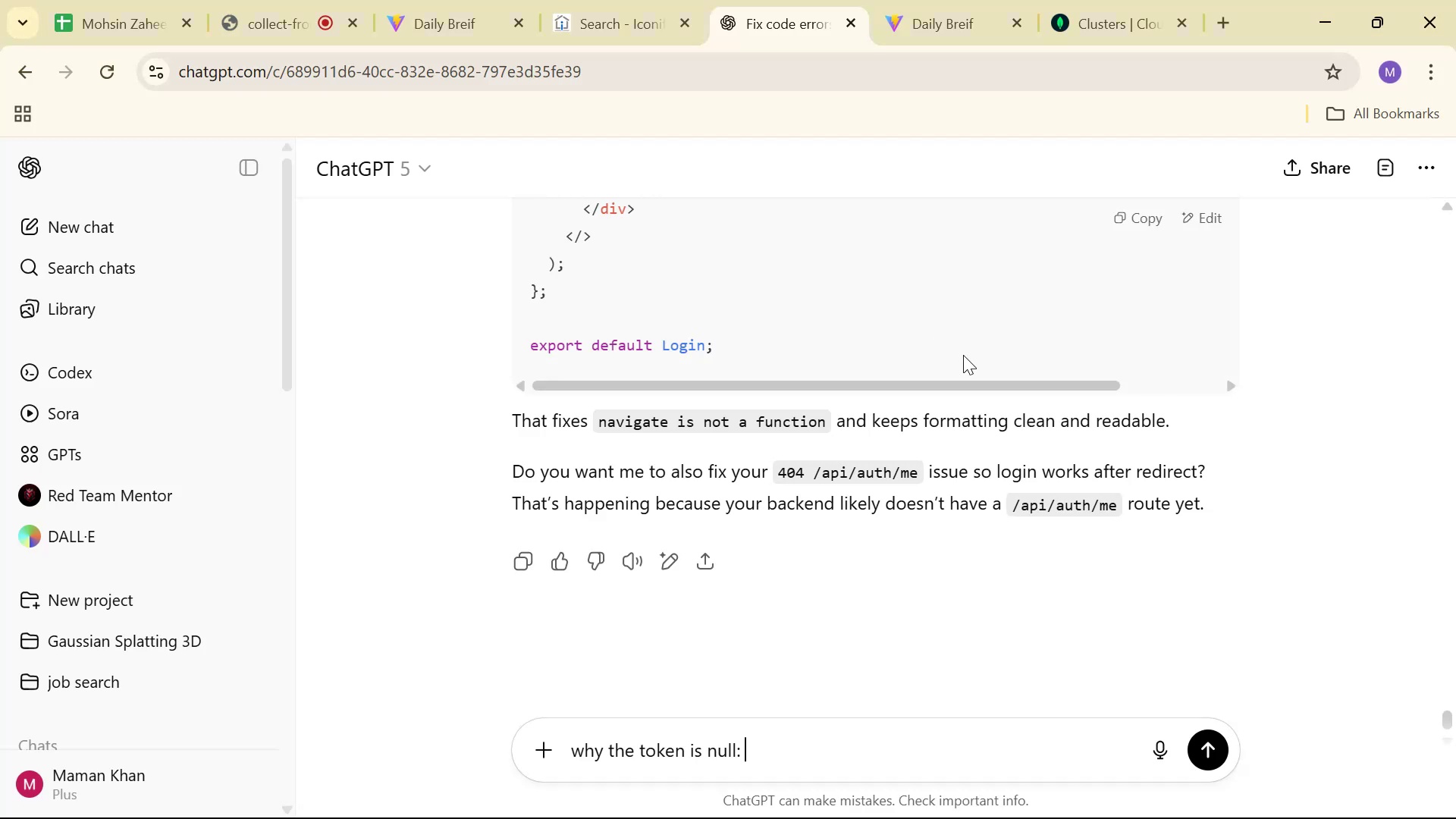 
key(Control+V)
 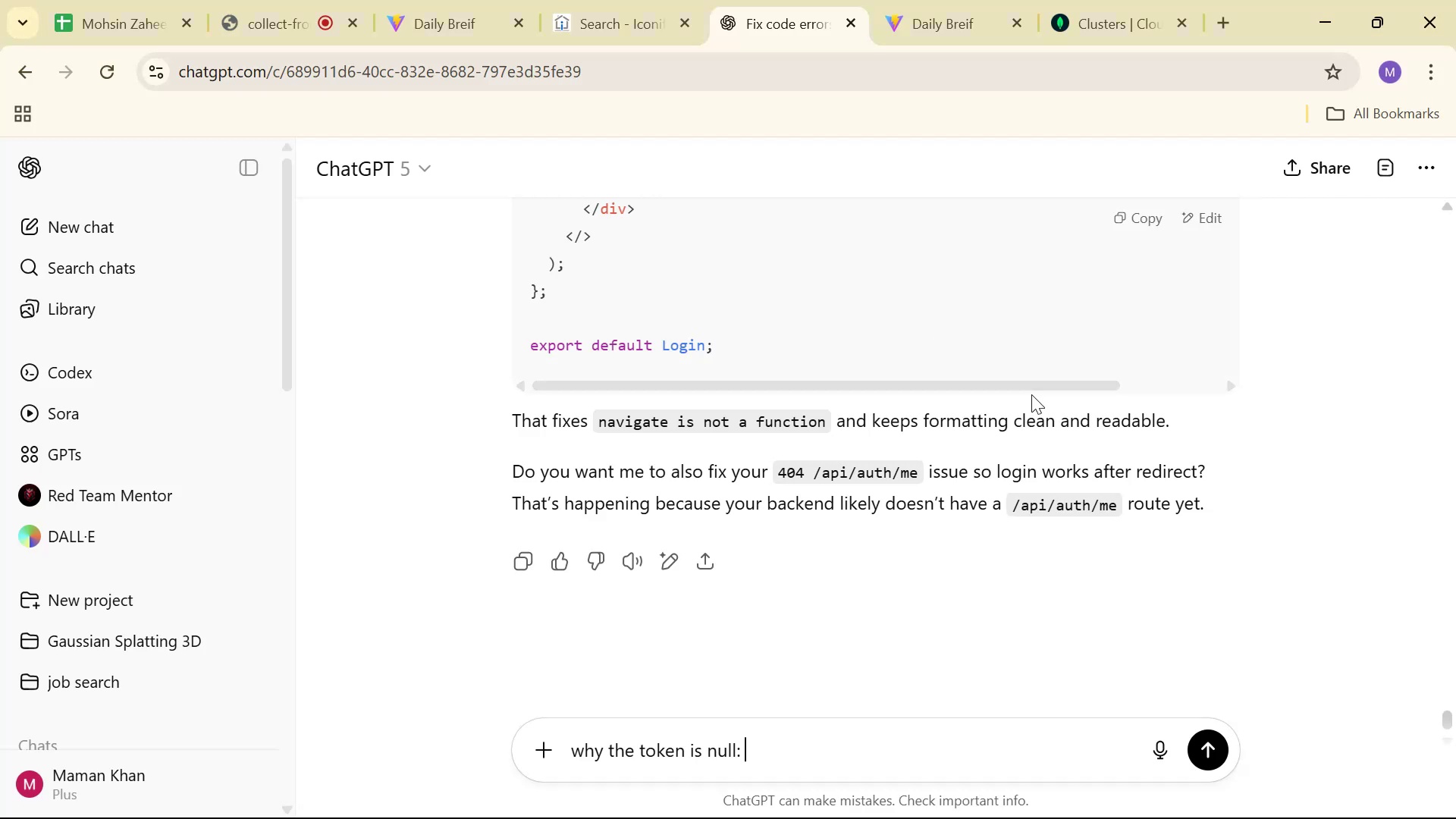 
key(Enter)
 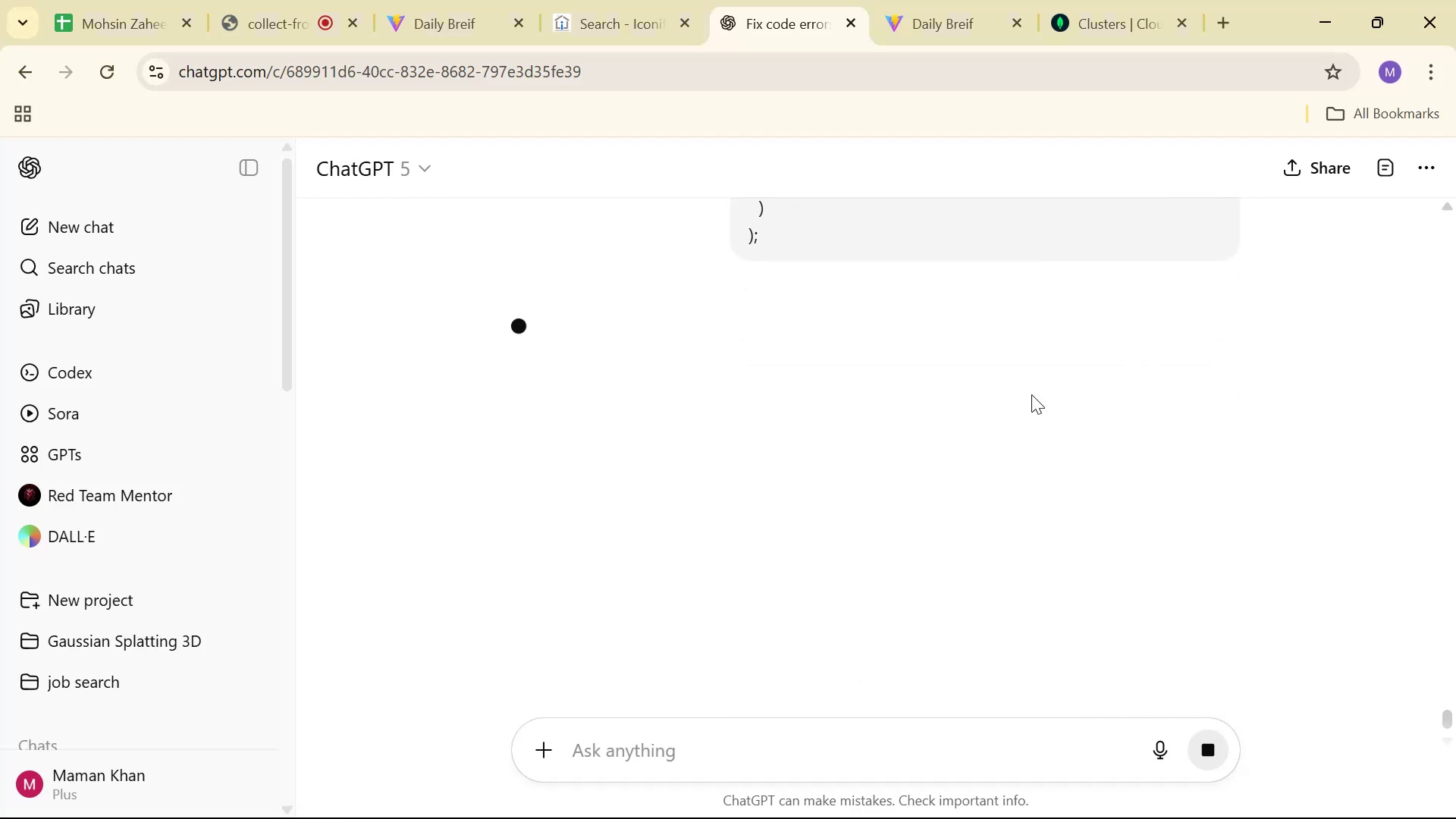 
wait(5.88)
 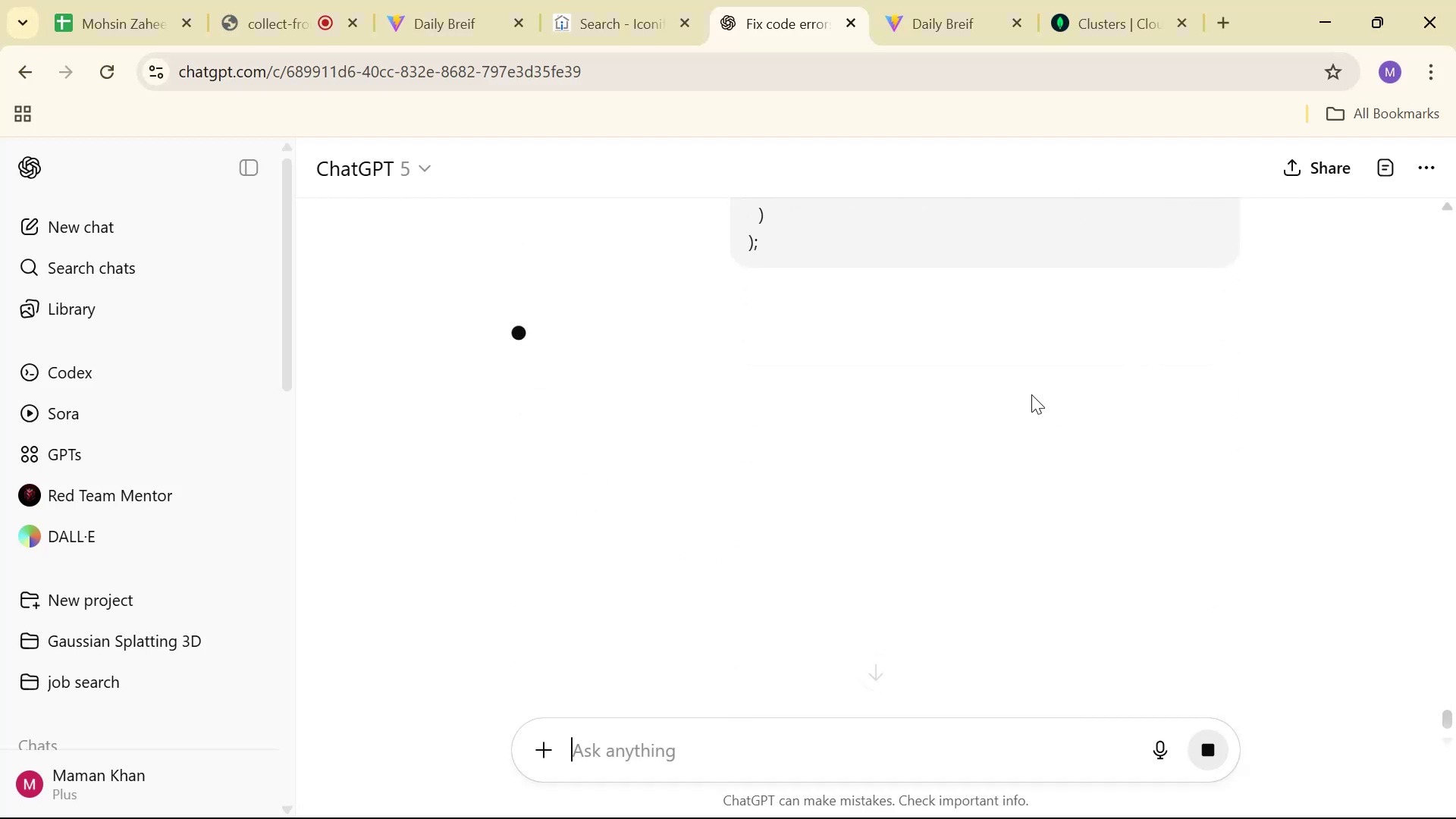 
scroll: coordinate [1031, 394], scroll_direction: up, amount: 30.0
 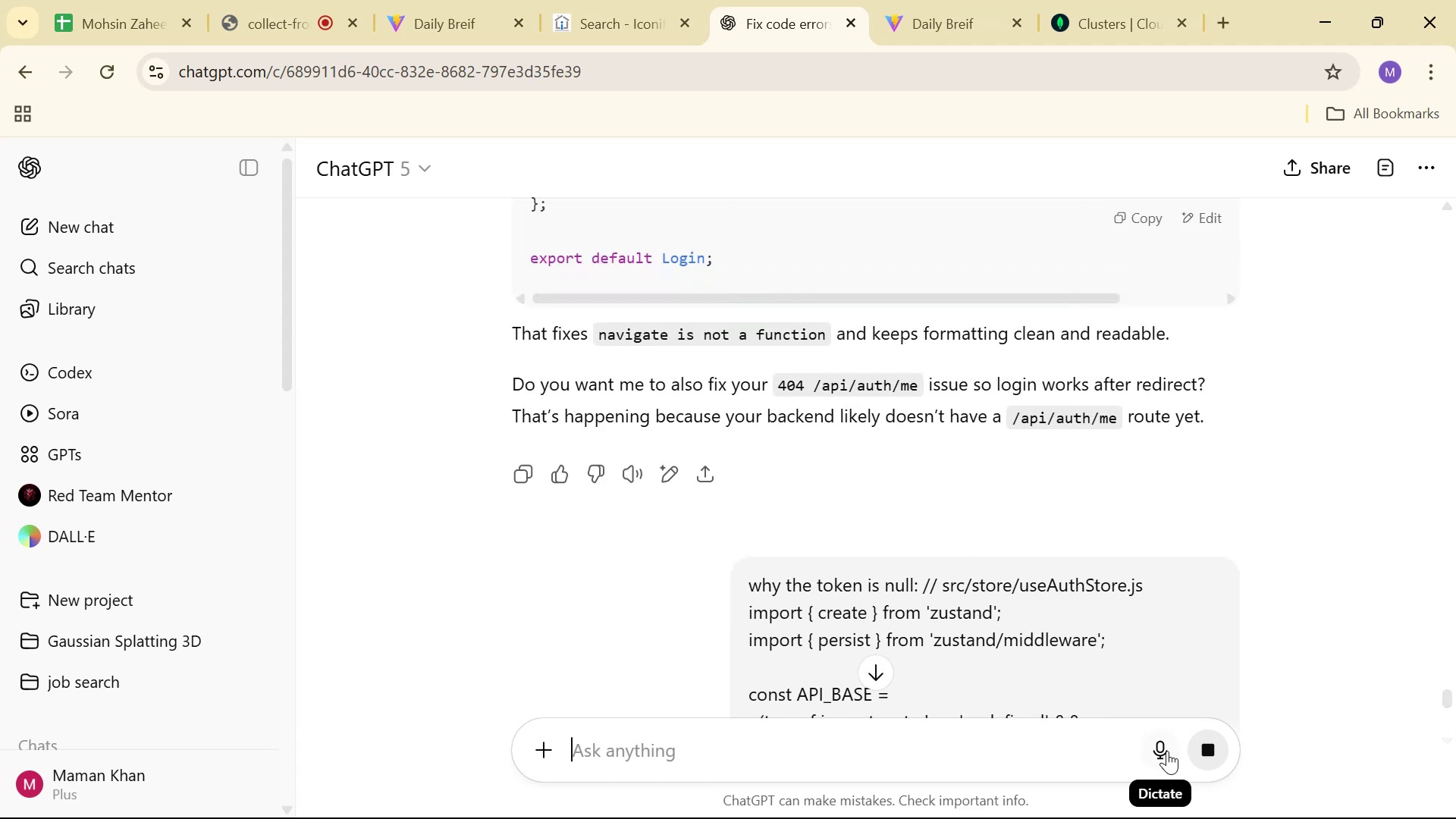 
left_click([1200, 761])
 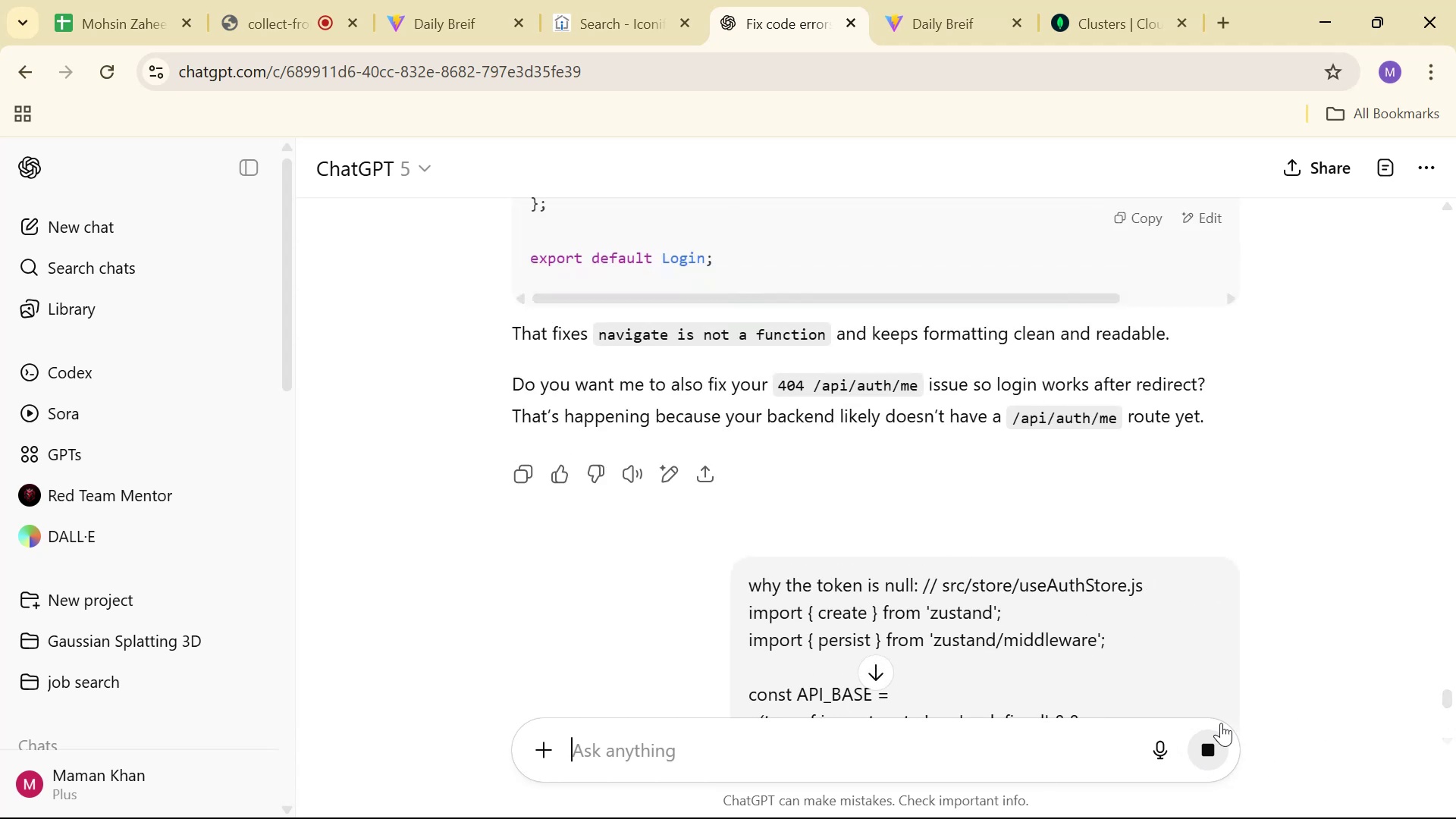 
scroll: coordinate [1097, 471], scroll_direction: down, amount: 34.0
 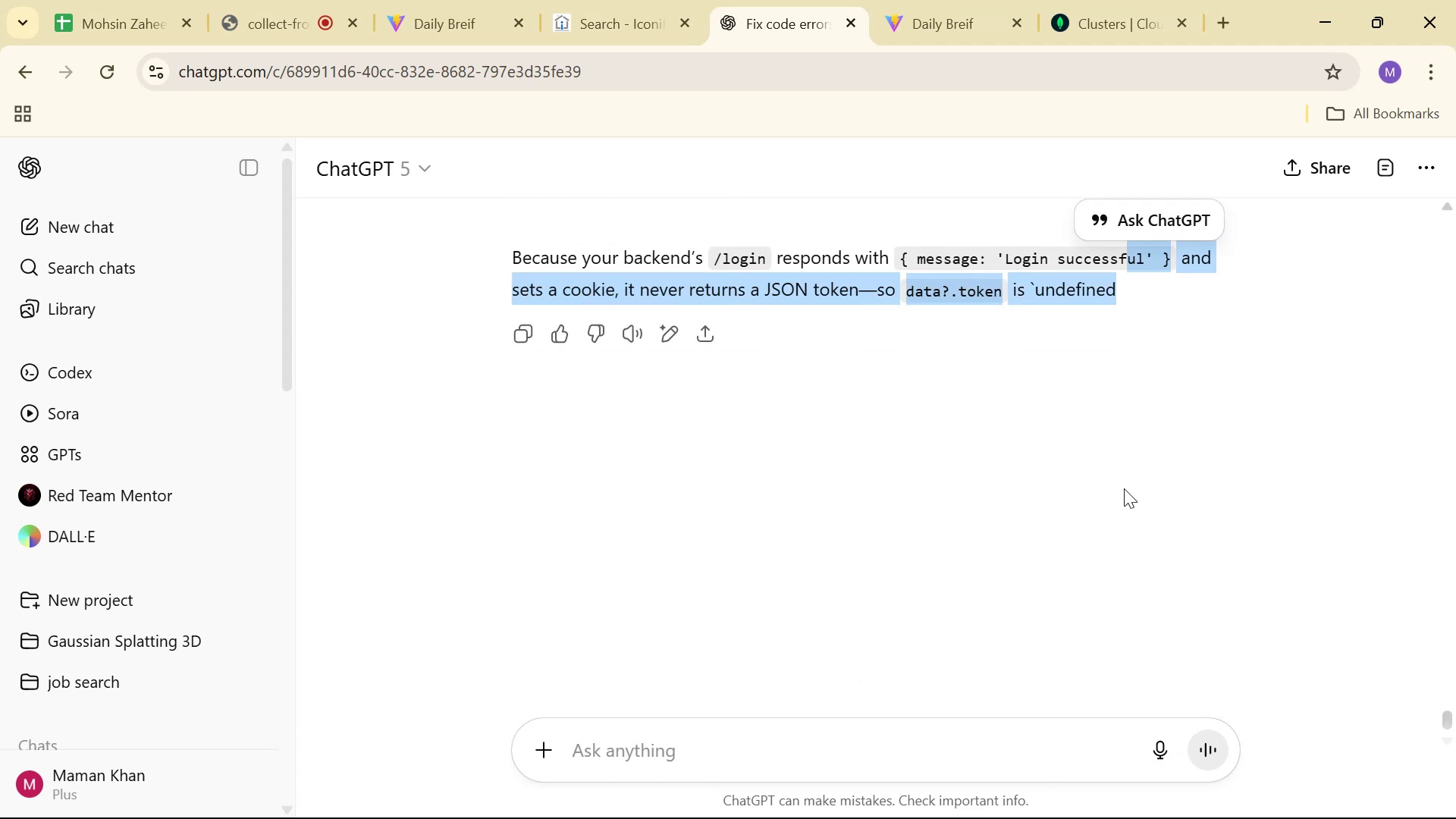 
left_click_drag(start_coordinate=[1154, 424], to_coordinate=[1137, 435])
 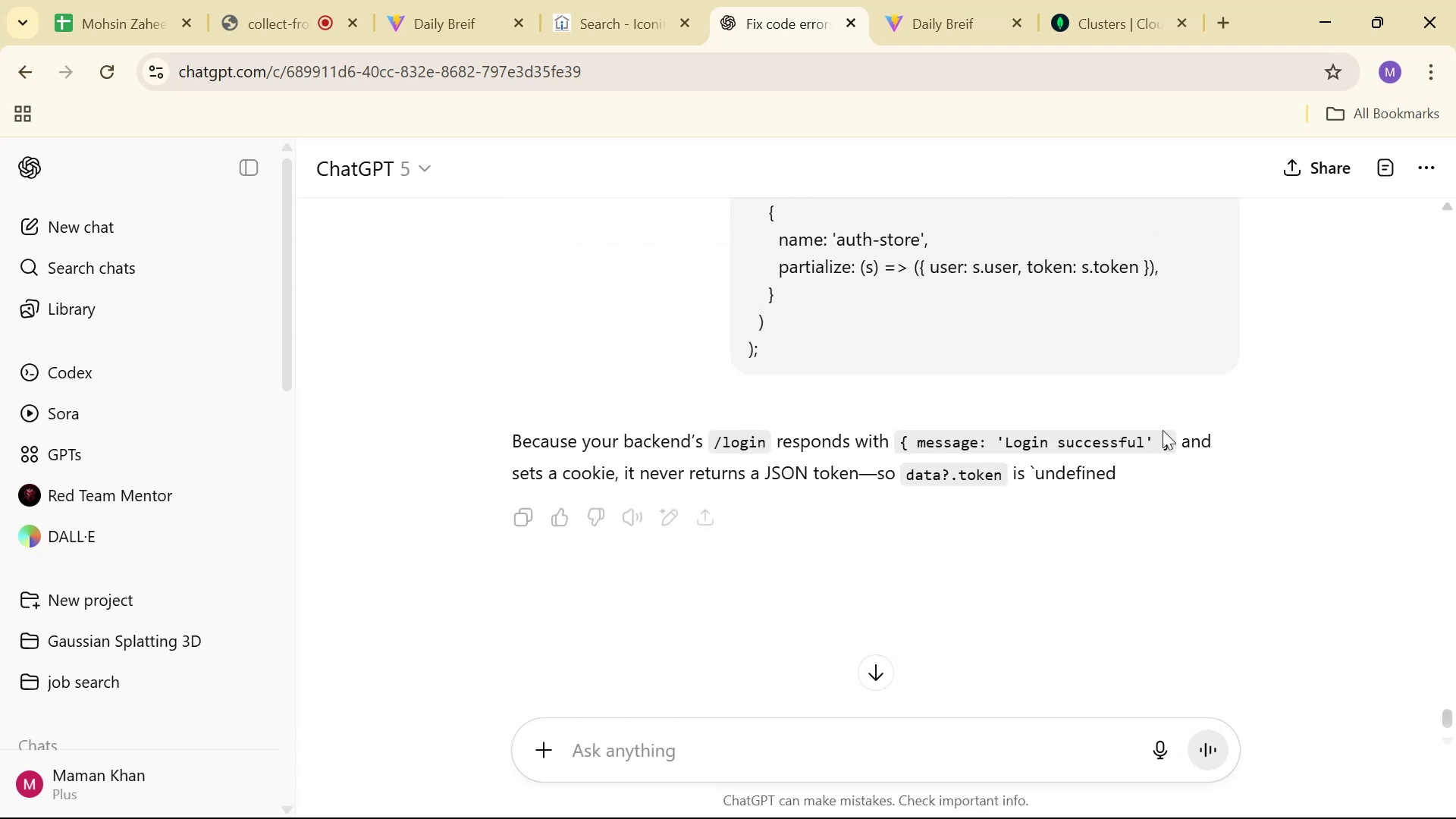 
left_click_drag(start_coordinate=[1125, 442], to_coordinate=[1114, 453])
 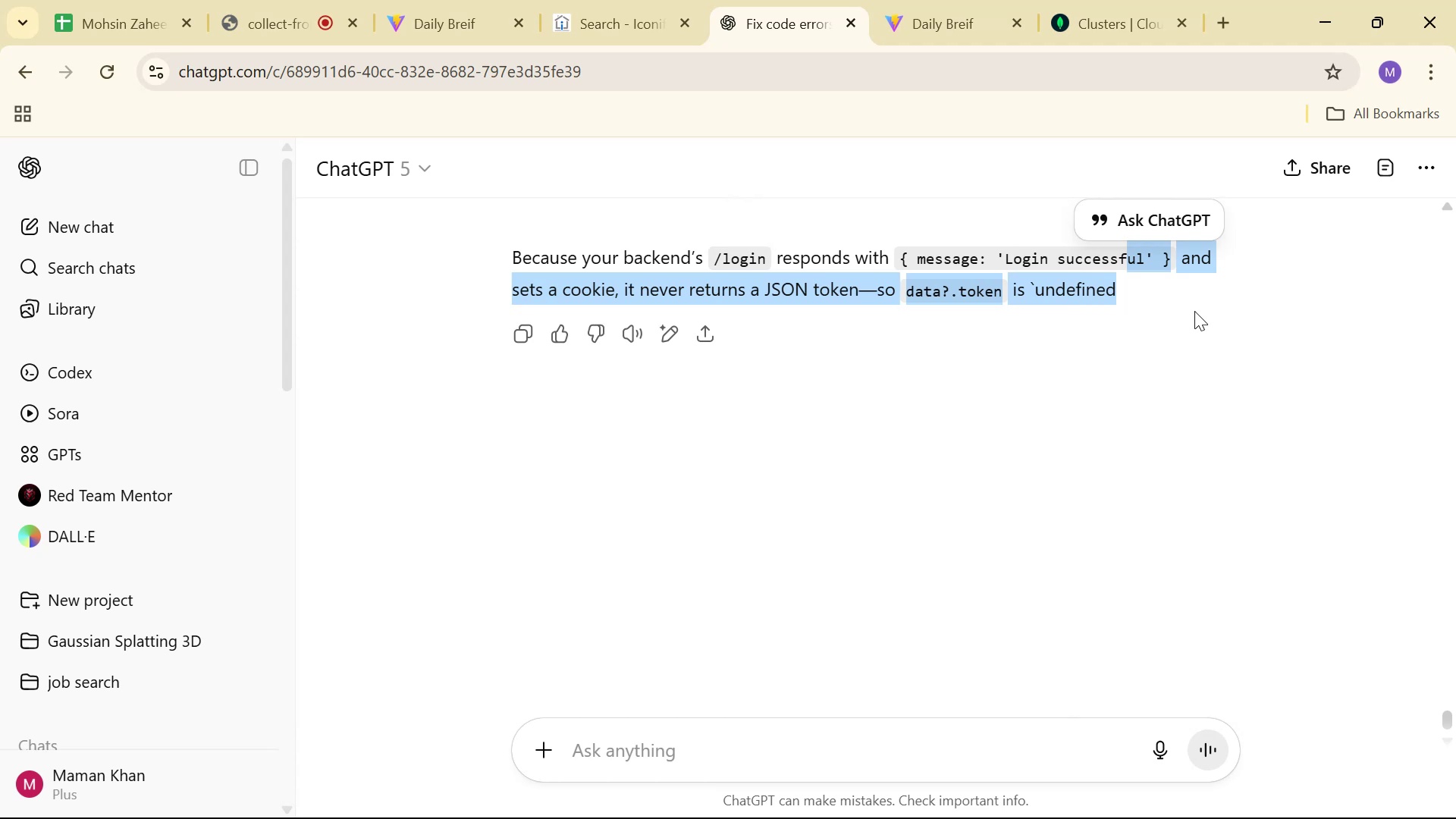 
wait(5.51)
 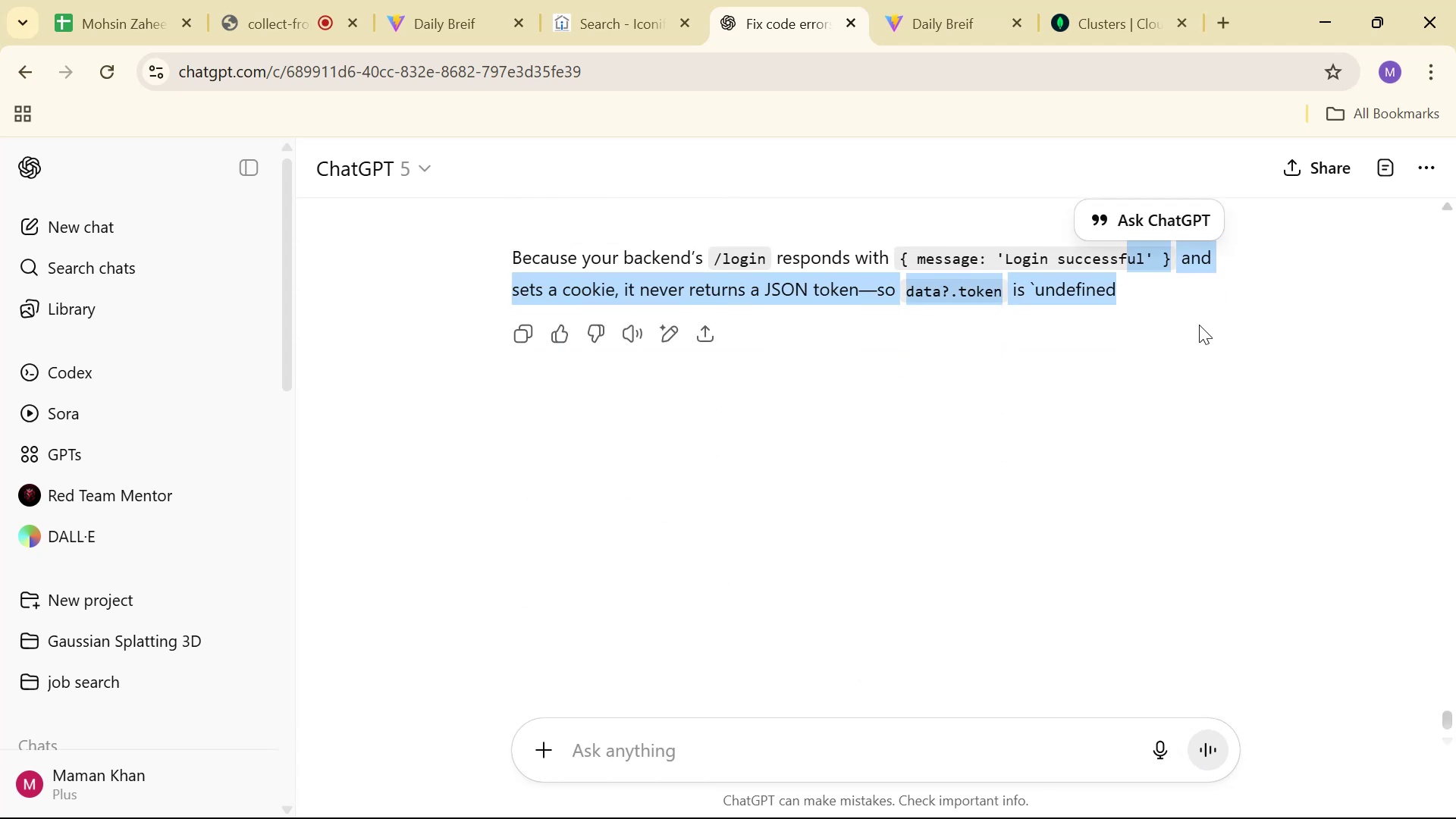 
left_click([1191, 306])
 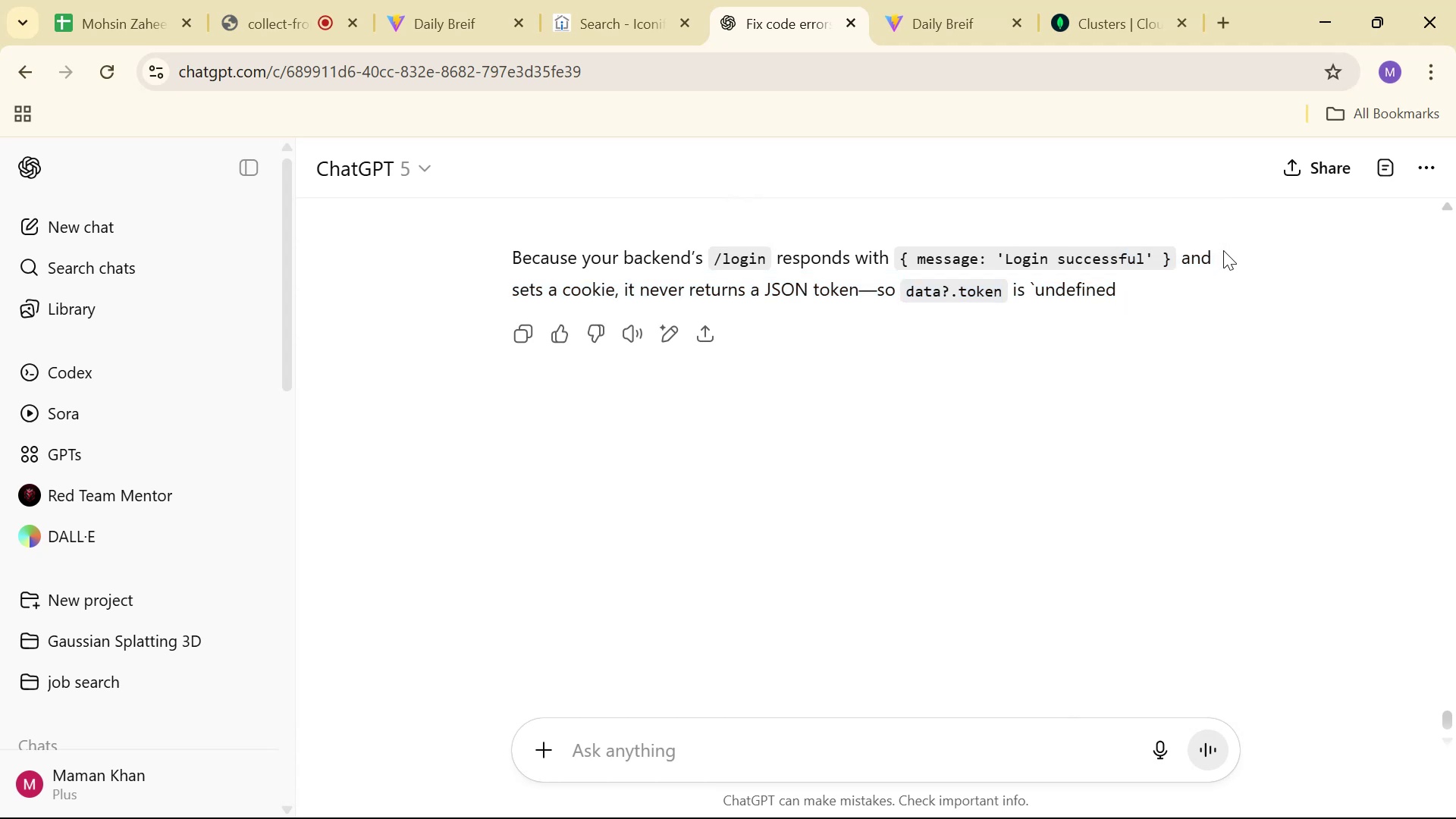 
double_click([1151, 264])
 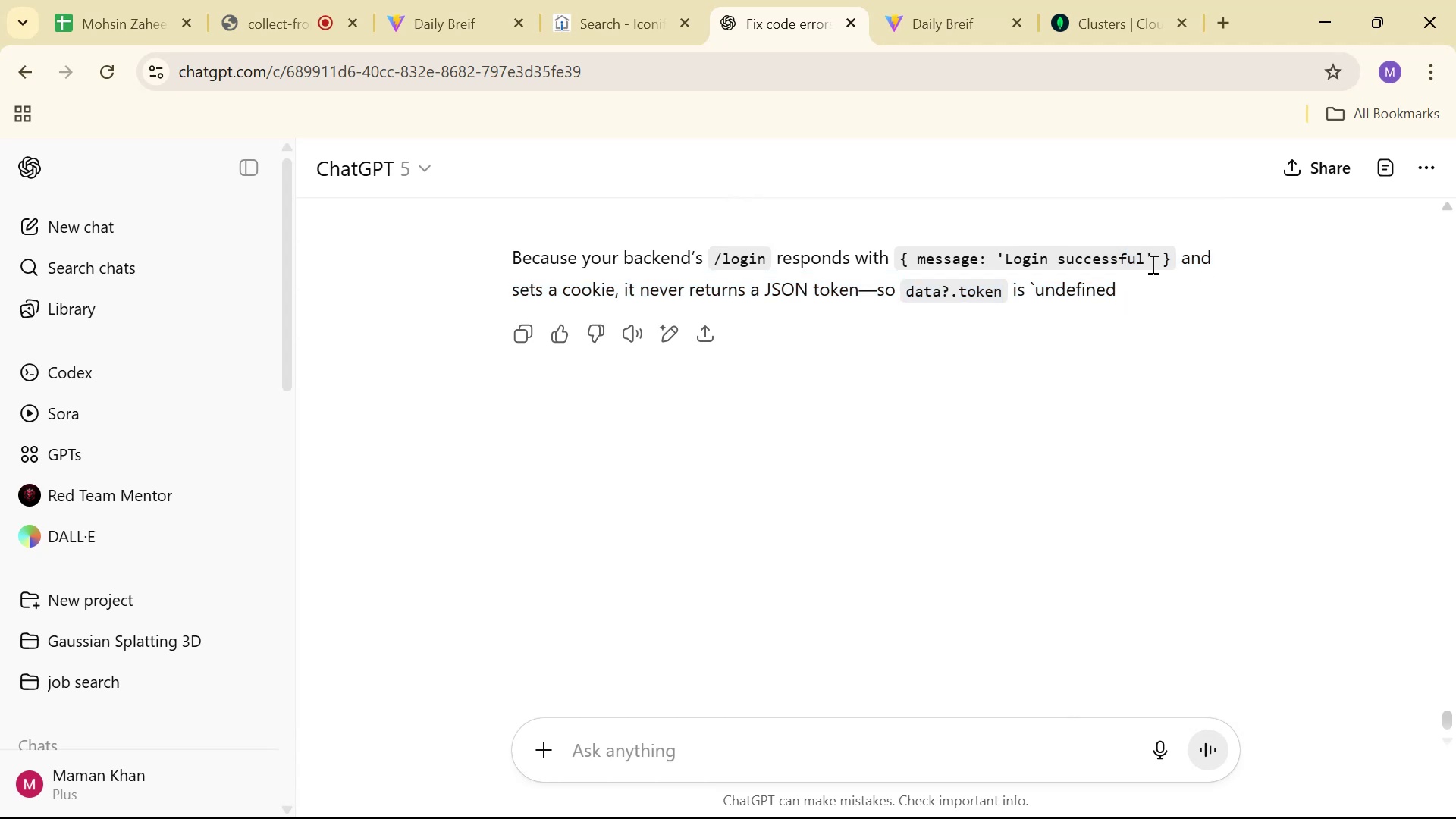 
scroll: coordinate [1148, 261], scroll_direction: up, amount: 1.0
 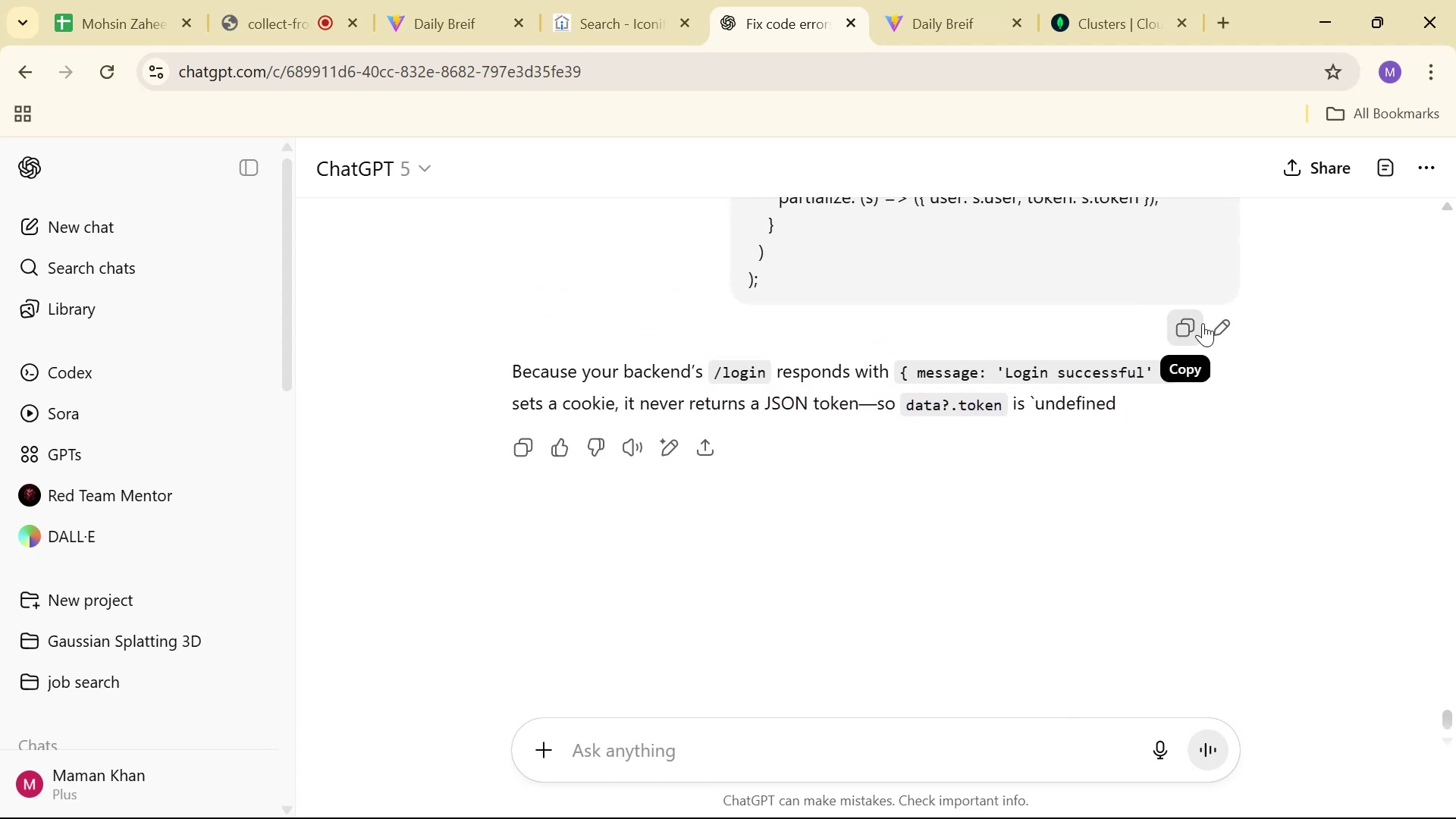 
left_click([1224, 323])
 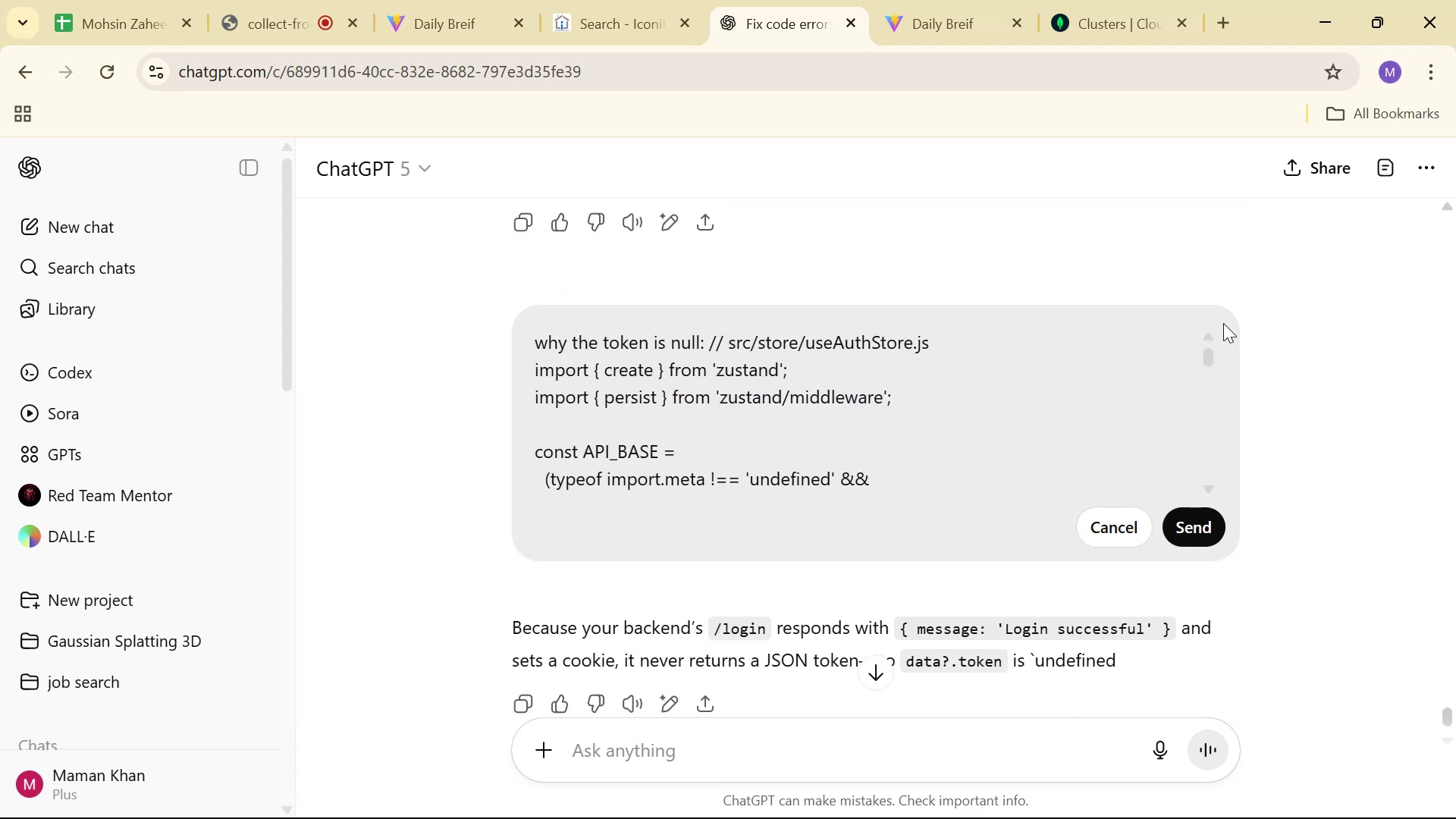 
scroll: coordinate [1107, 430], scroll_direction: down, amount: 1.0
 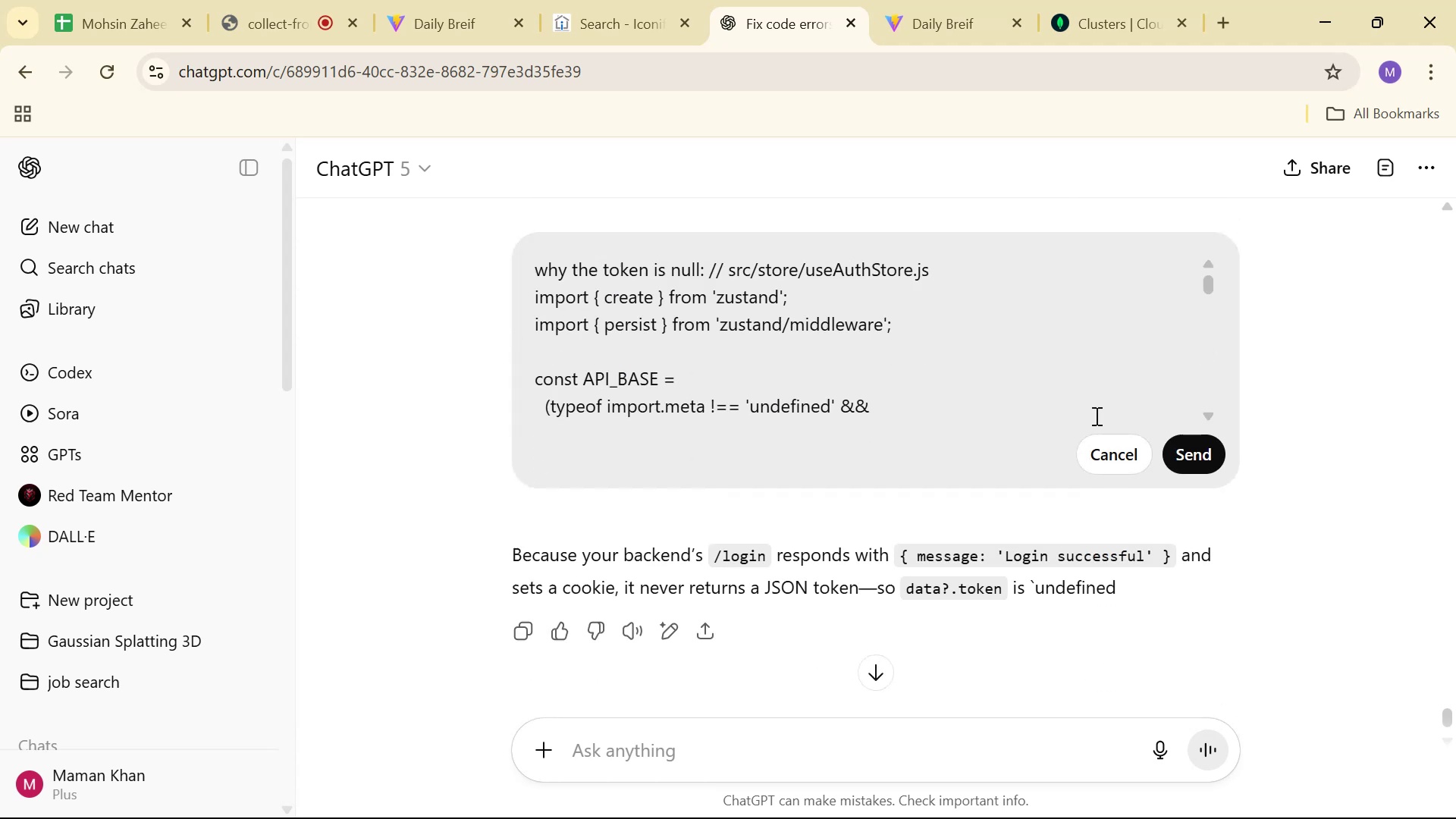 
key(Alt+Tab)
 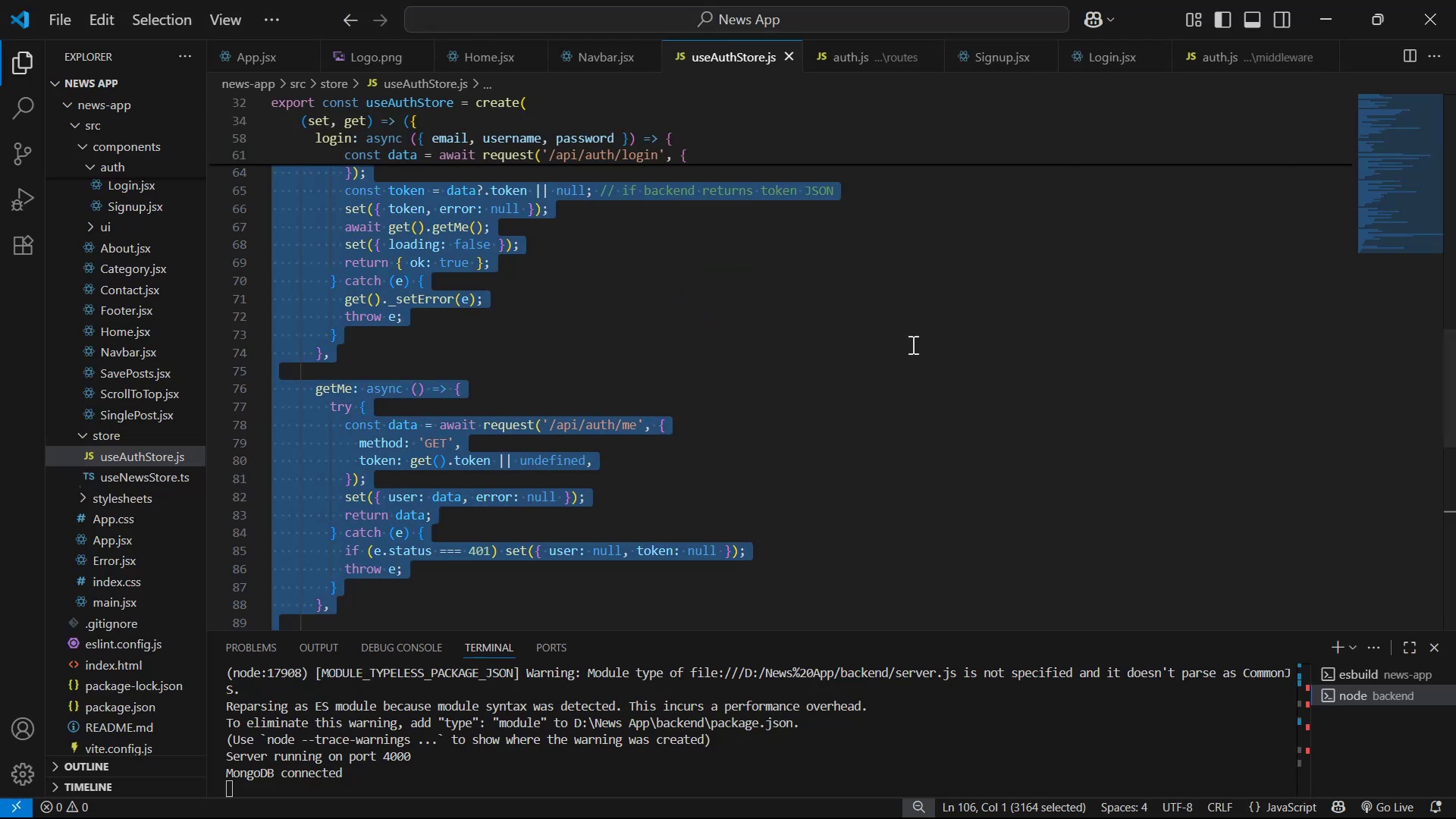 
scroll: coordinate [903, 248], scroll_direction: up, amount: 23.0
 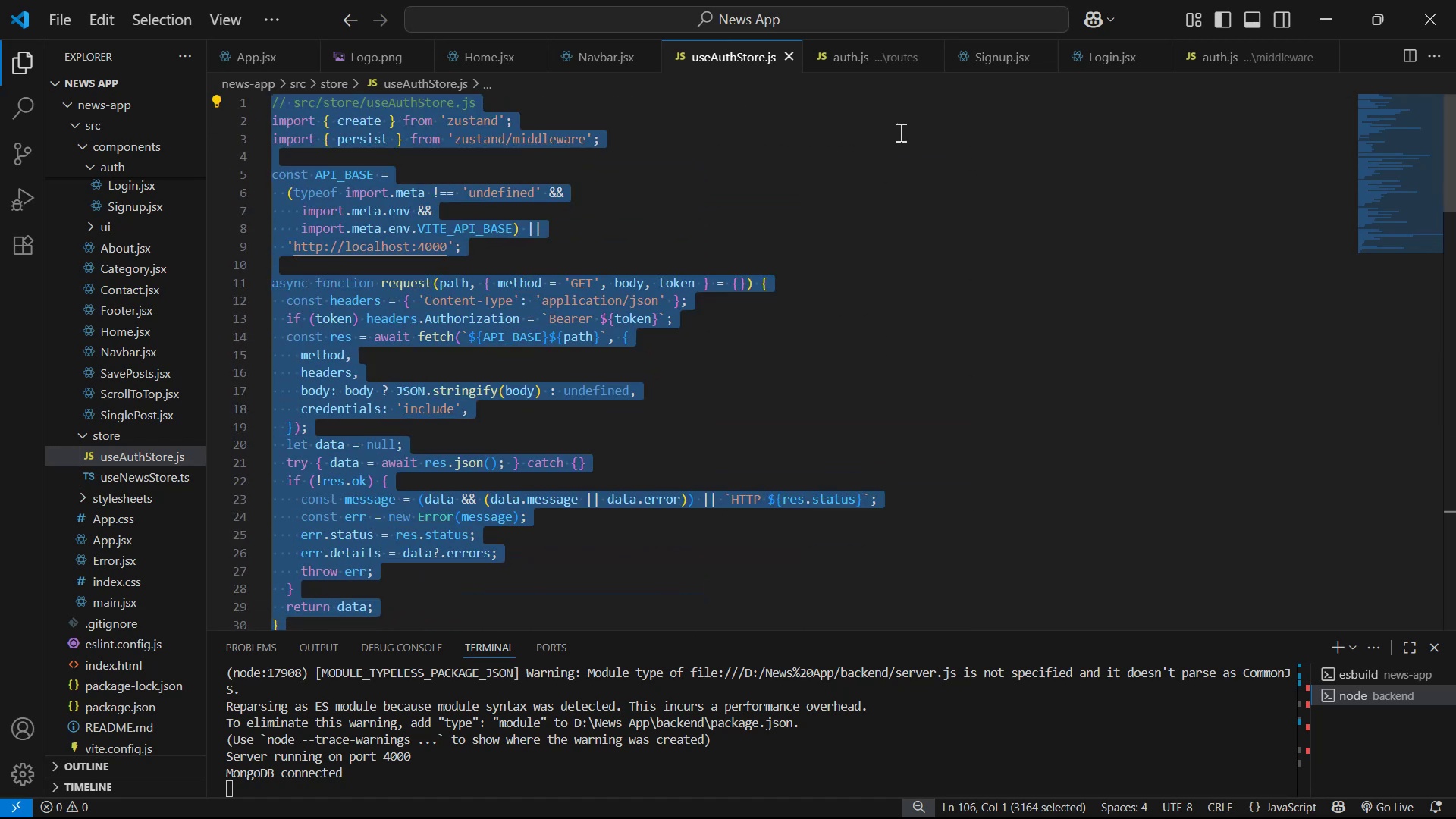 
key(Alt+AltLeft)
 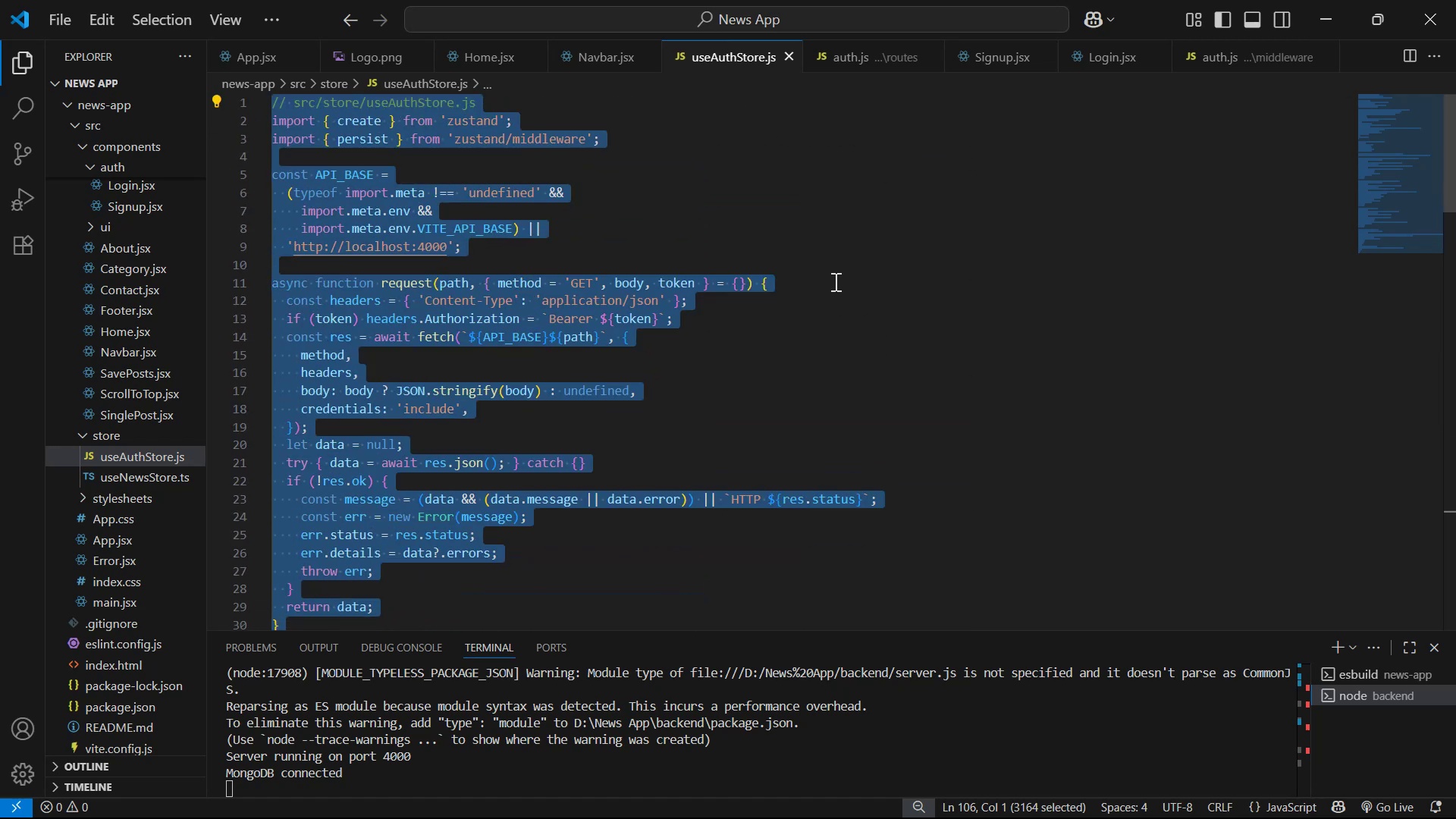 
key(Alt+Tab)
 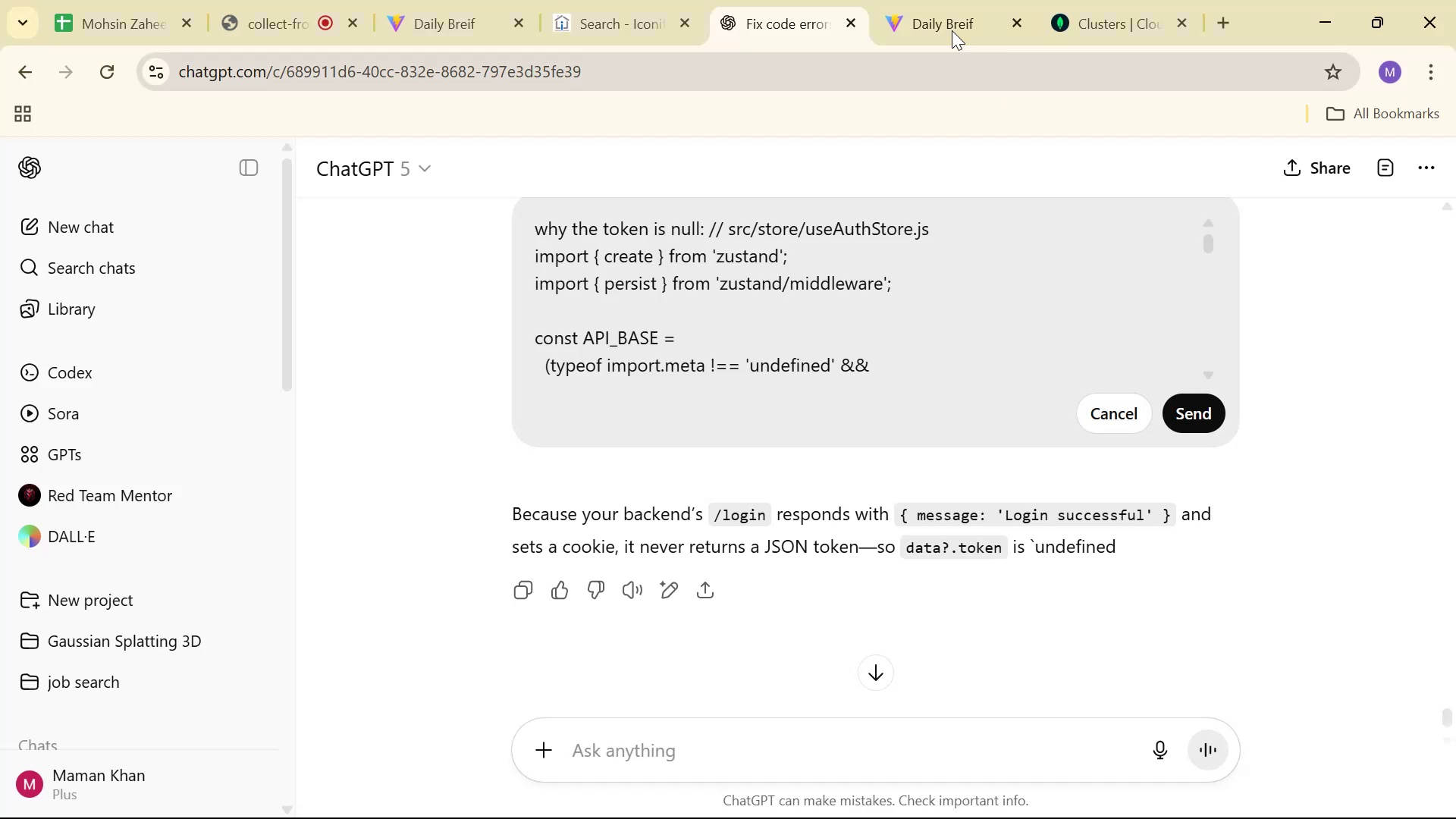 
left_click([880, 13])
 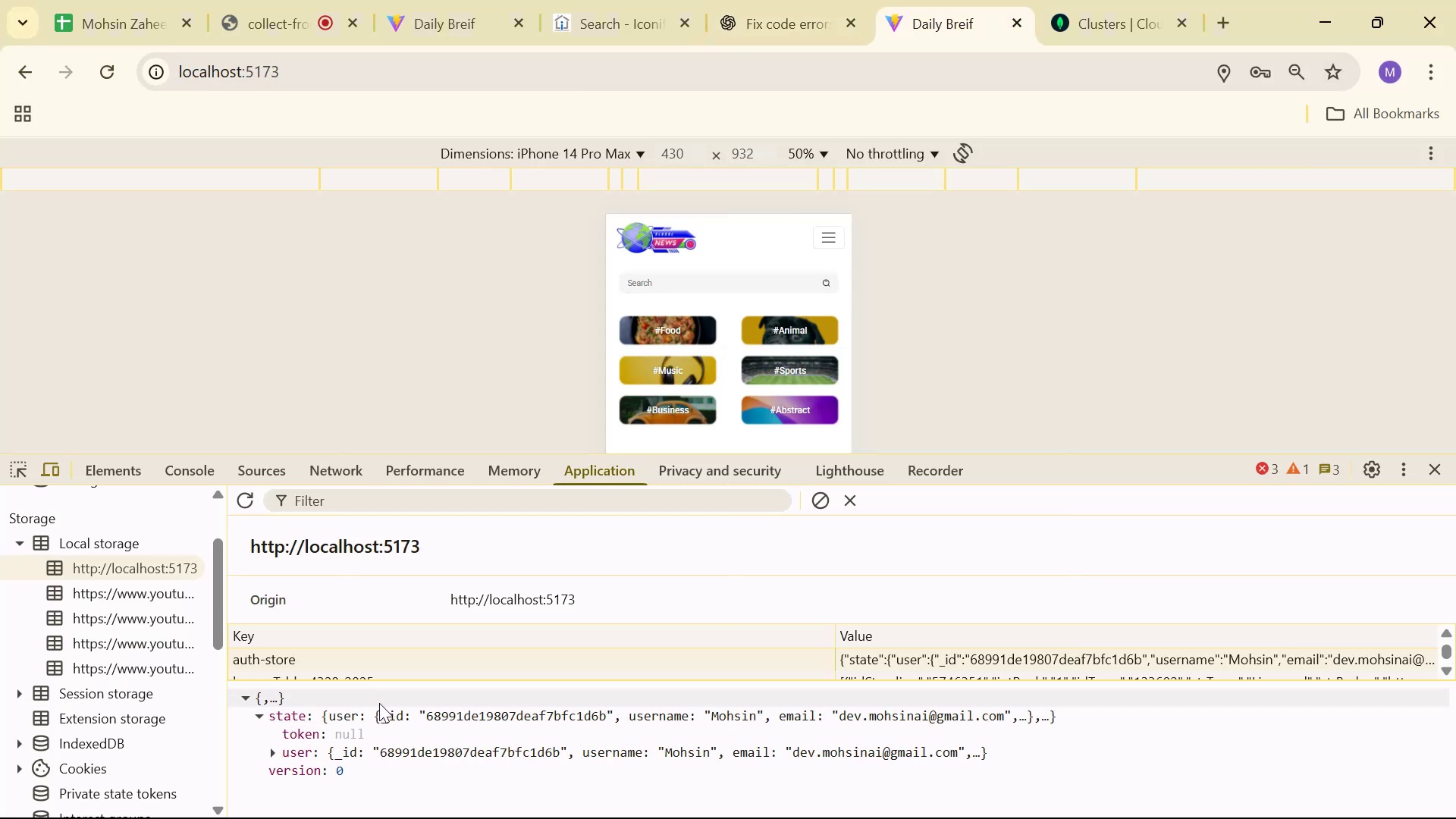 
right_click([383, 711])
 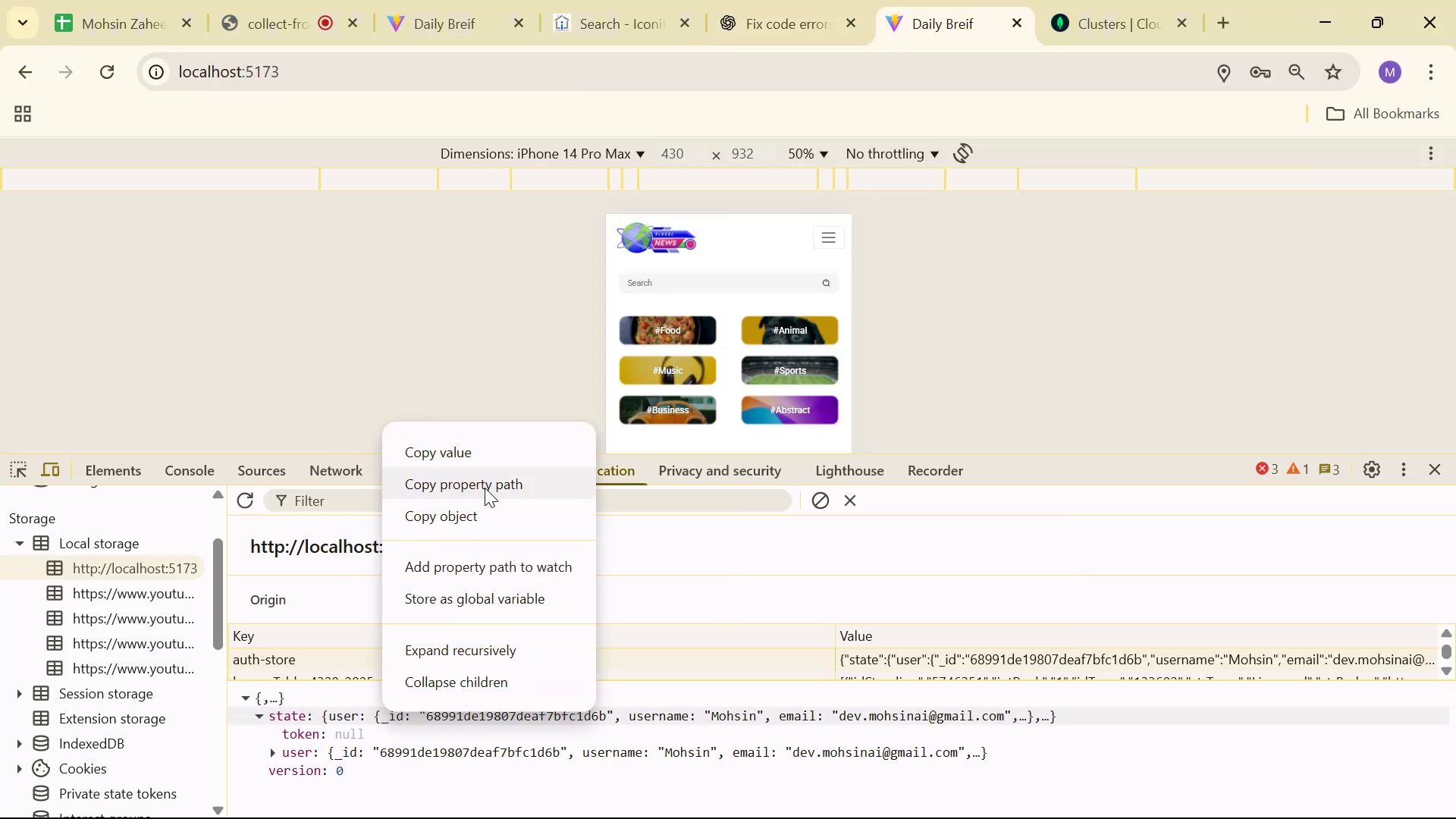 
left_click([488, 515])
 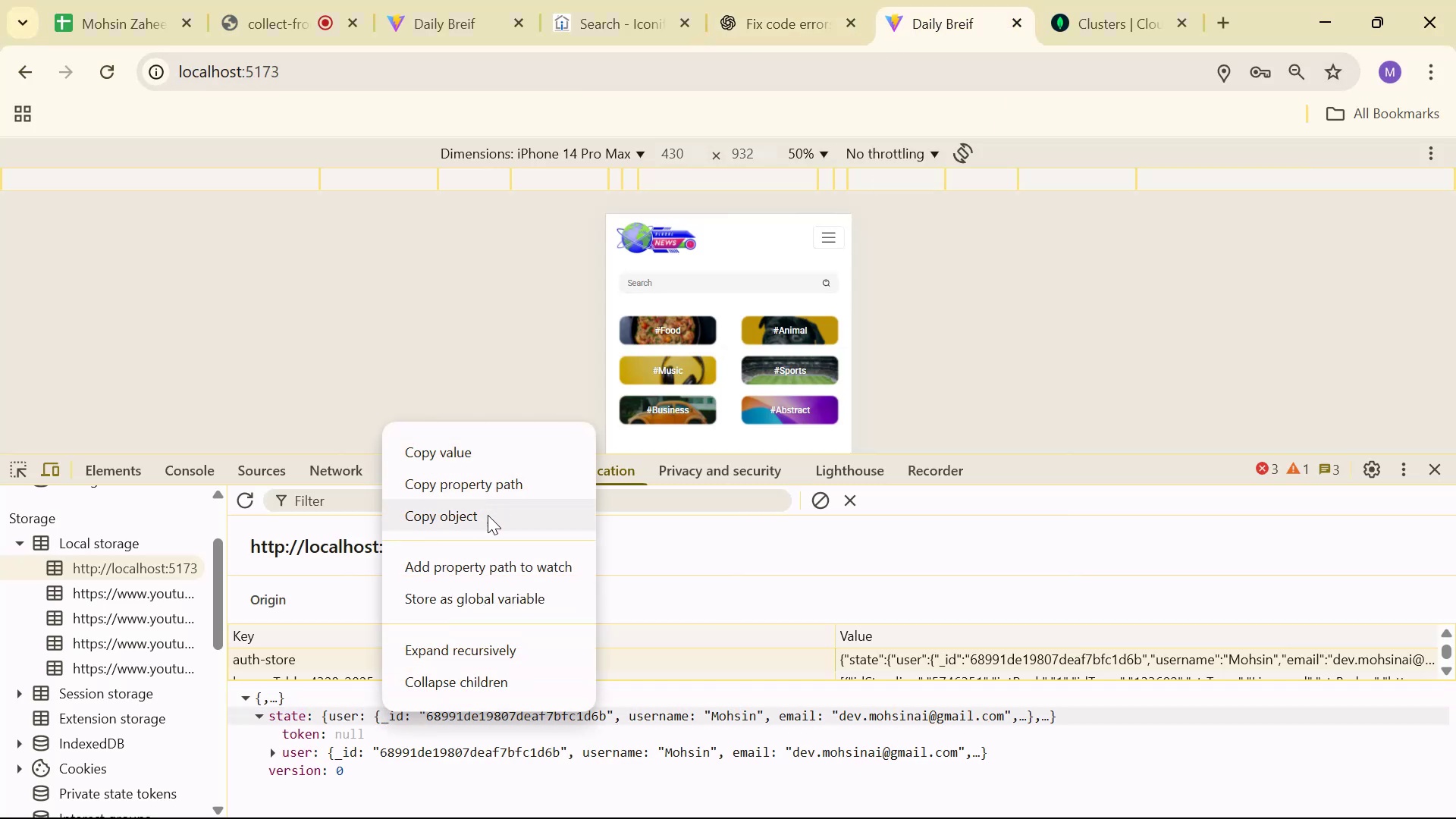 
key(Alt+AltLeft)
 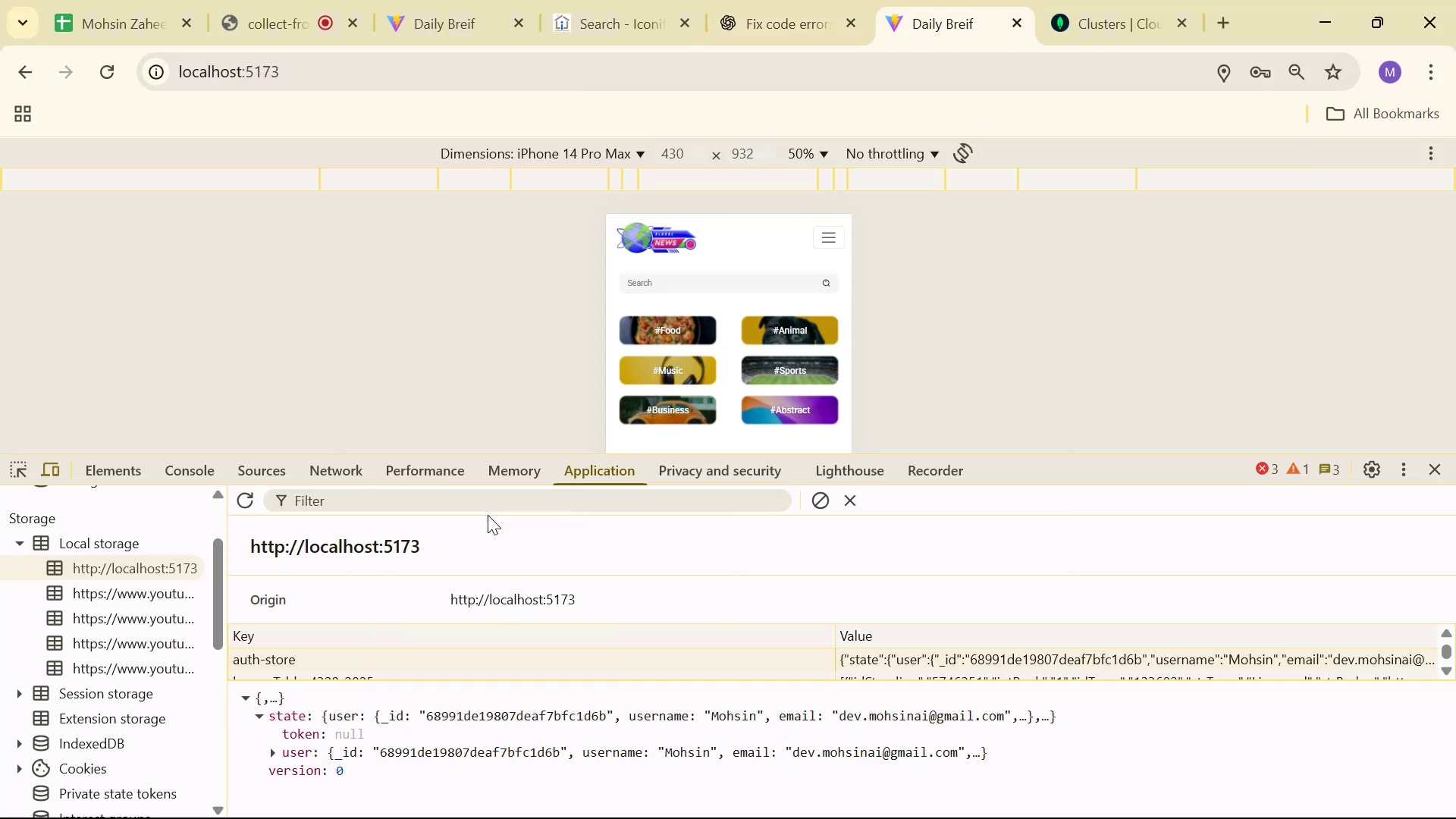 
key(Alt+Tab)
 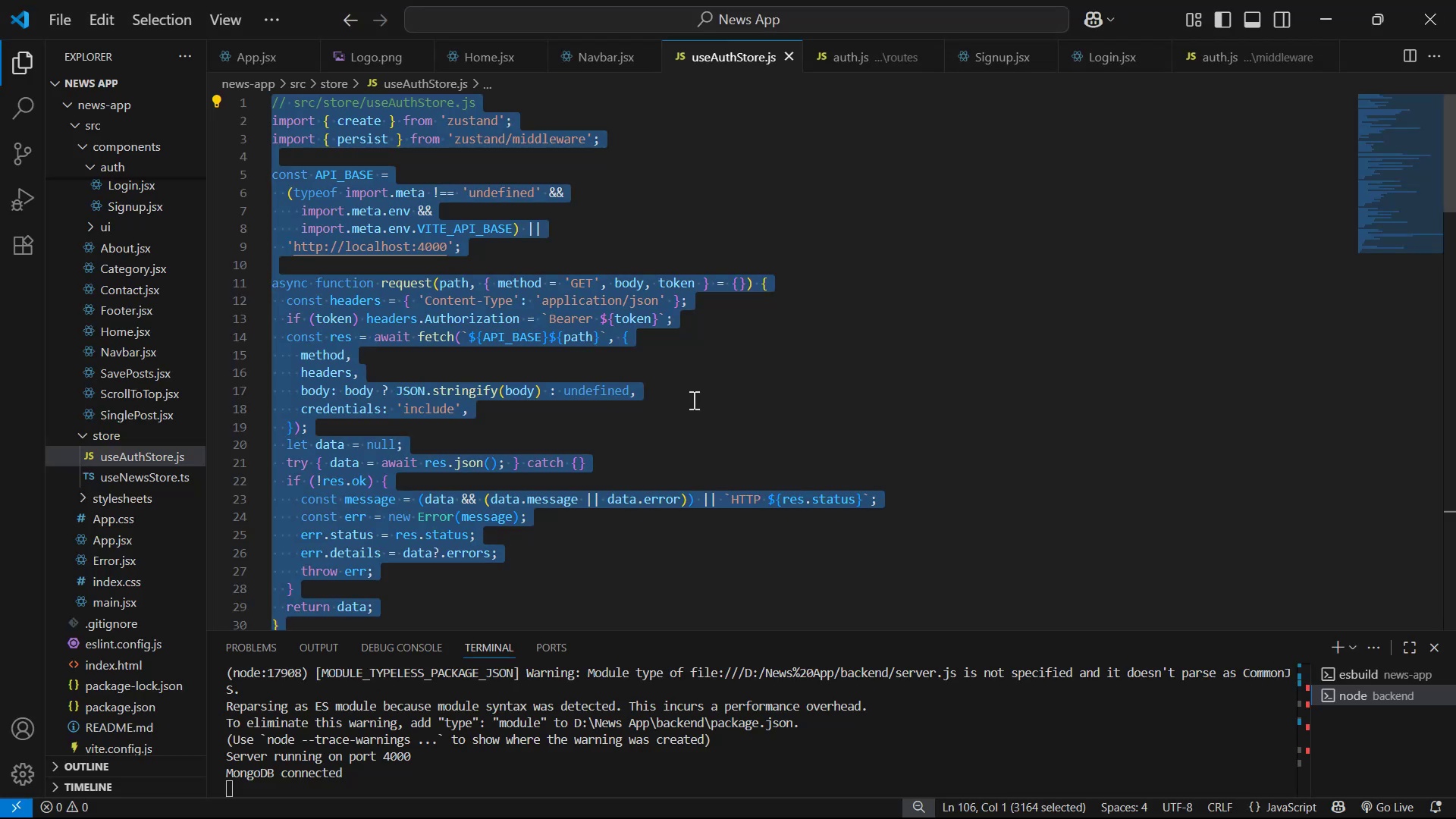 
key(Alt+Tab)
 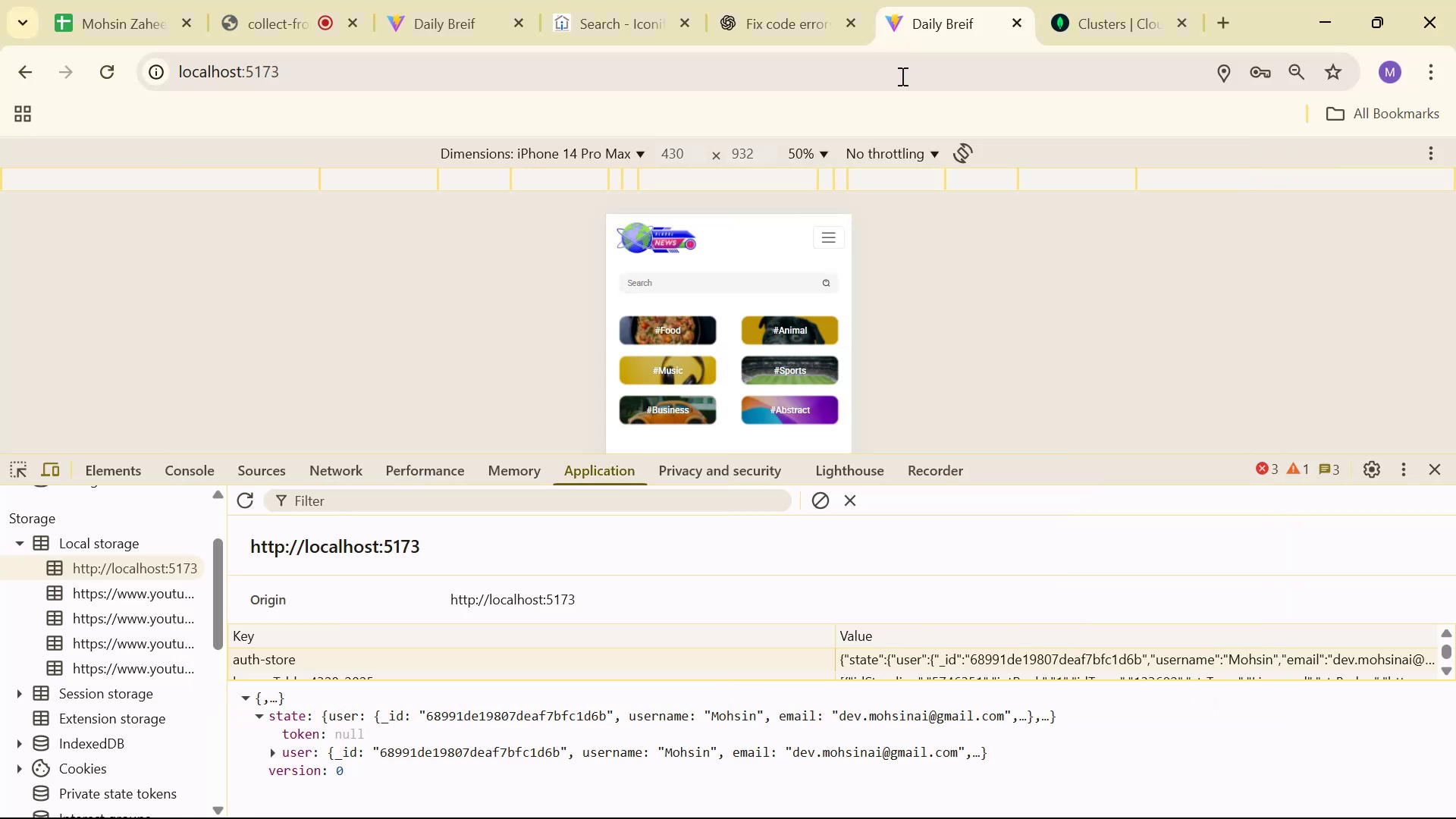 
left_click([825, 17])
 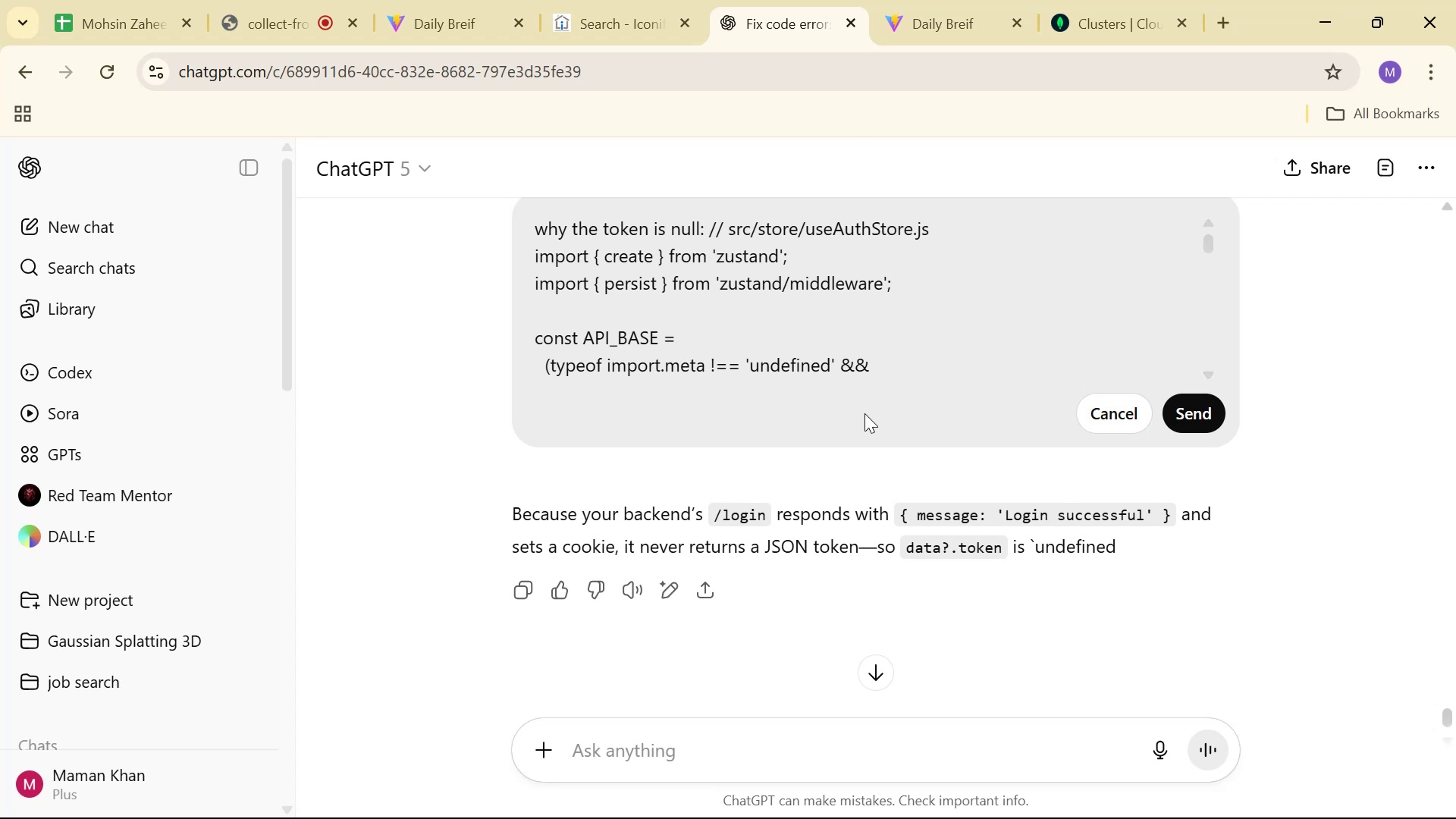 
scroll: coordinate [670, 244], scroll_direction: up, amount: 1.0
 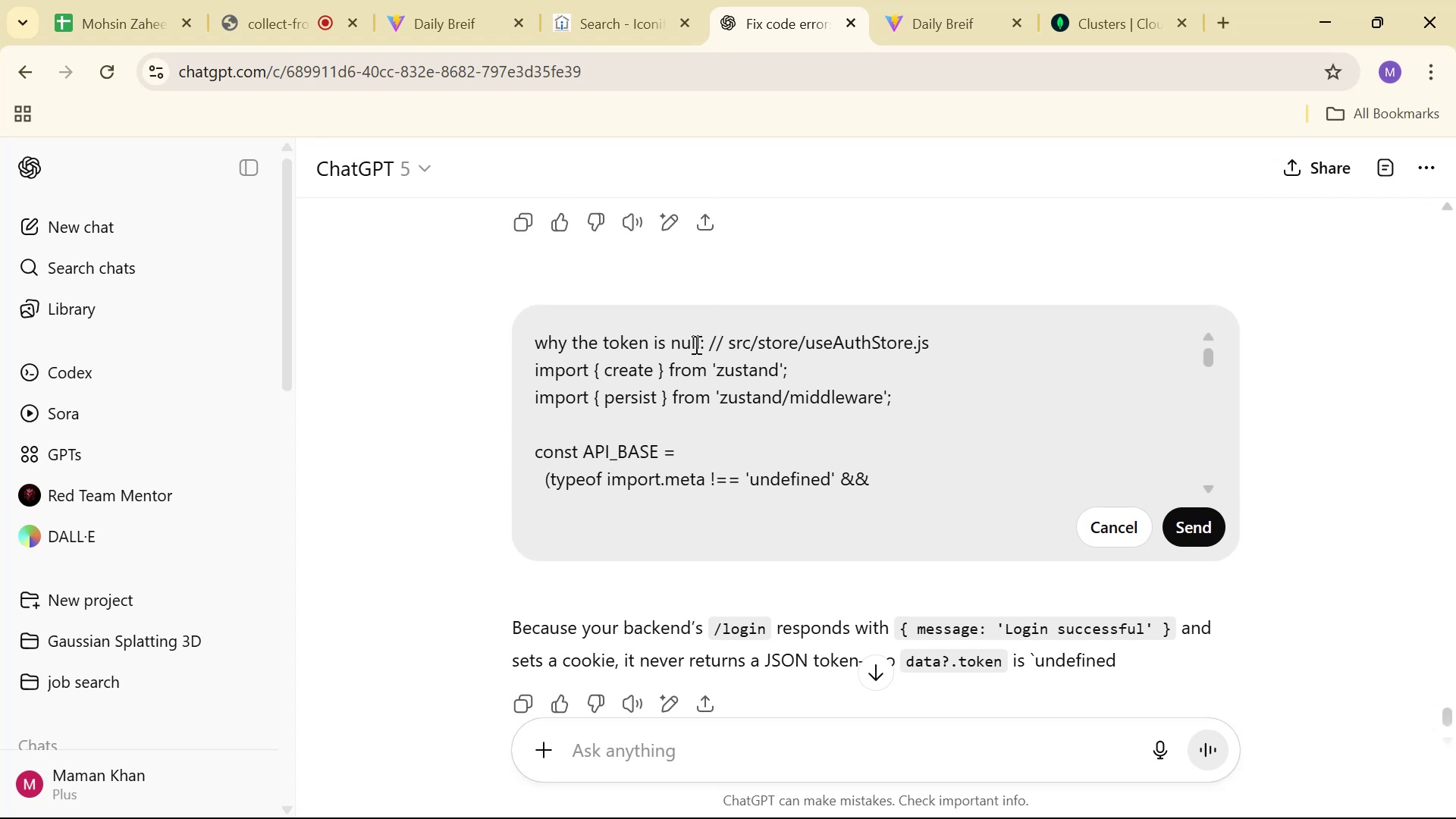 
double_click([704, 341])
 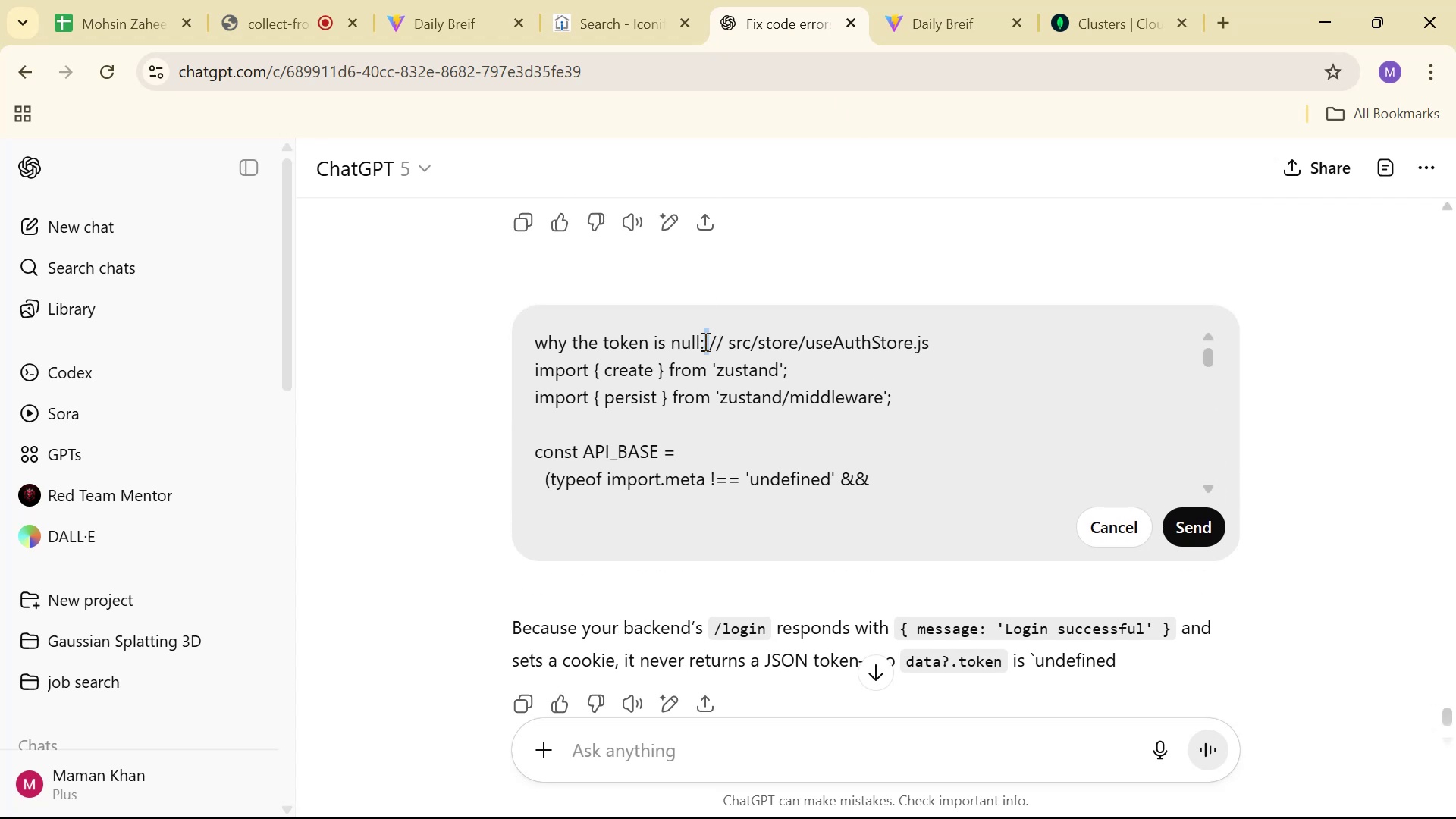 
key(Control+ControlLeft)
 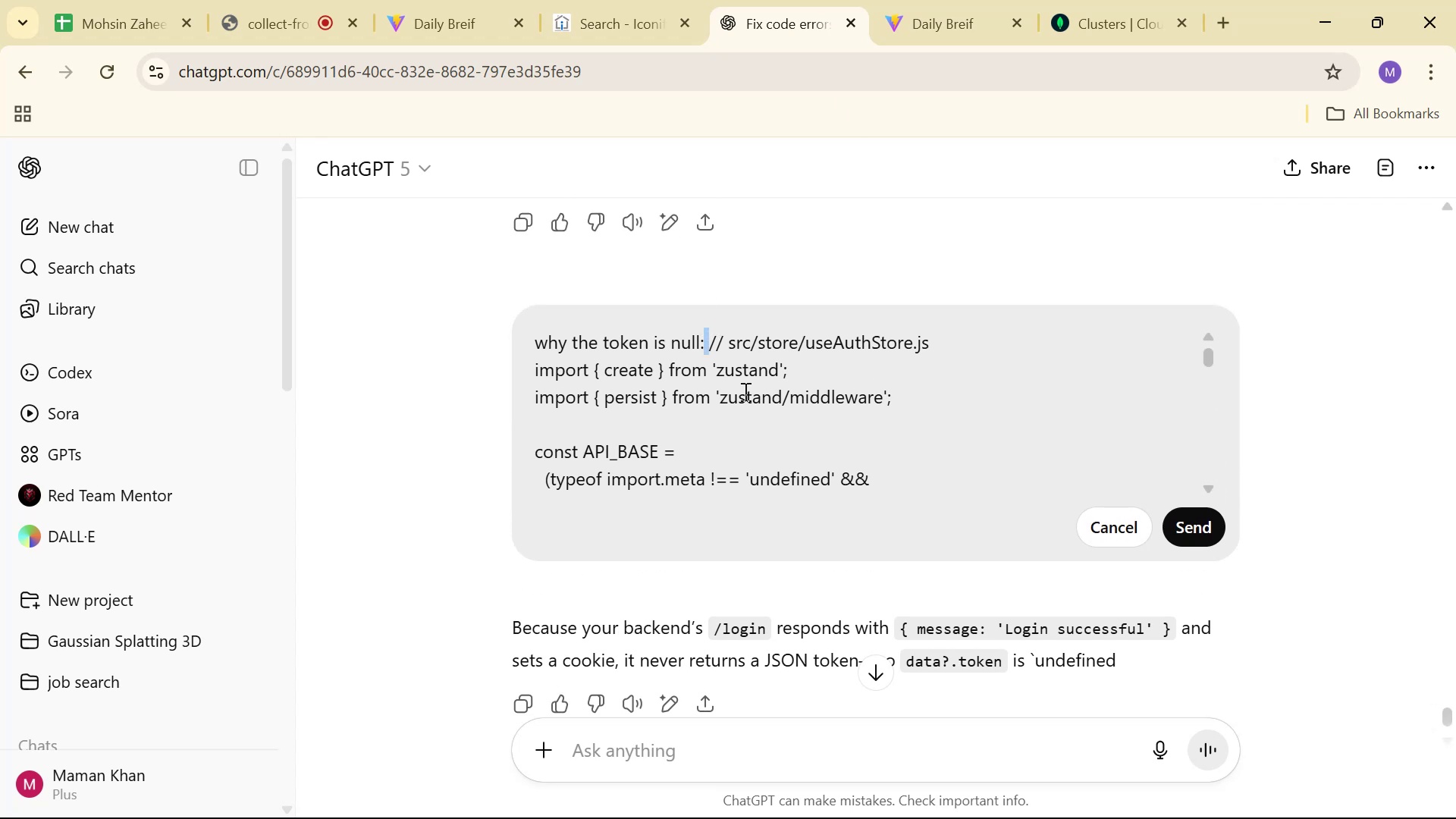 
key(Space)
 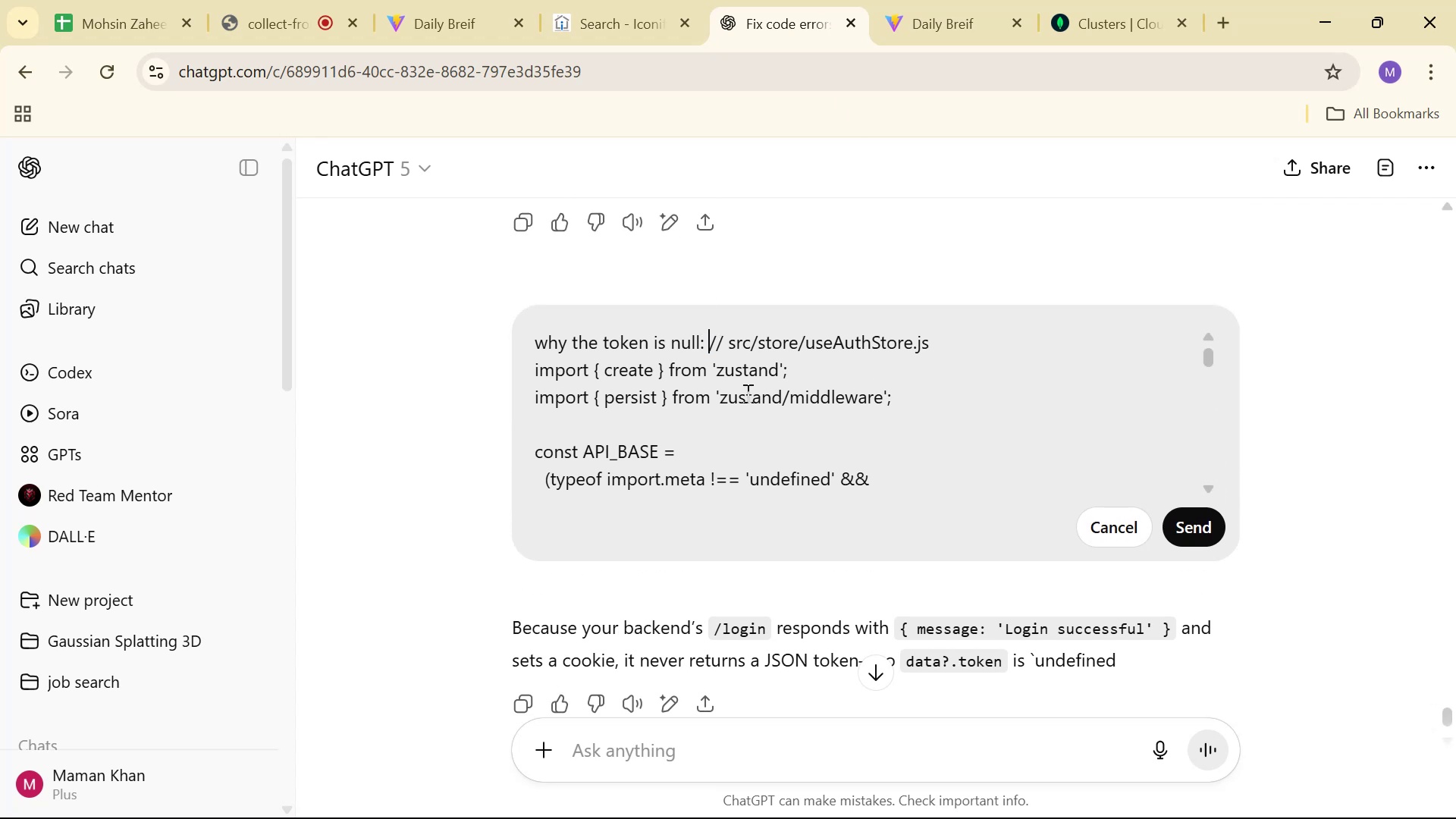 
key(Control+V)
 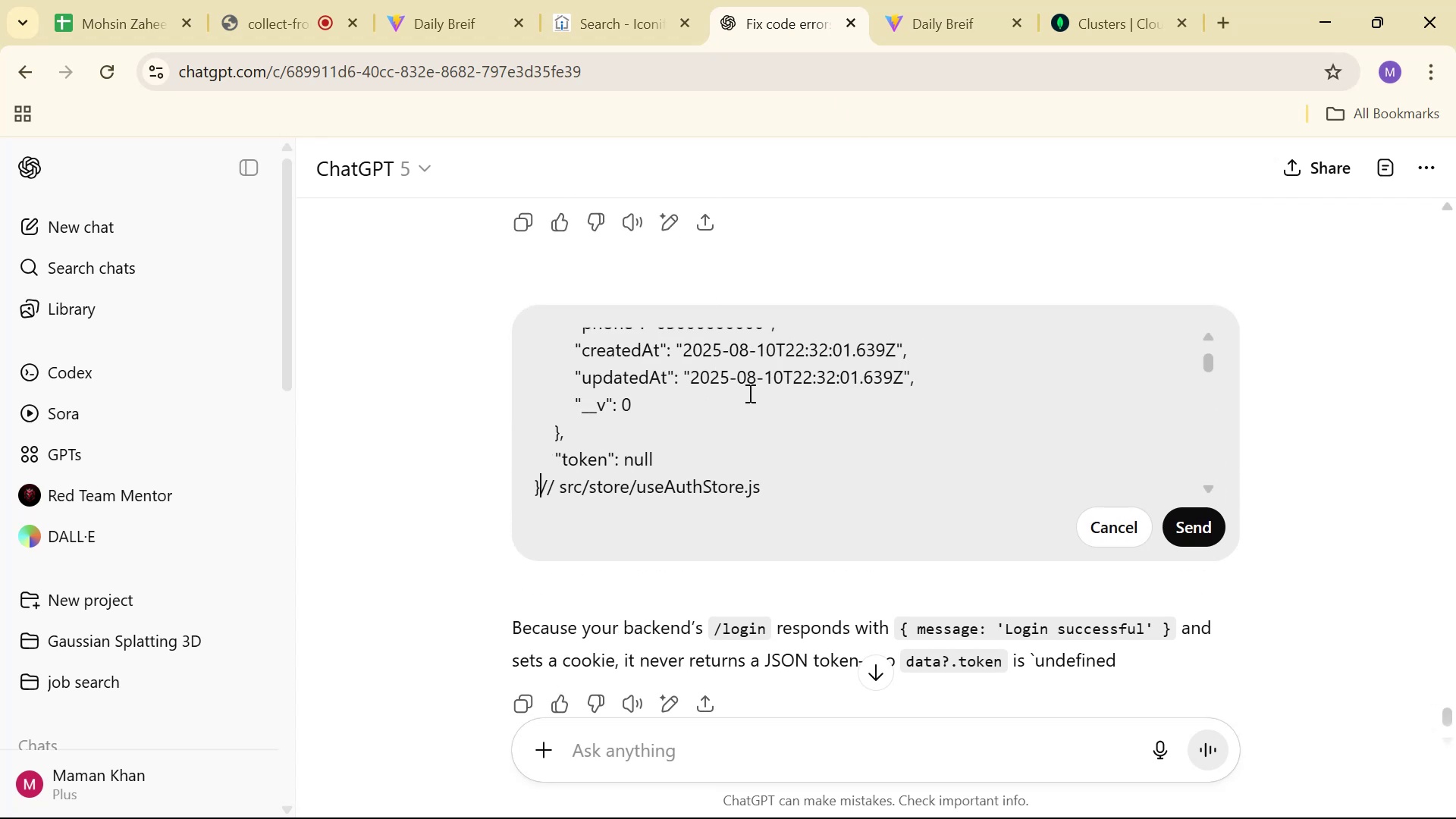 
type(  in )
 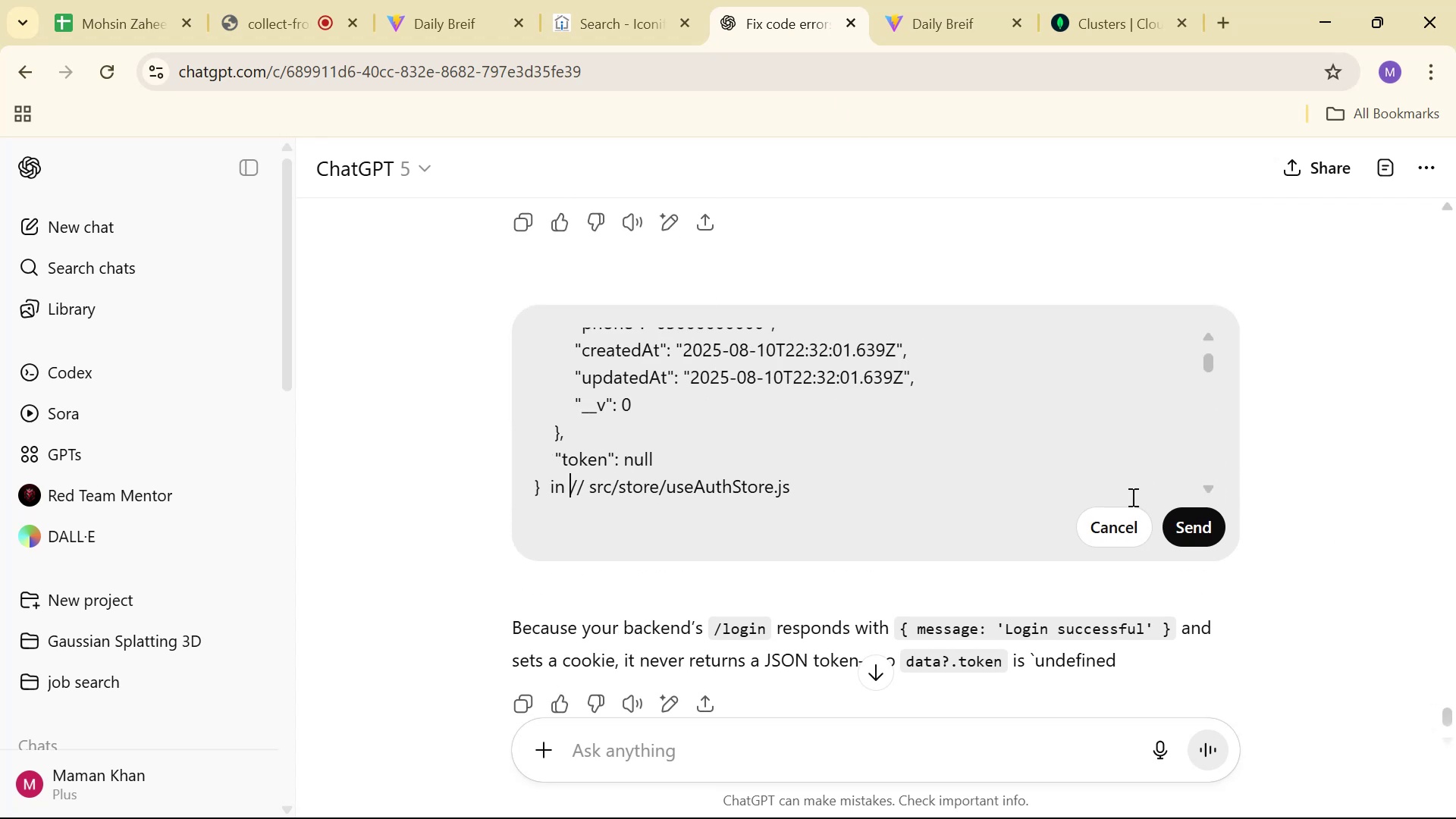 
double_click([1186, 525])
 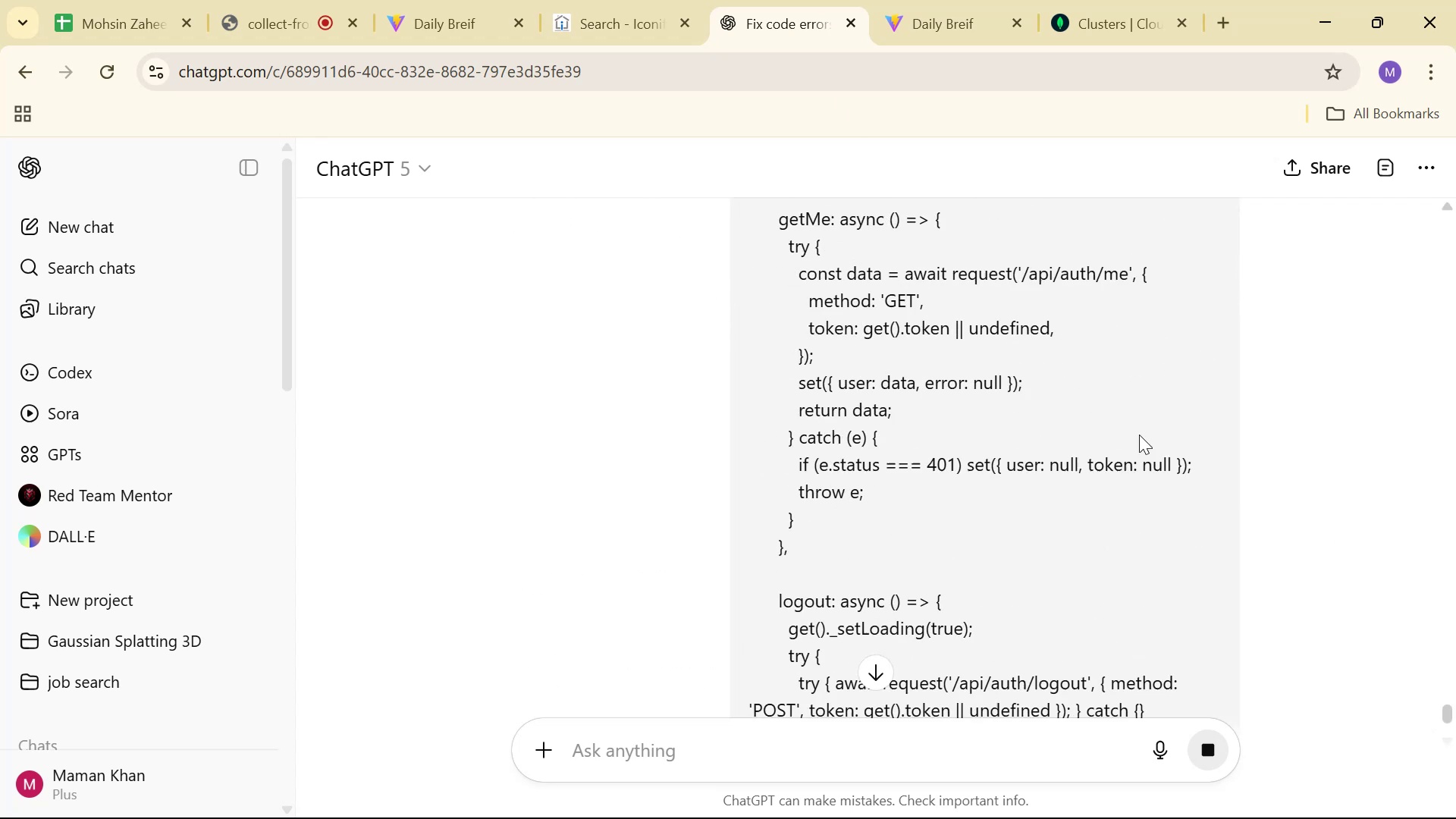 
scroll: coordinate [1413, 371], scroll_direction: up, amount: 1.0
 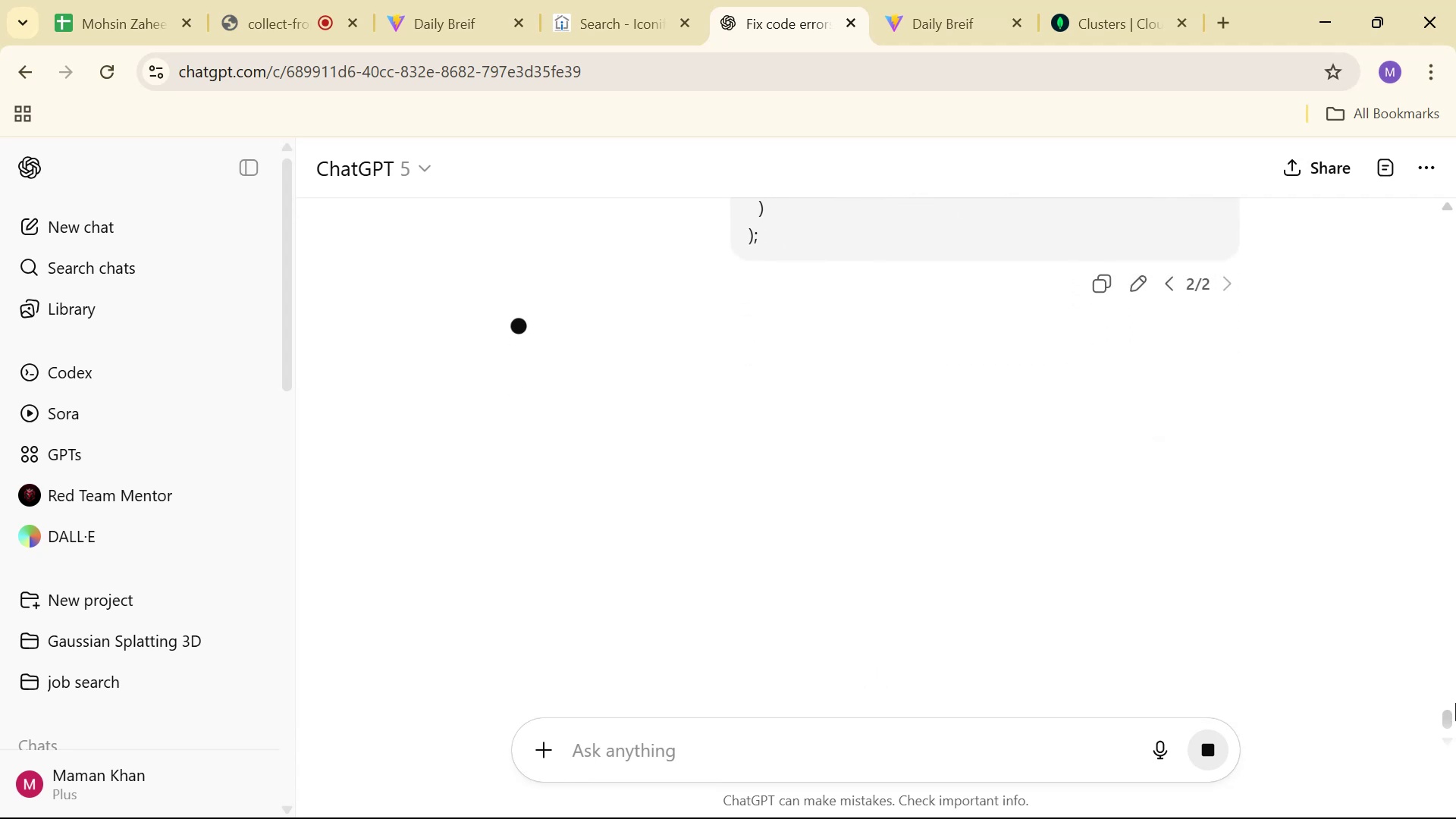 
left_click_drag(start_coordinate=[1452, 711], to_coordinate=[1455, 67])
 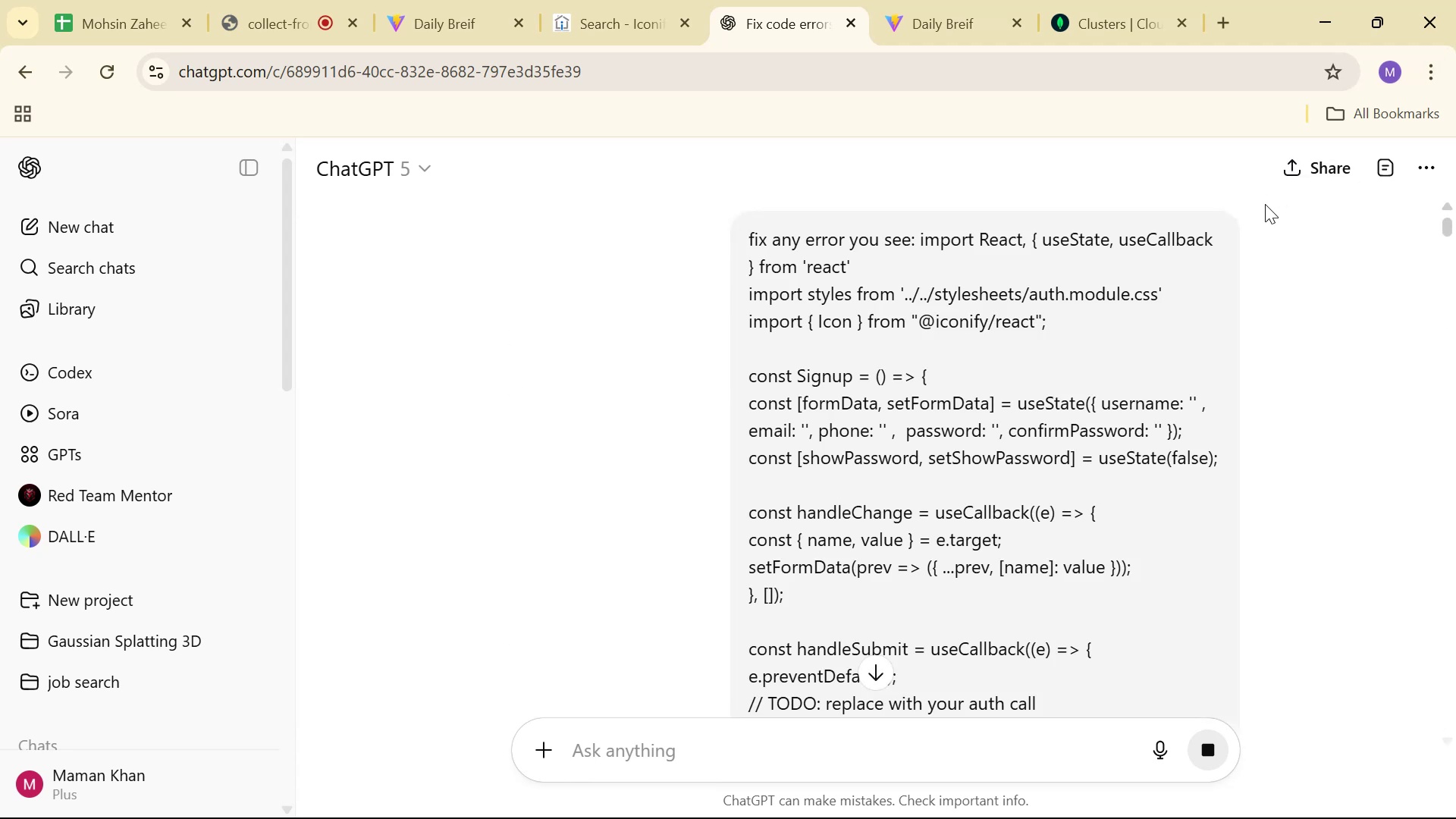 
scroll: coordinate [1264, 204], scroll_direction: down, amount: 6.0
 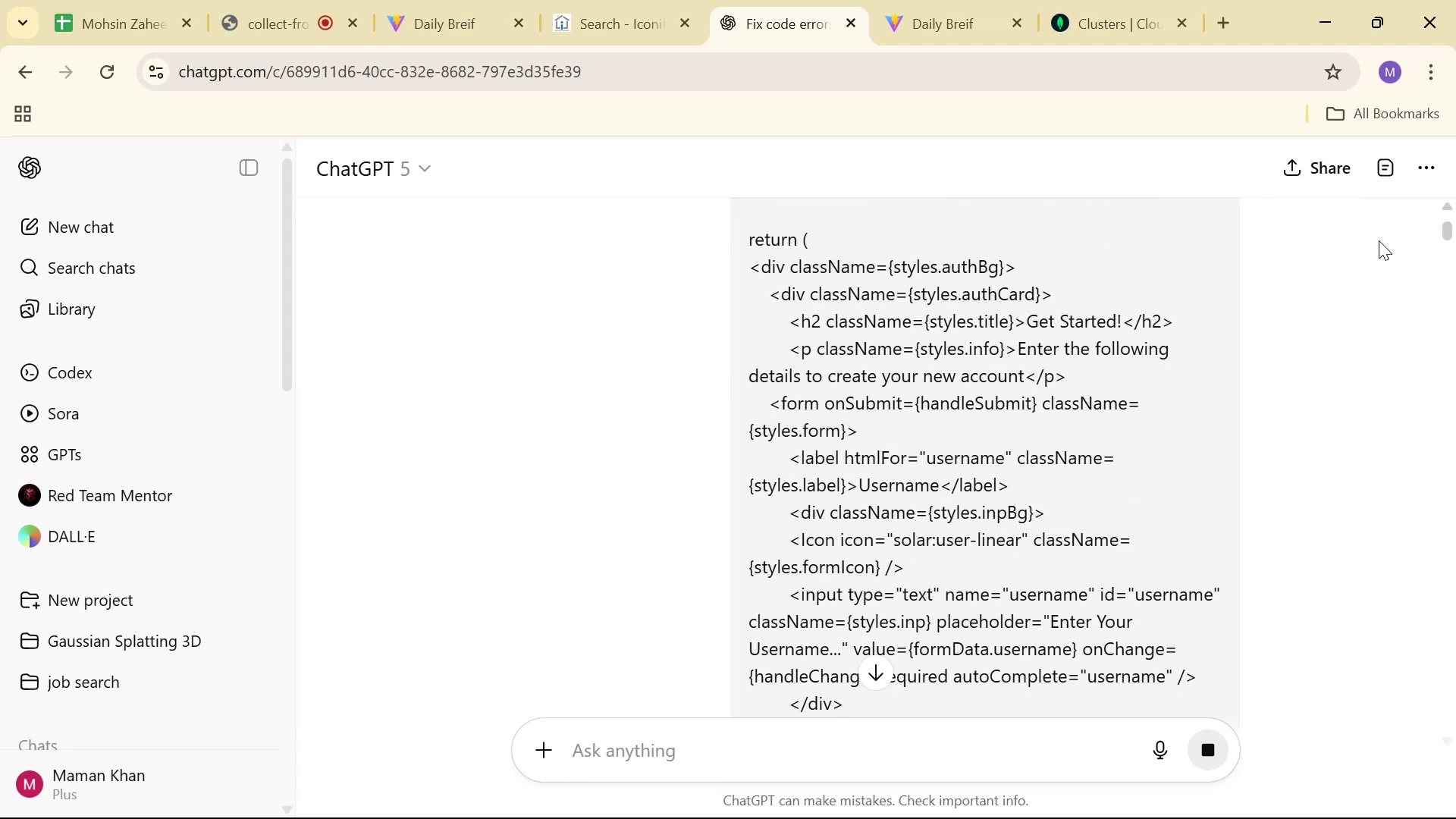 
left_click_drag(start_coordinate=[1454, 225], to_coordinate=[1455, 818])
 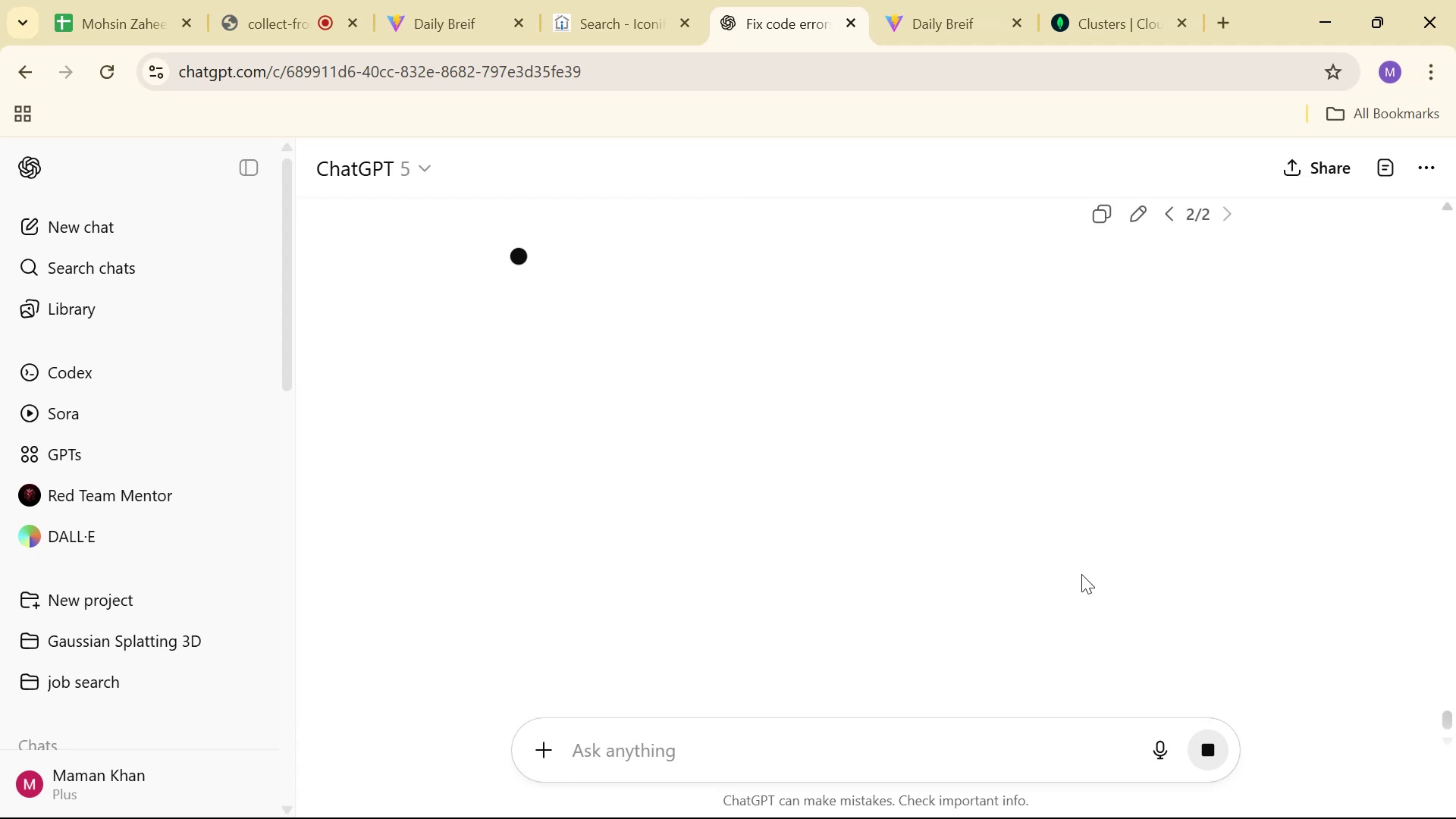 
scroll: coordinate [814, 318], scroll_direction: up, amount: 32.0
 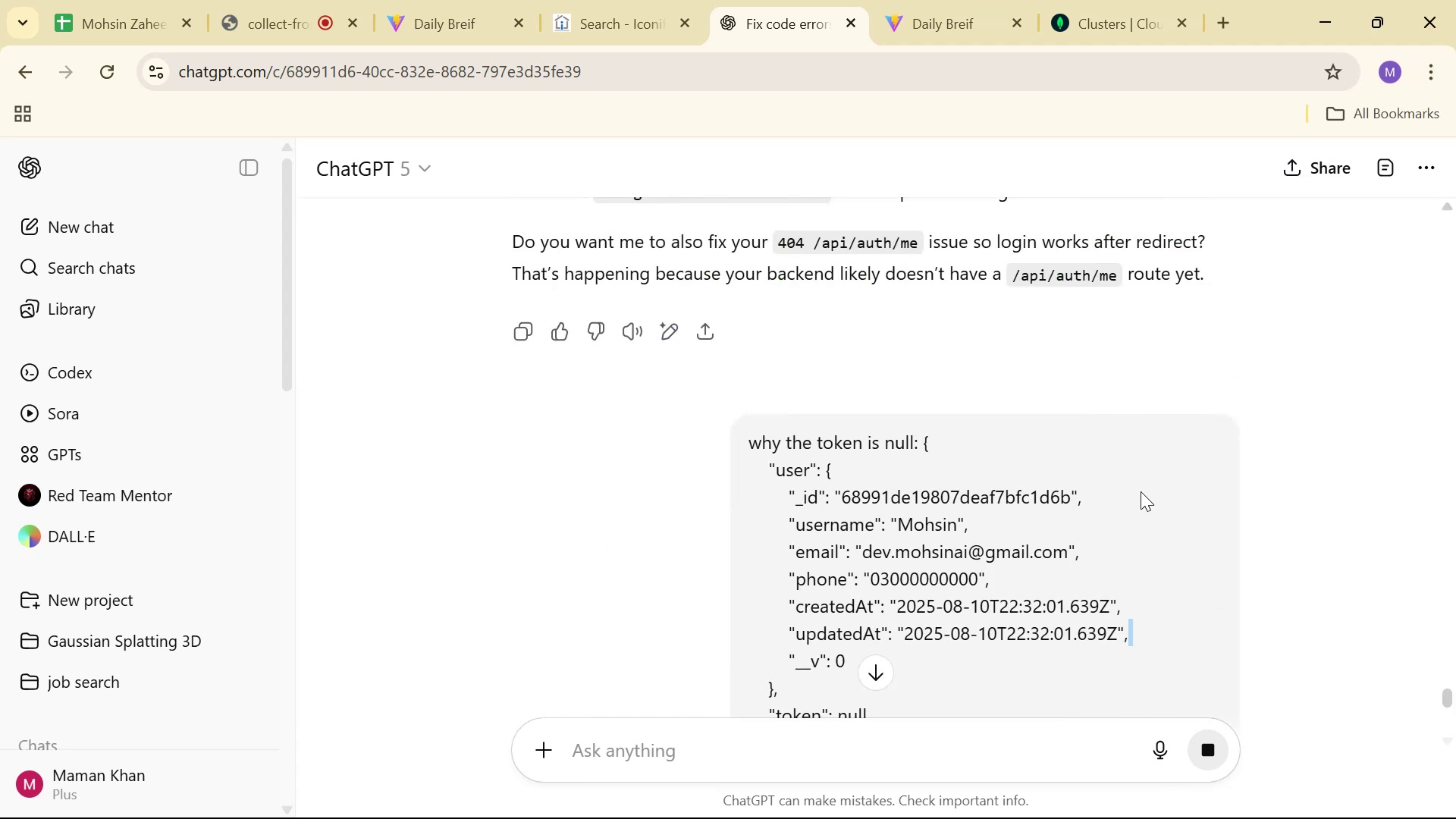 
scroll: coordinate [1150, 560], scroll_direction: down, amount: 2.0
 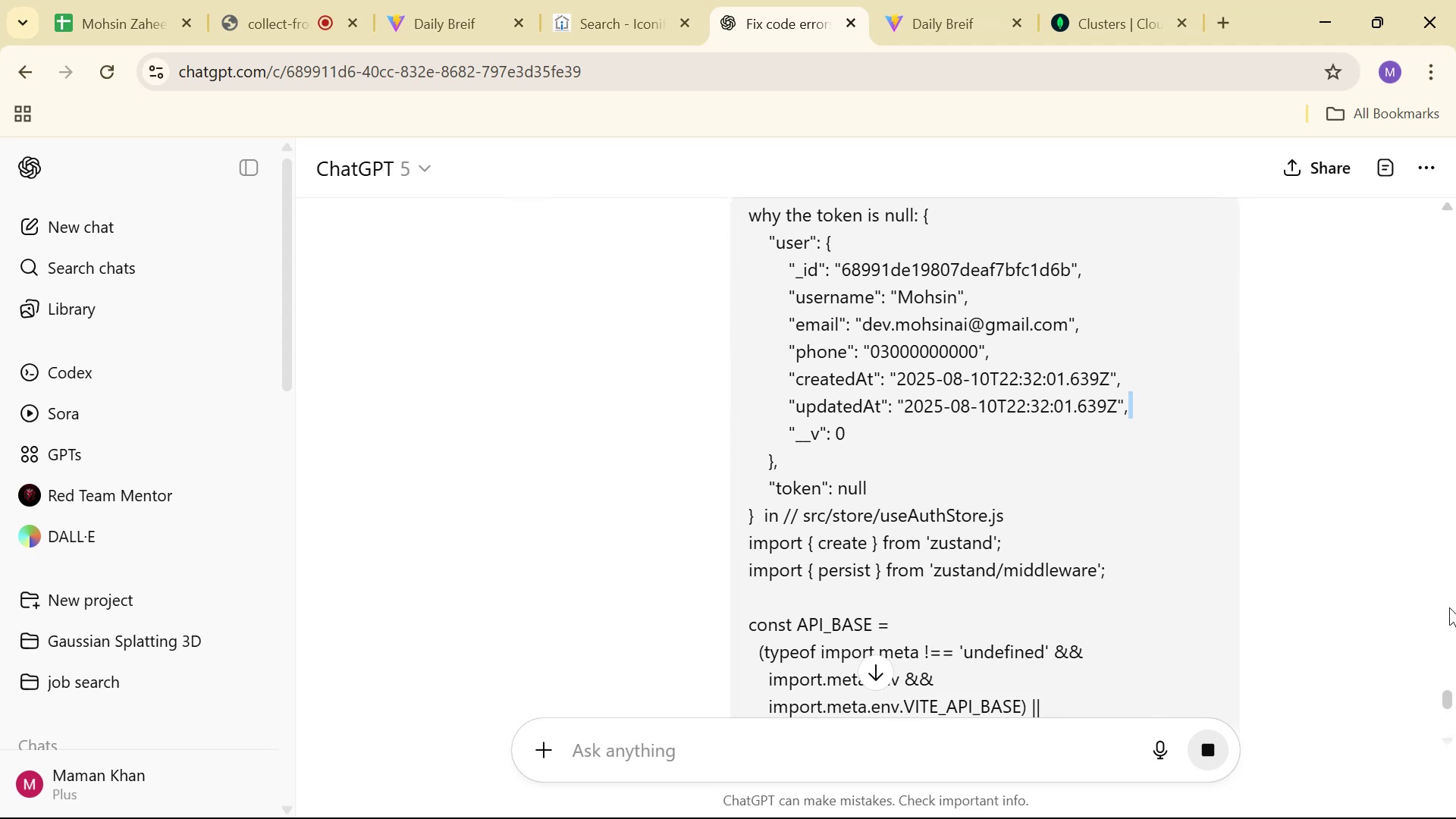 
left_click_drag(start_coordinate=[1455, 701], to_coordinate=[1443, 818])
 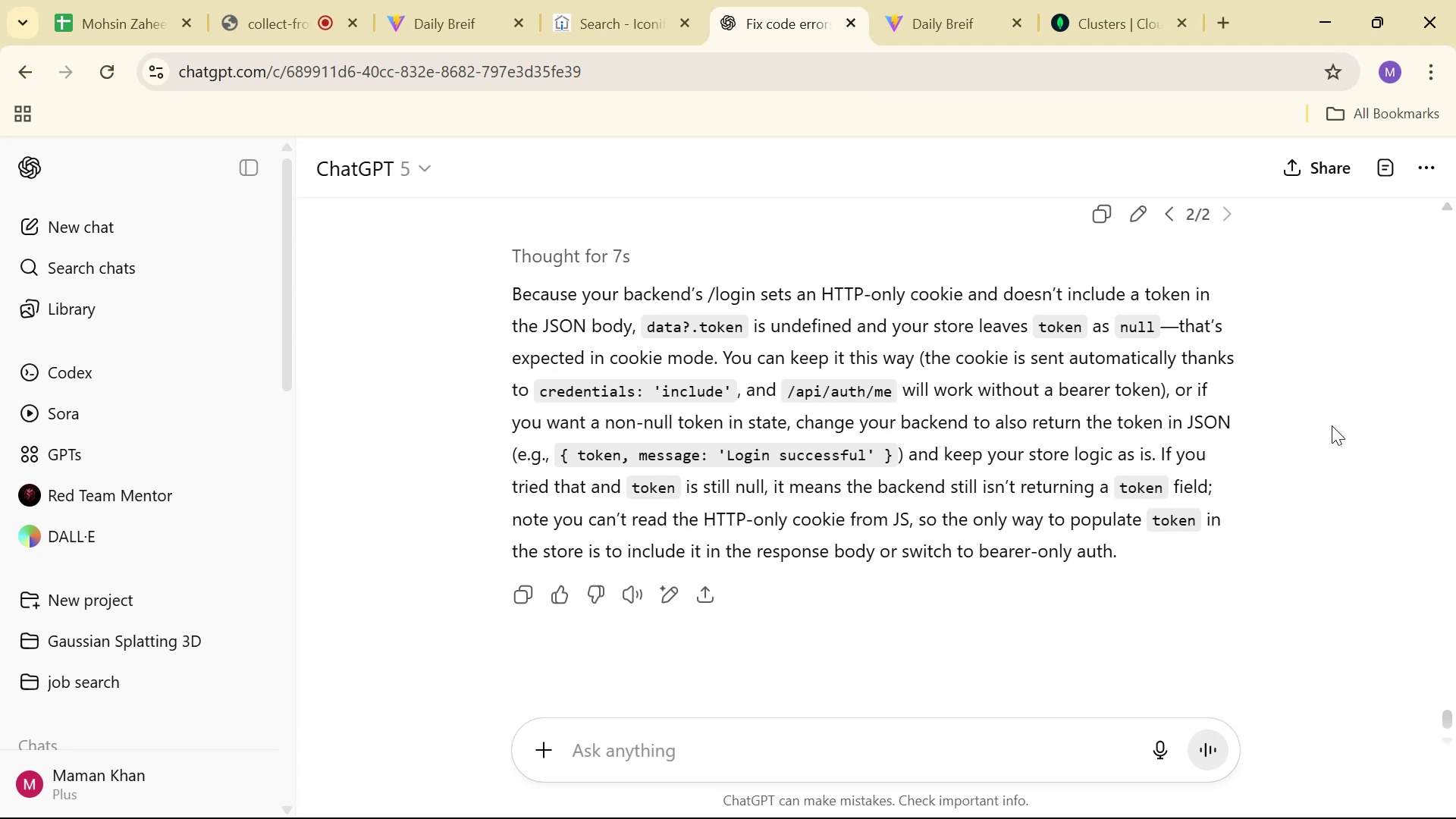 
wait(24.78)
 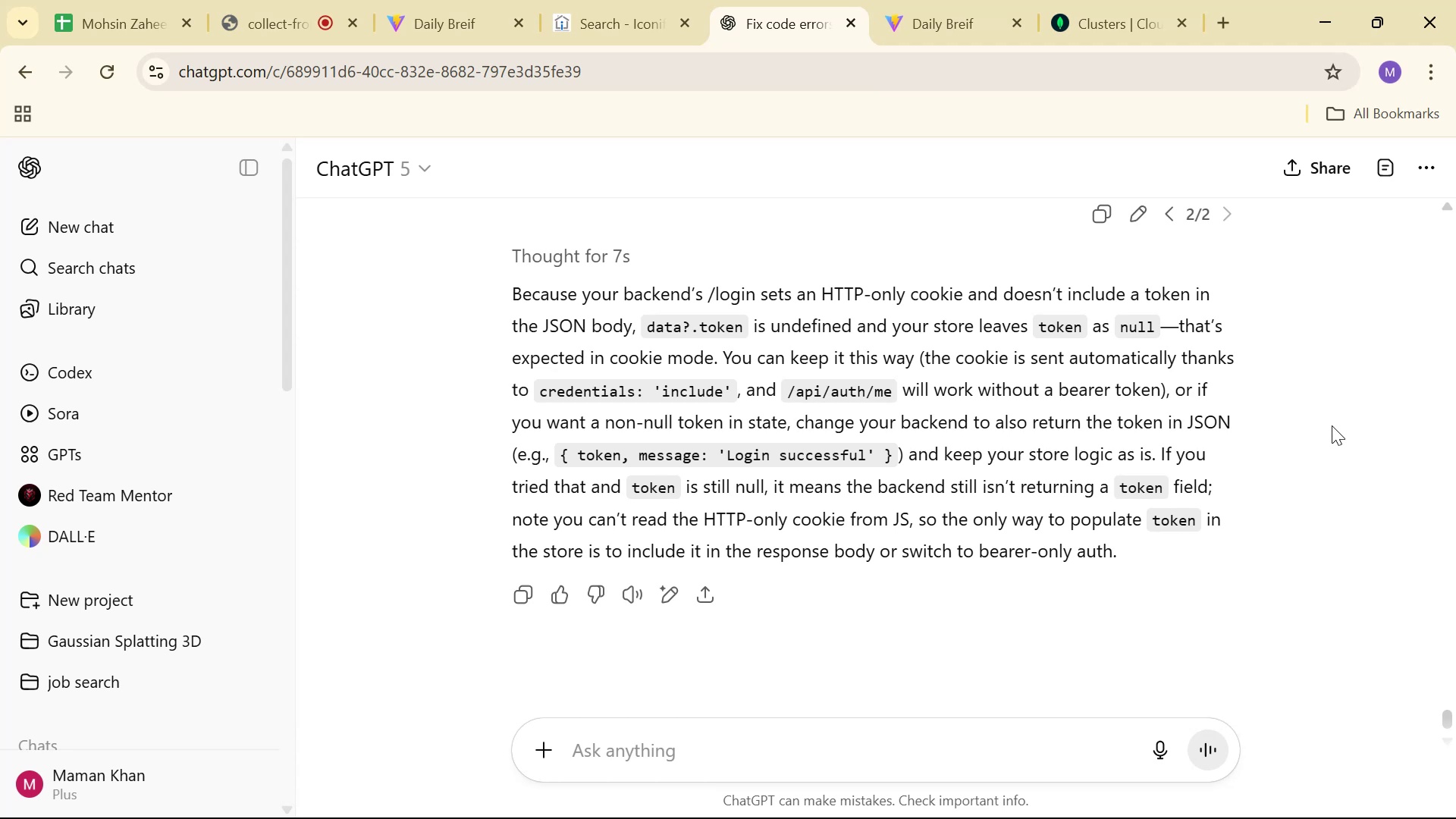 
key(Alt+Tab)
 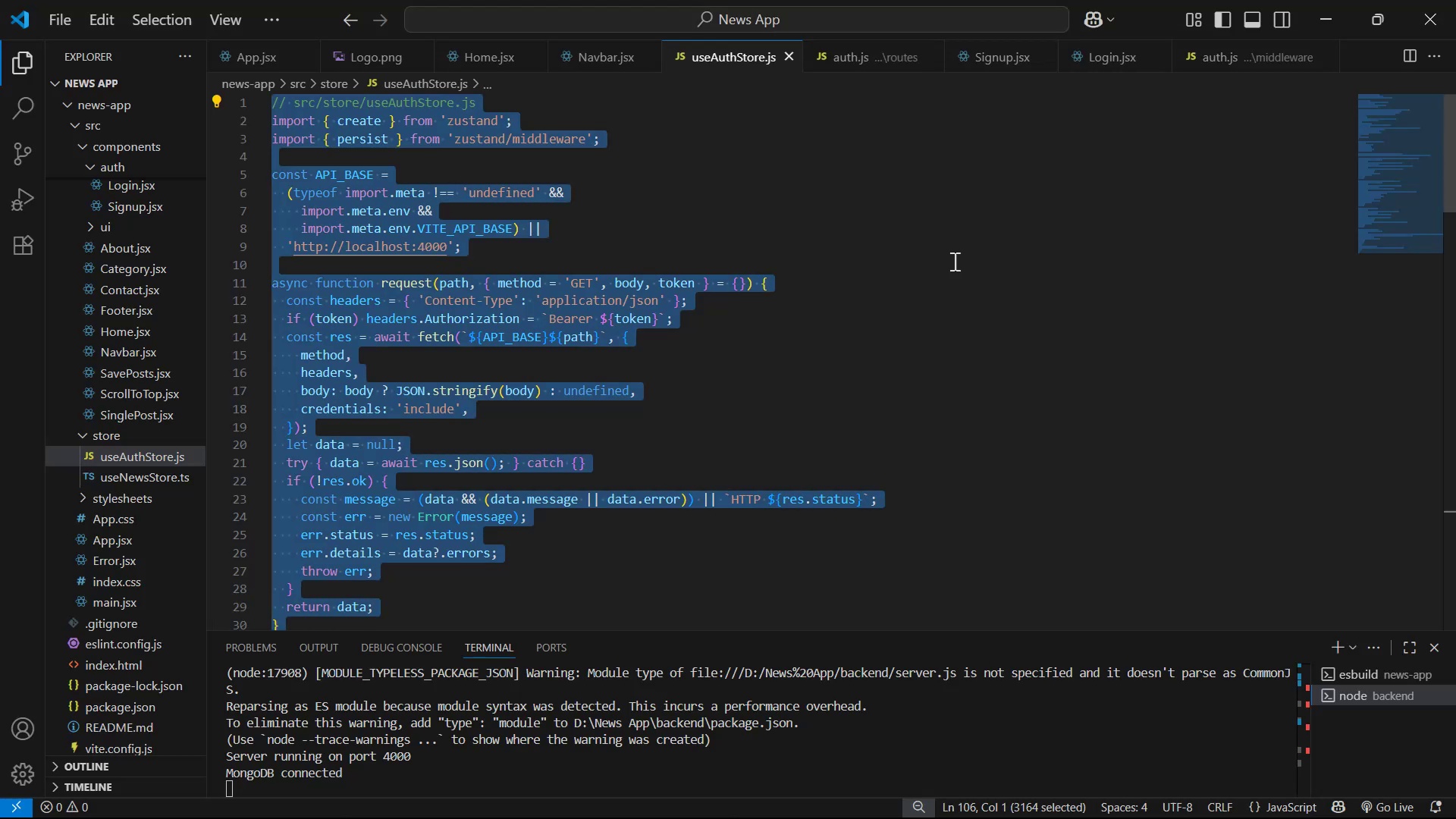 
left_click([913, 203])
 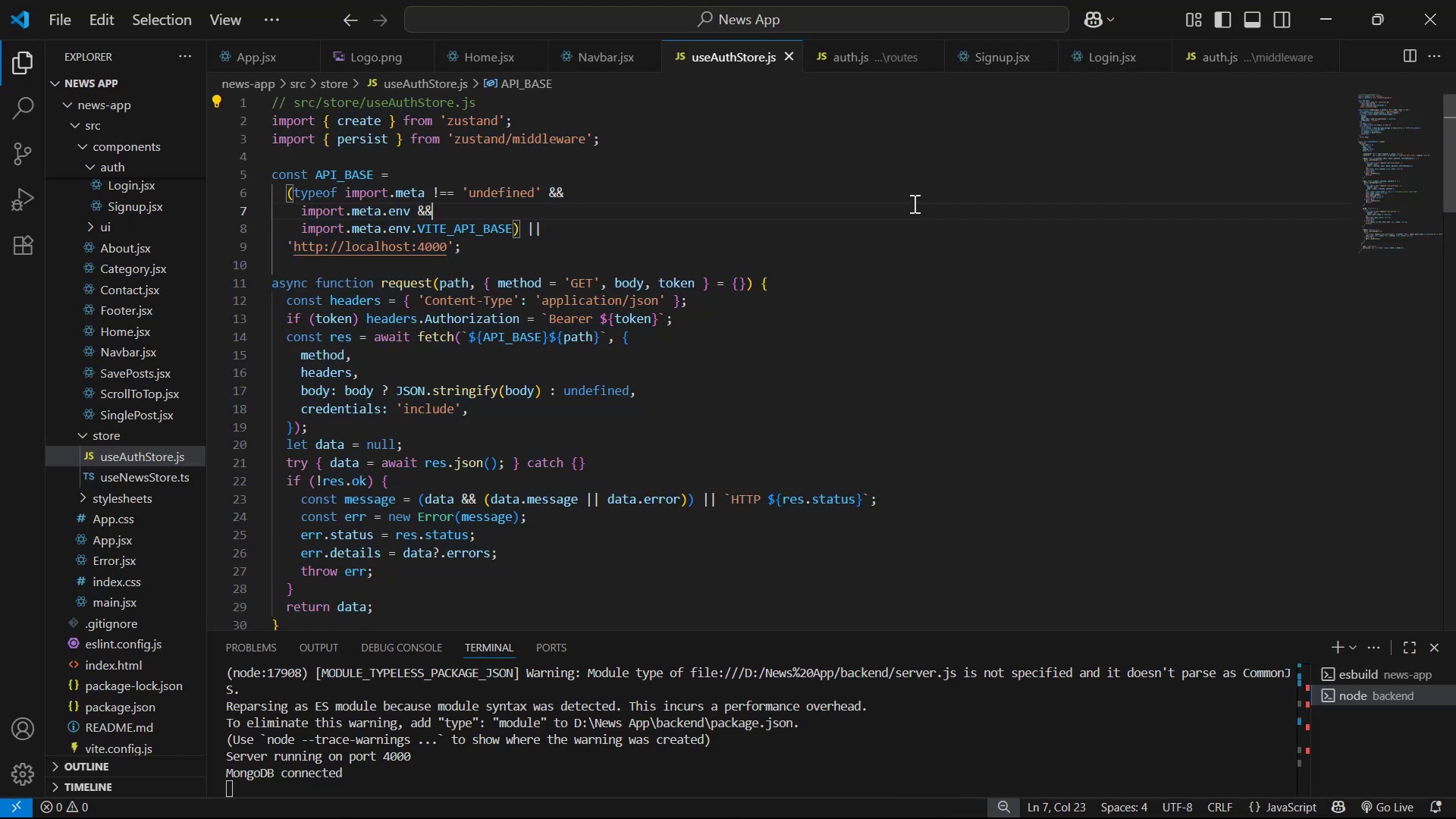 
key(Control+S)
 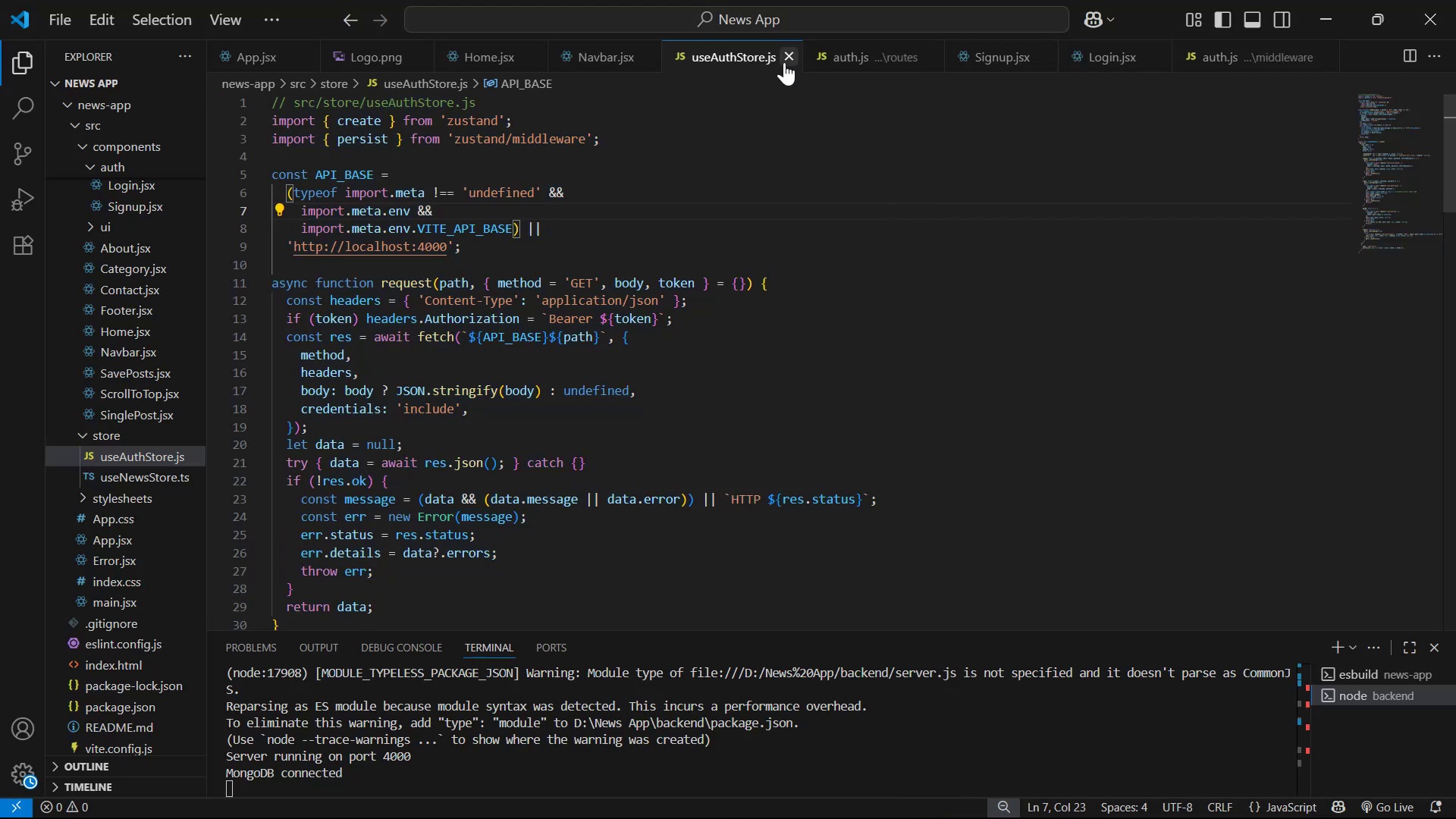 
key(Alt+AltLeft)
 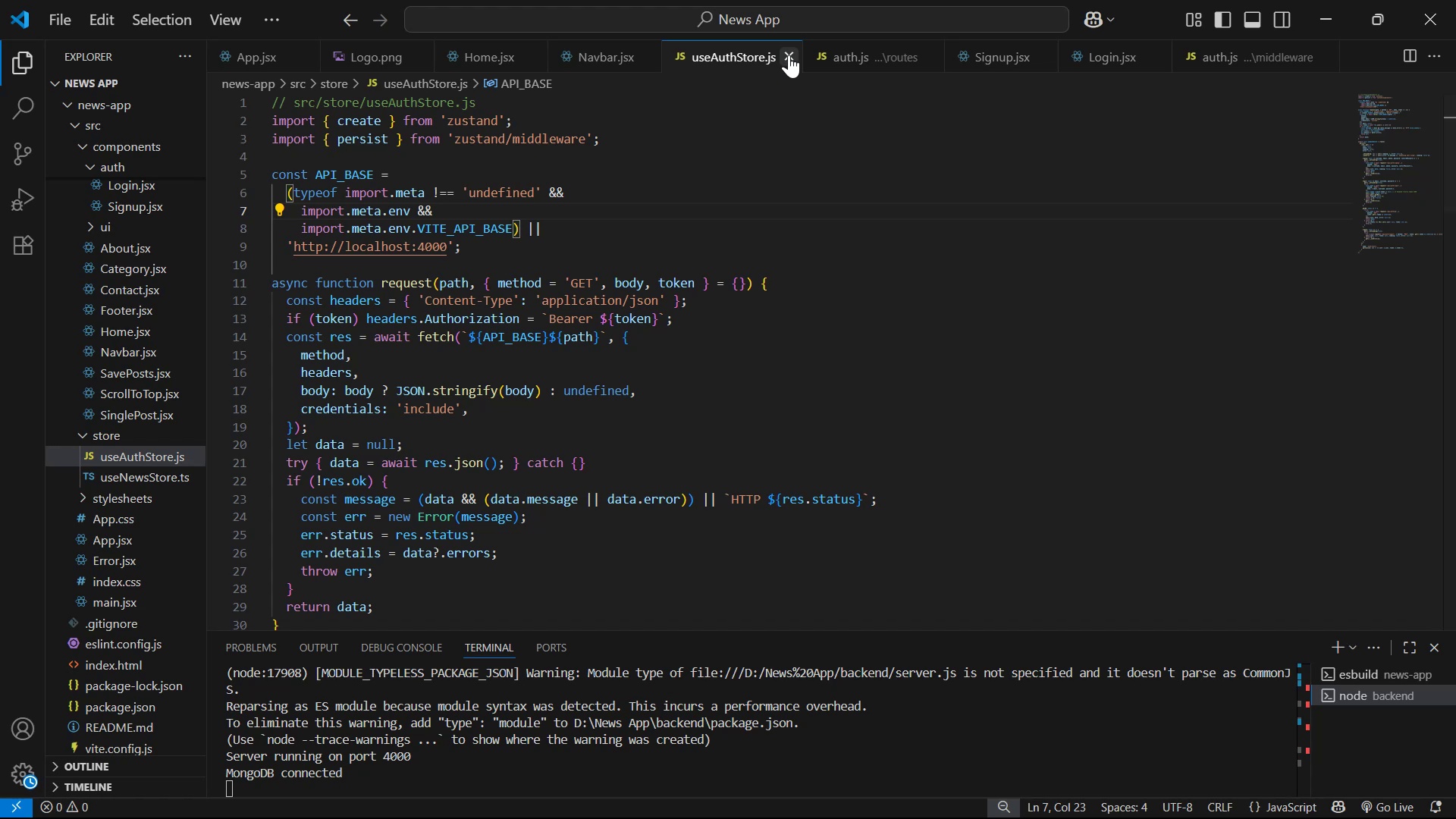 
key(Alt+Tab)
 